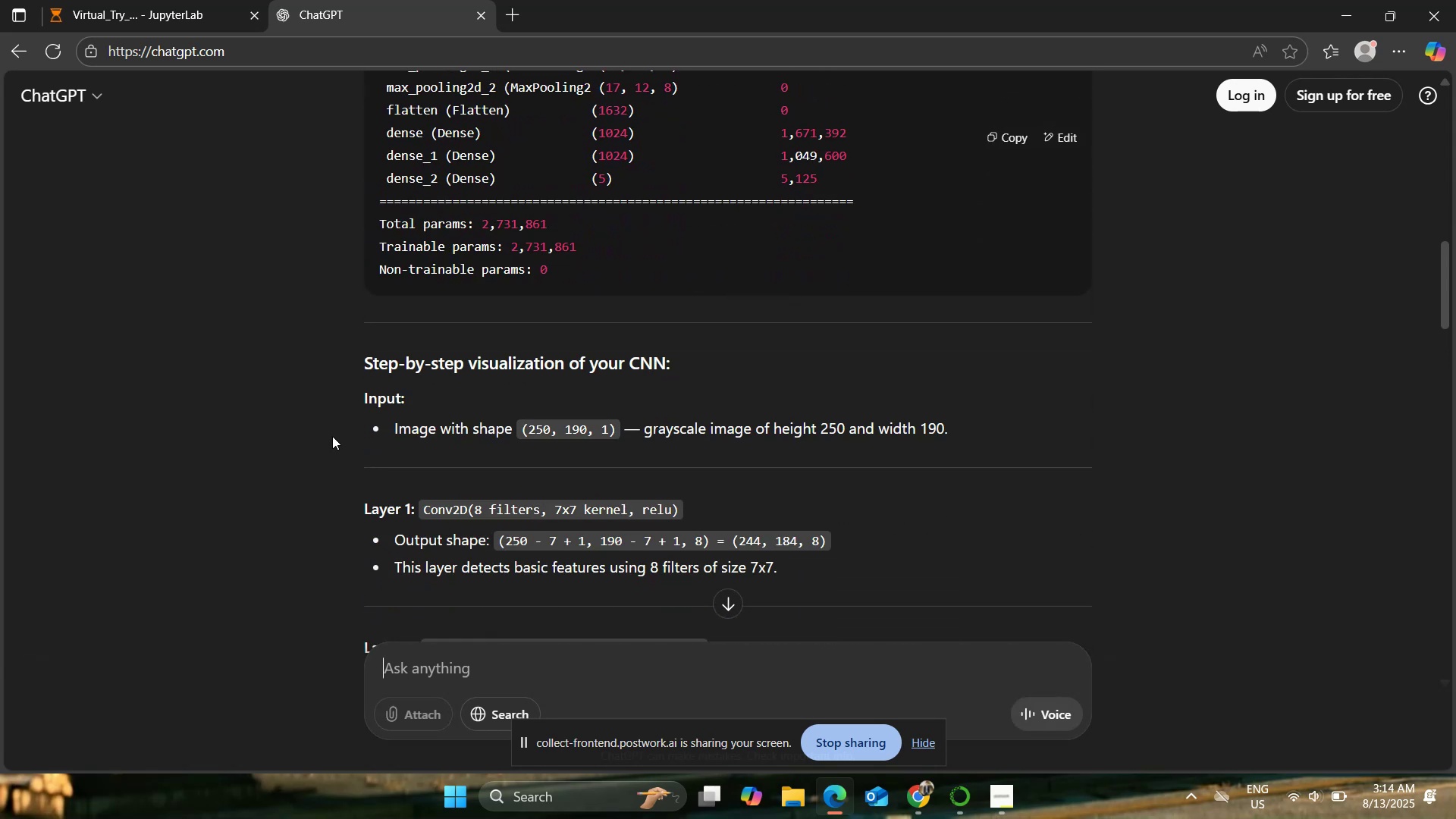 
scroll: coordinate [333, 435], scroll_direction: down, amount: 17.0
 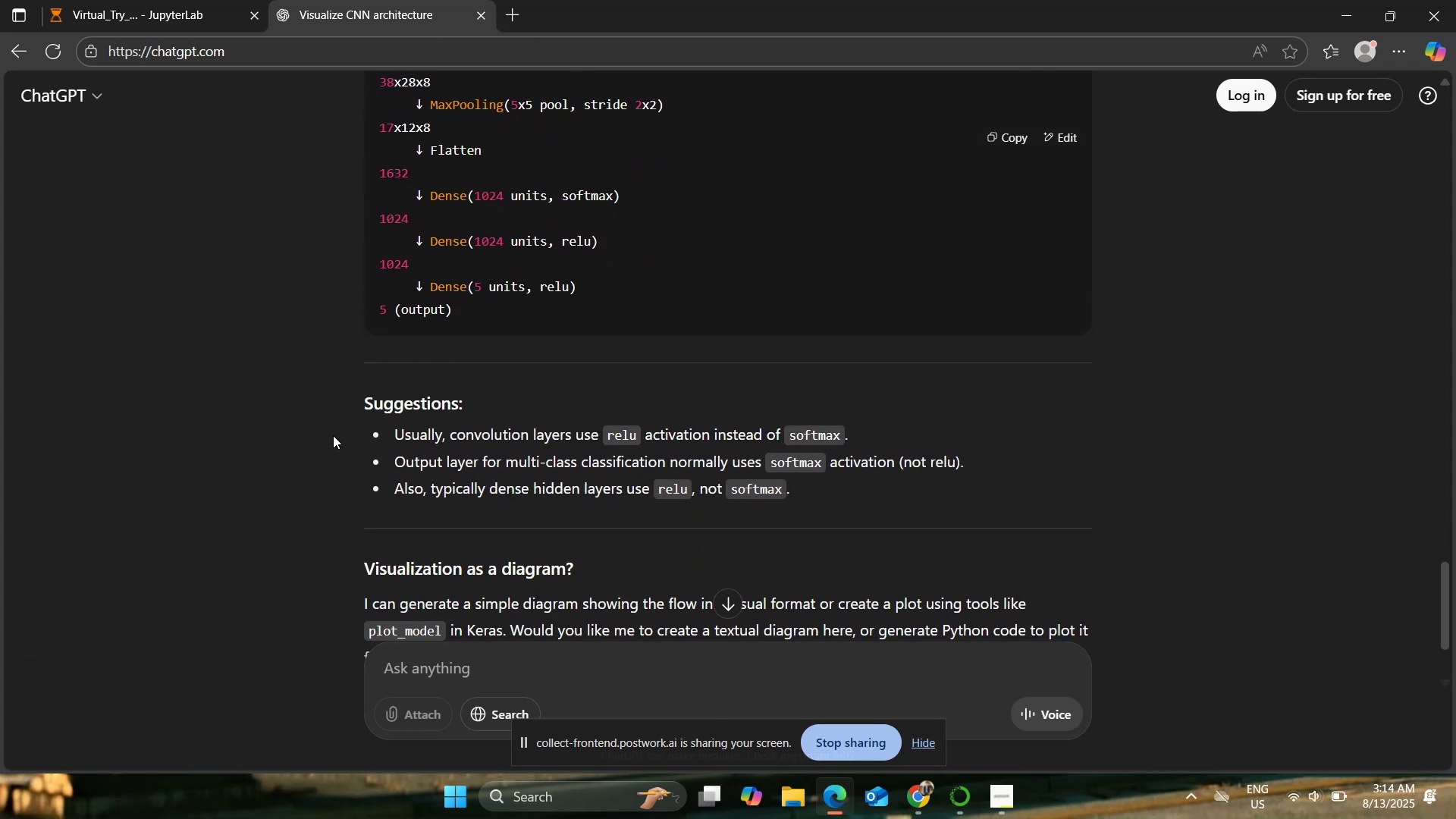 
wait(8.13)
 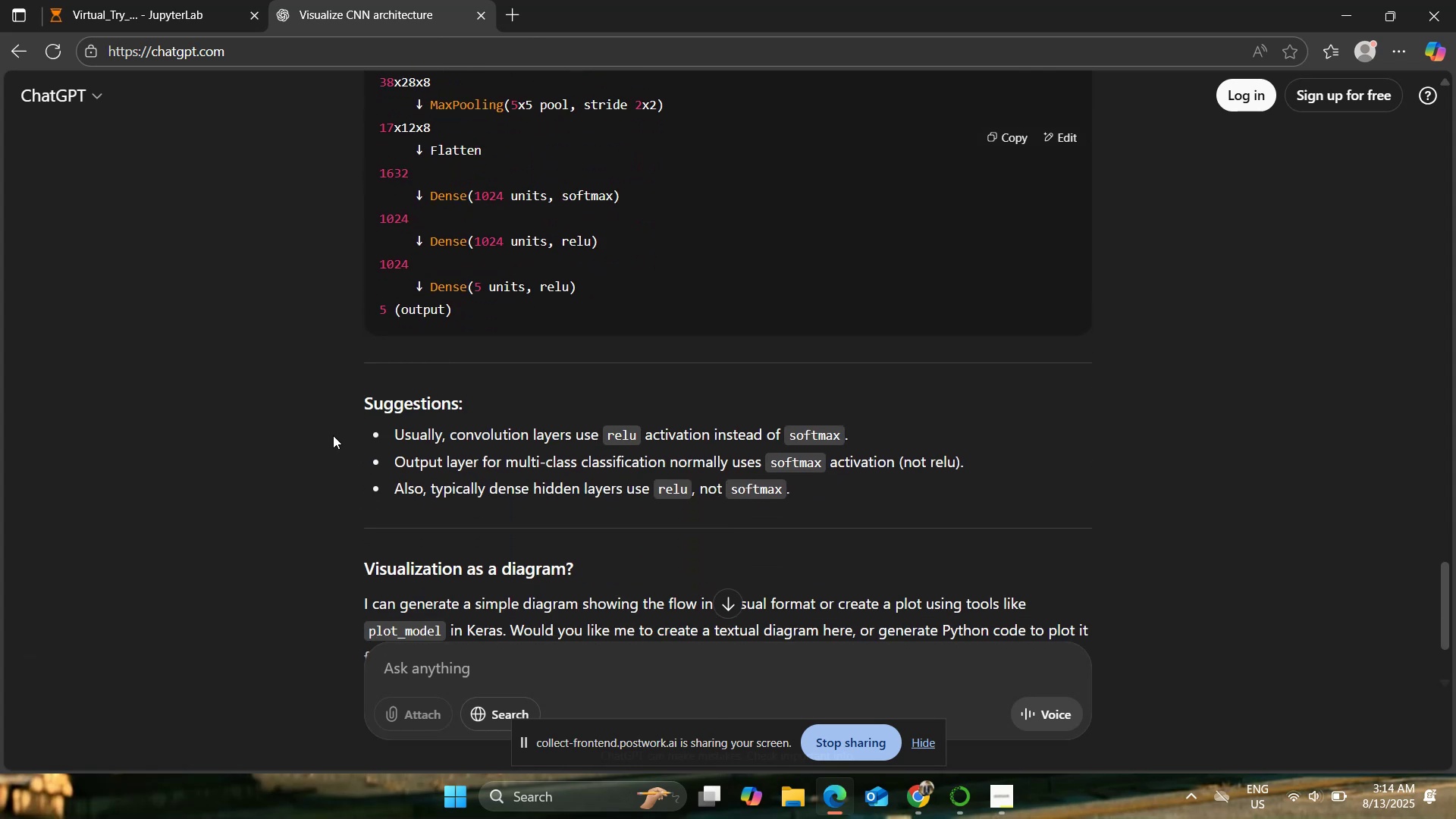 
left_click([209, 0])
 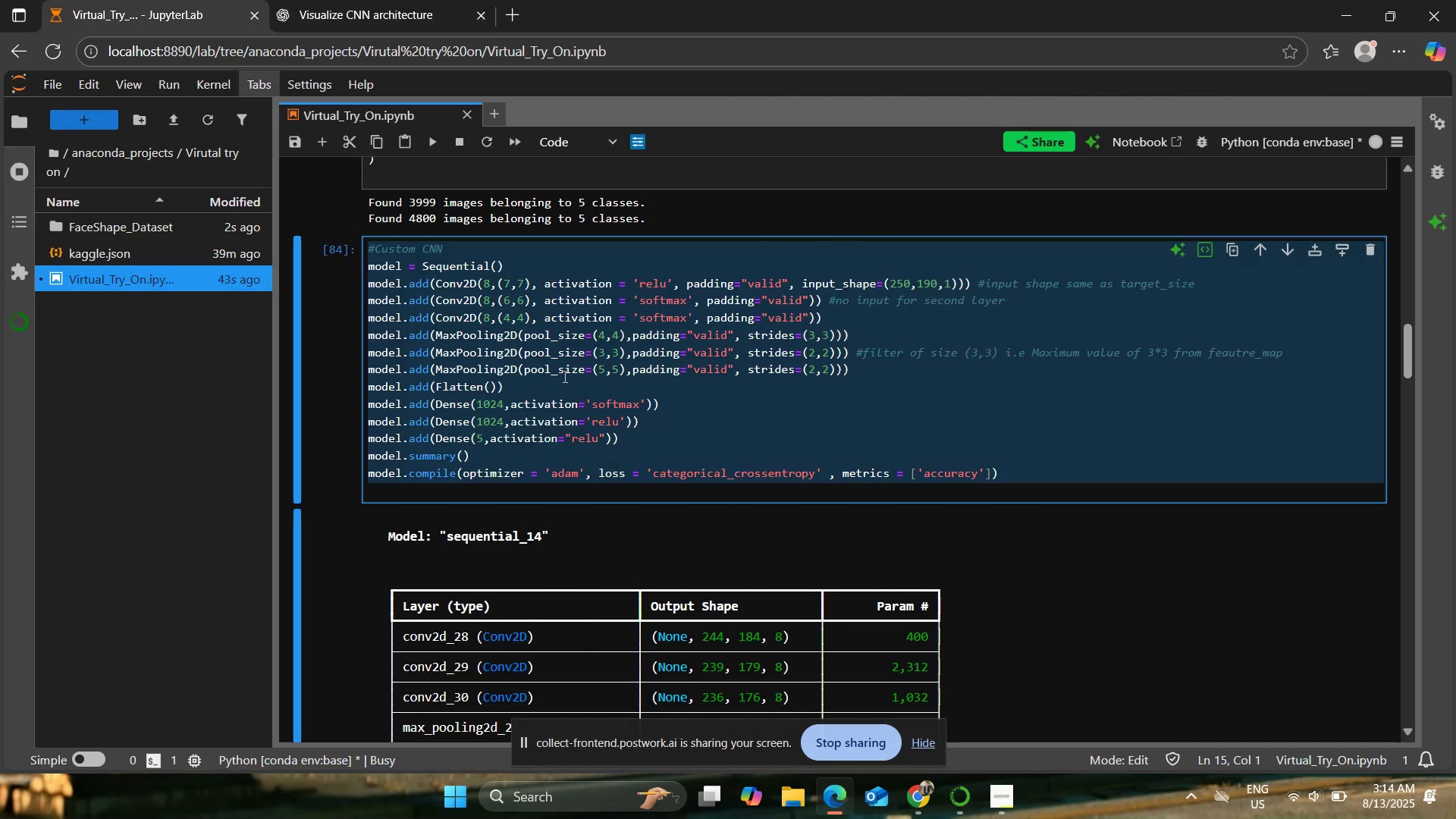 
scroll: coordinate [564, 376], scroll_direction: down, amount: 13.0
 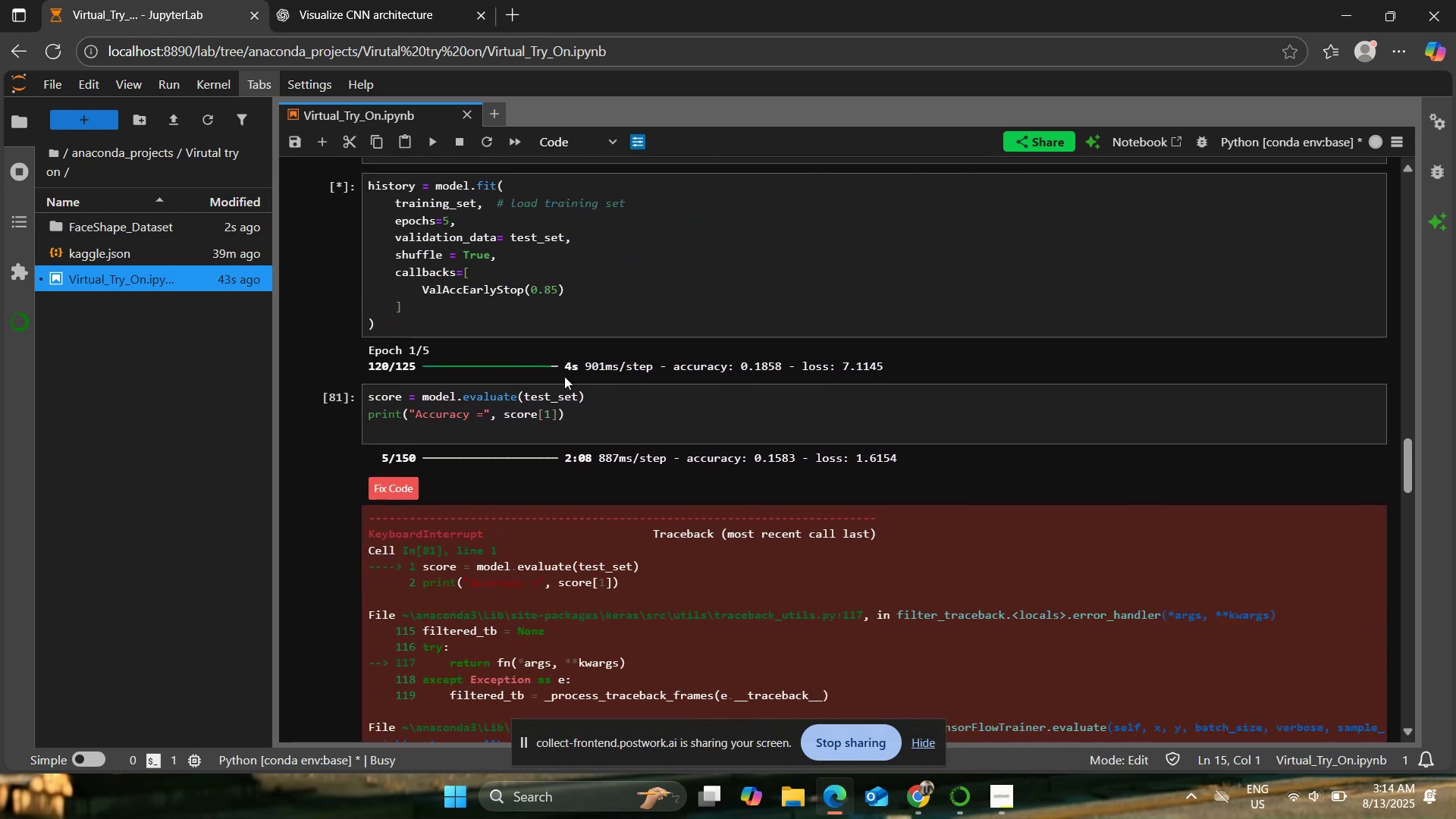 
scroll: coordinate [564, 376], scroll_direction: up, amount: 1.0
 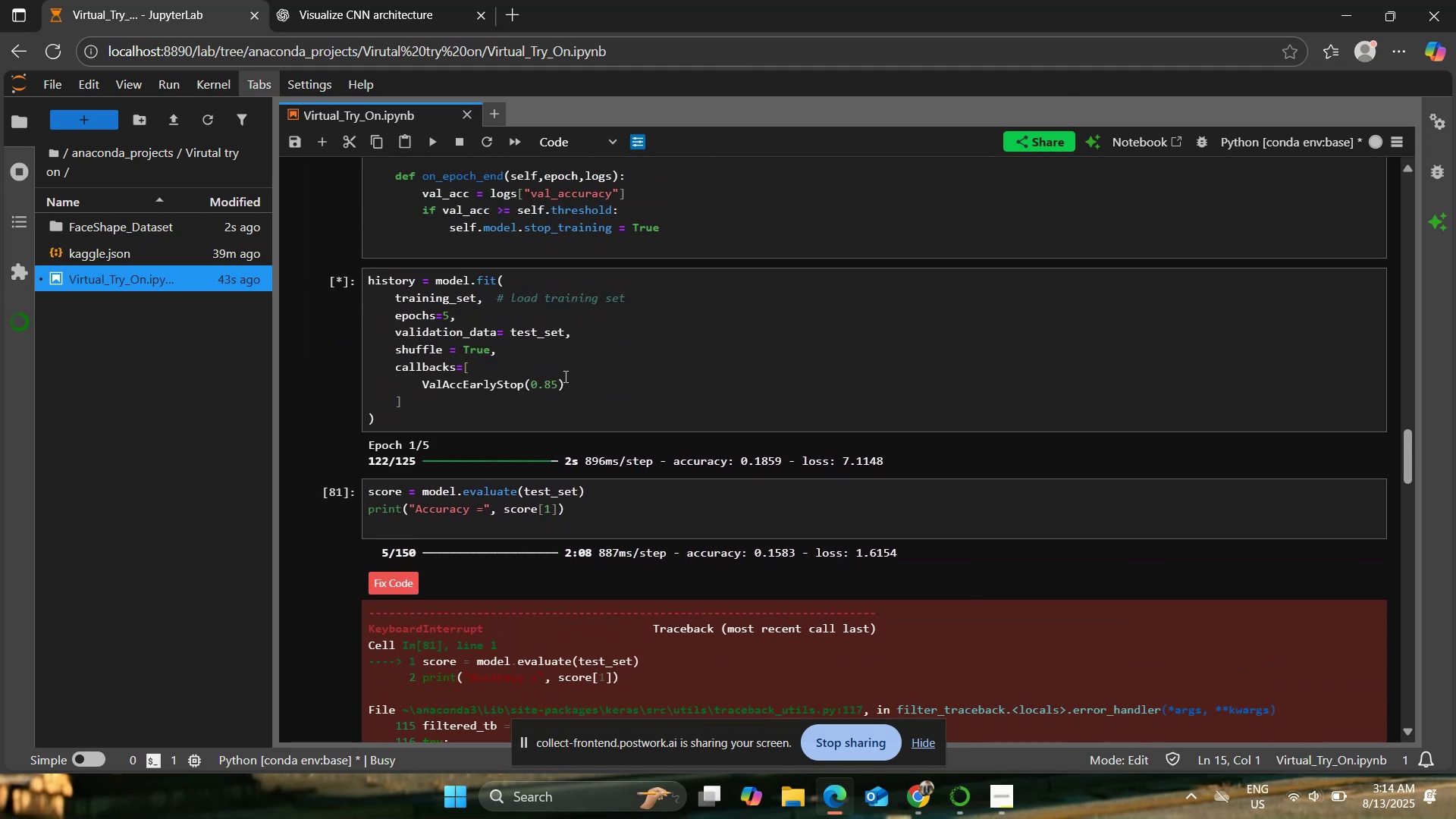 
scroll: coordinate [564, 376], scroll_direction: down, amount: 1.0
 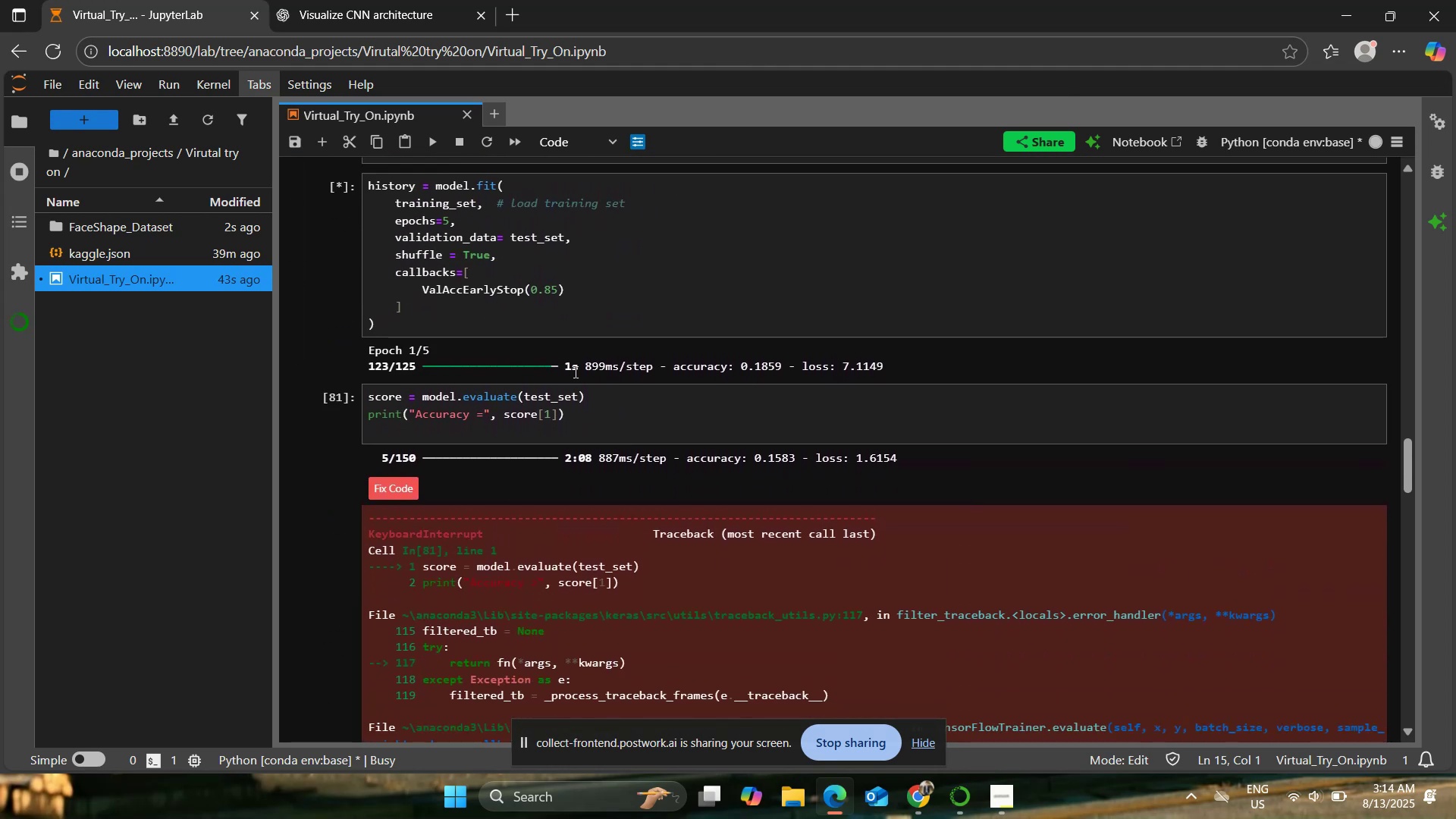 
left_click_drag(start_coordinate=[576, 370], to_coordinate=[591, 371])
 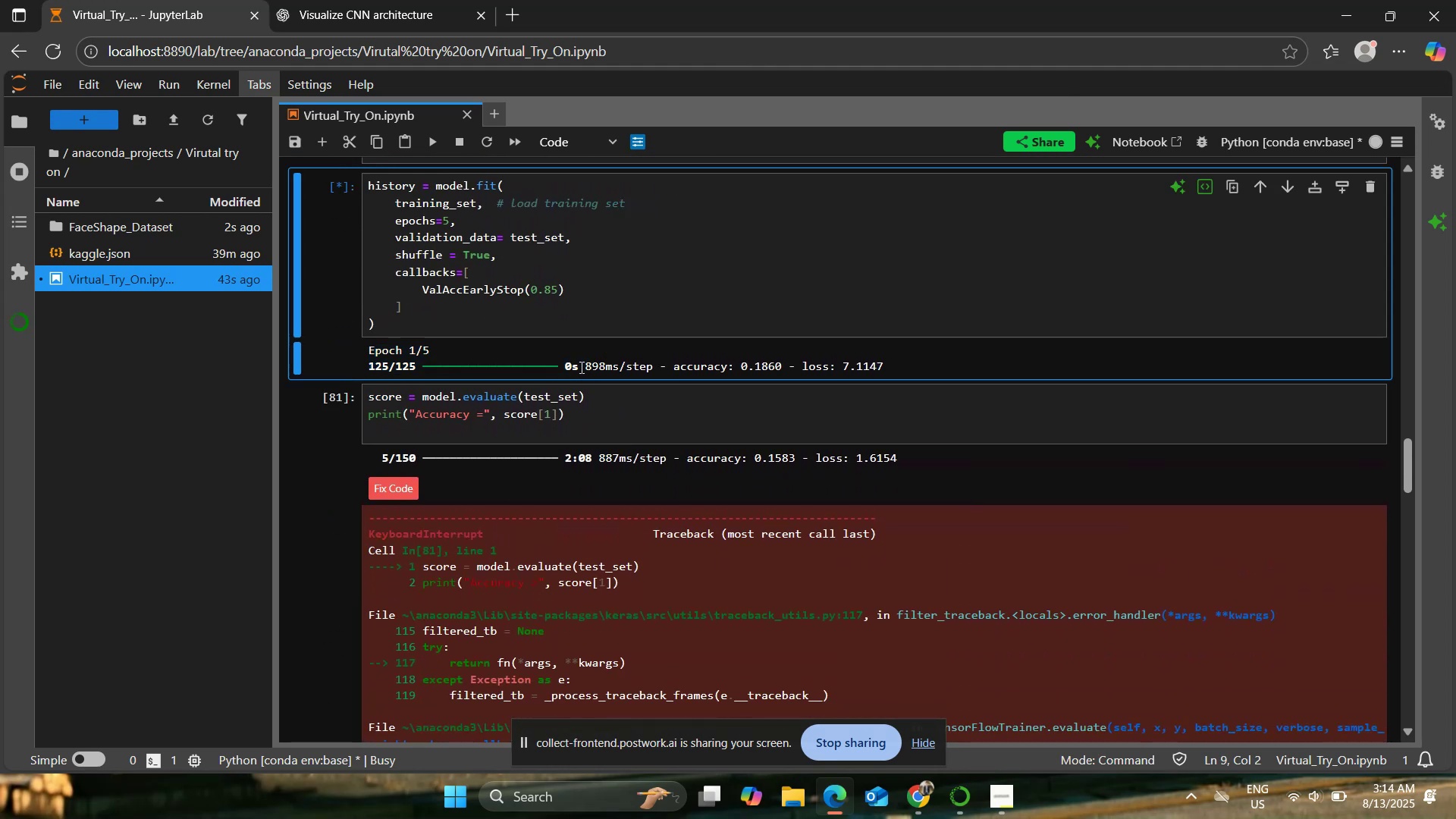 
scroll: coordinate [580, 367], scroll_direction: up, amount: 1.0
 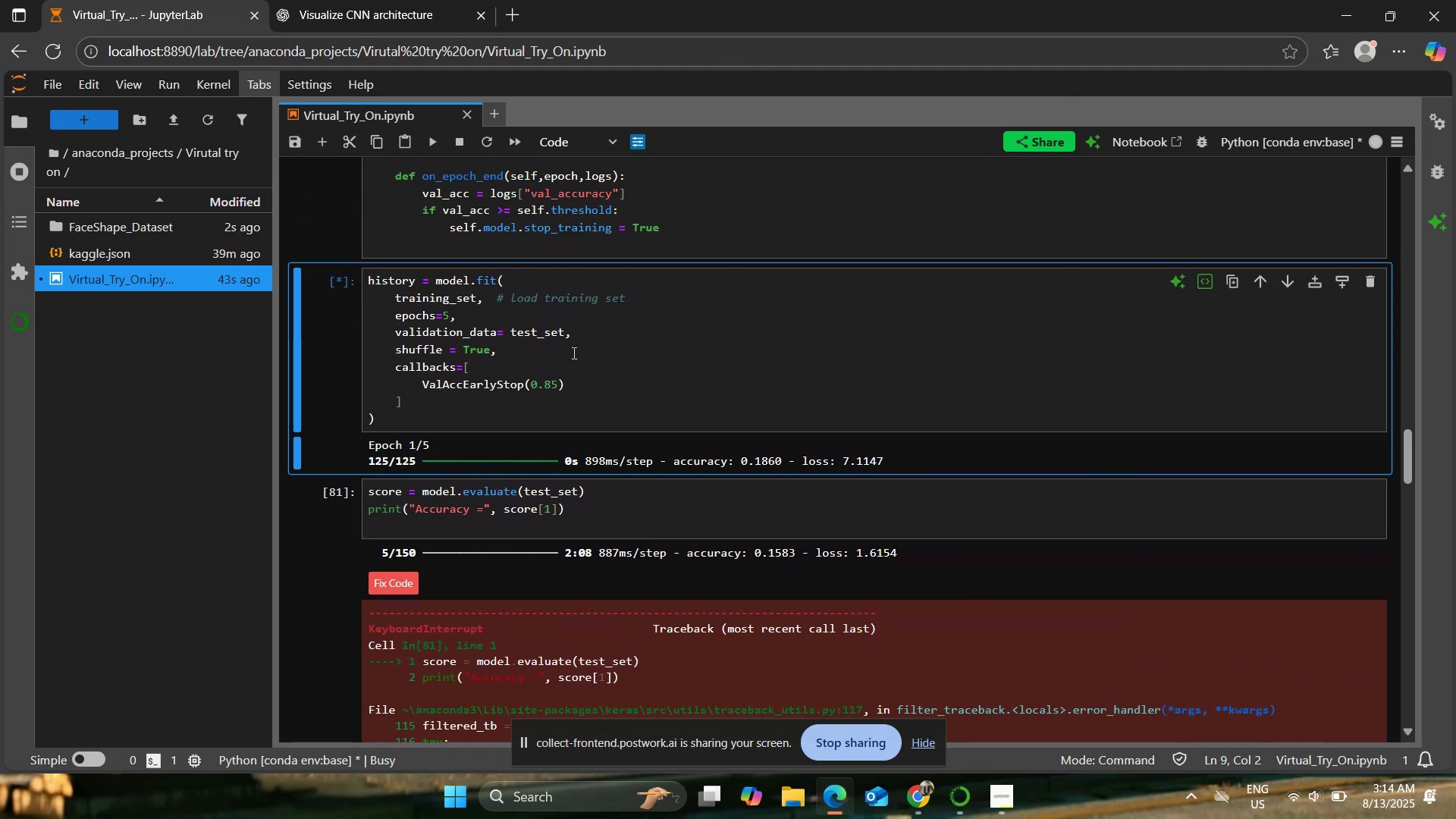 
left_click([384, 0])
 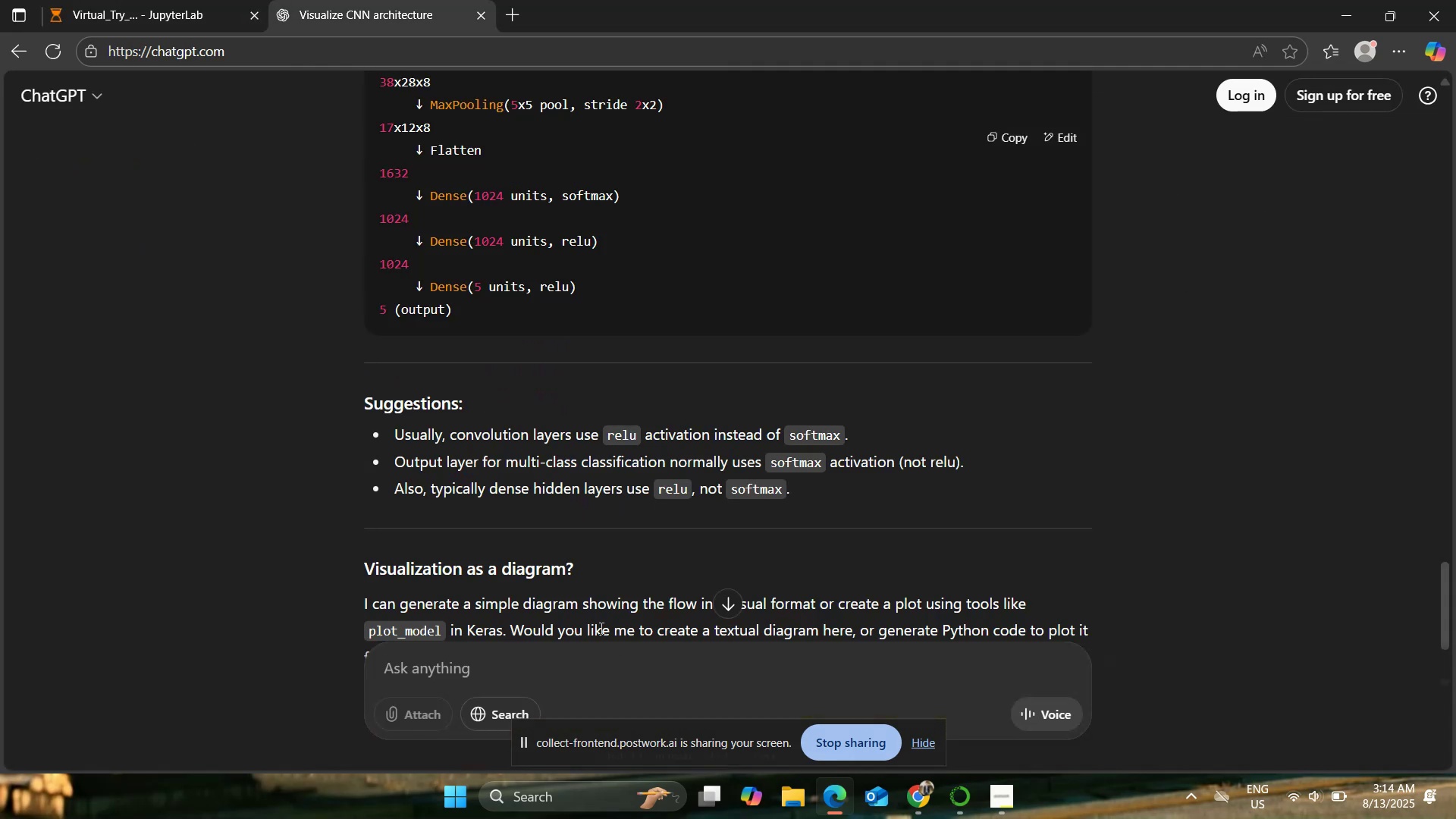 
scroll: coordinate [566, 576], scroll_direction: down, amount: 1.0
 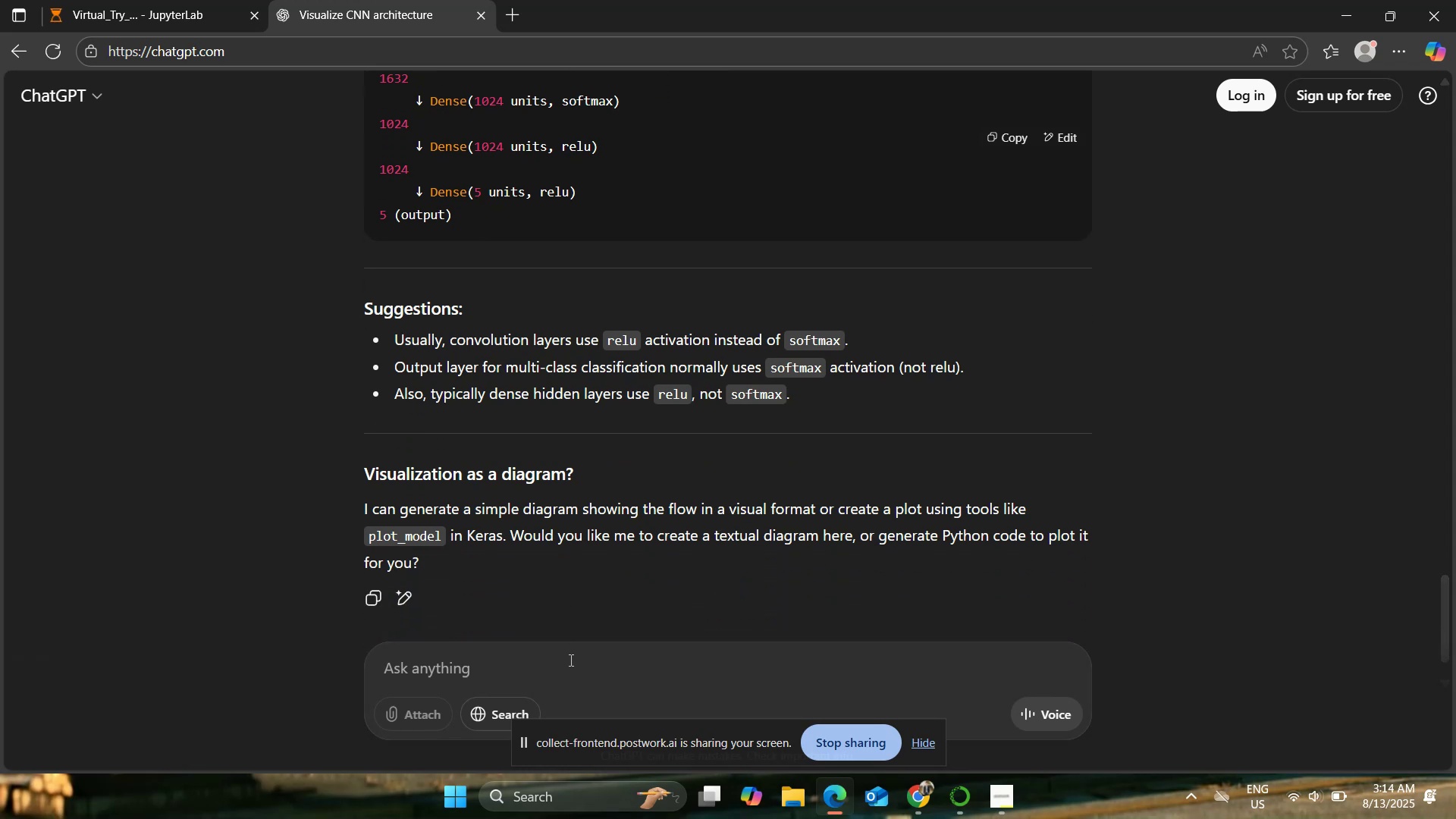 
type(what are othr suggestions for this arch)
key(Tab)
 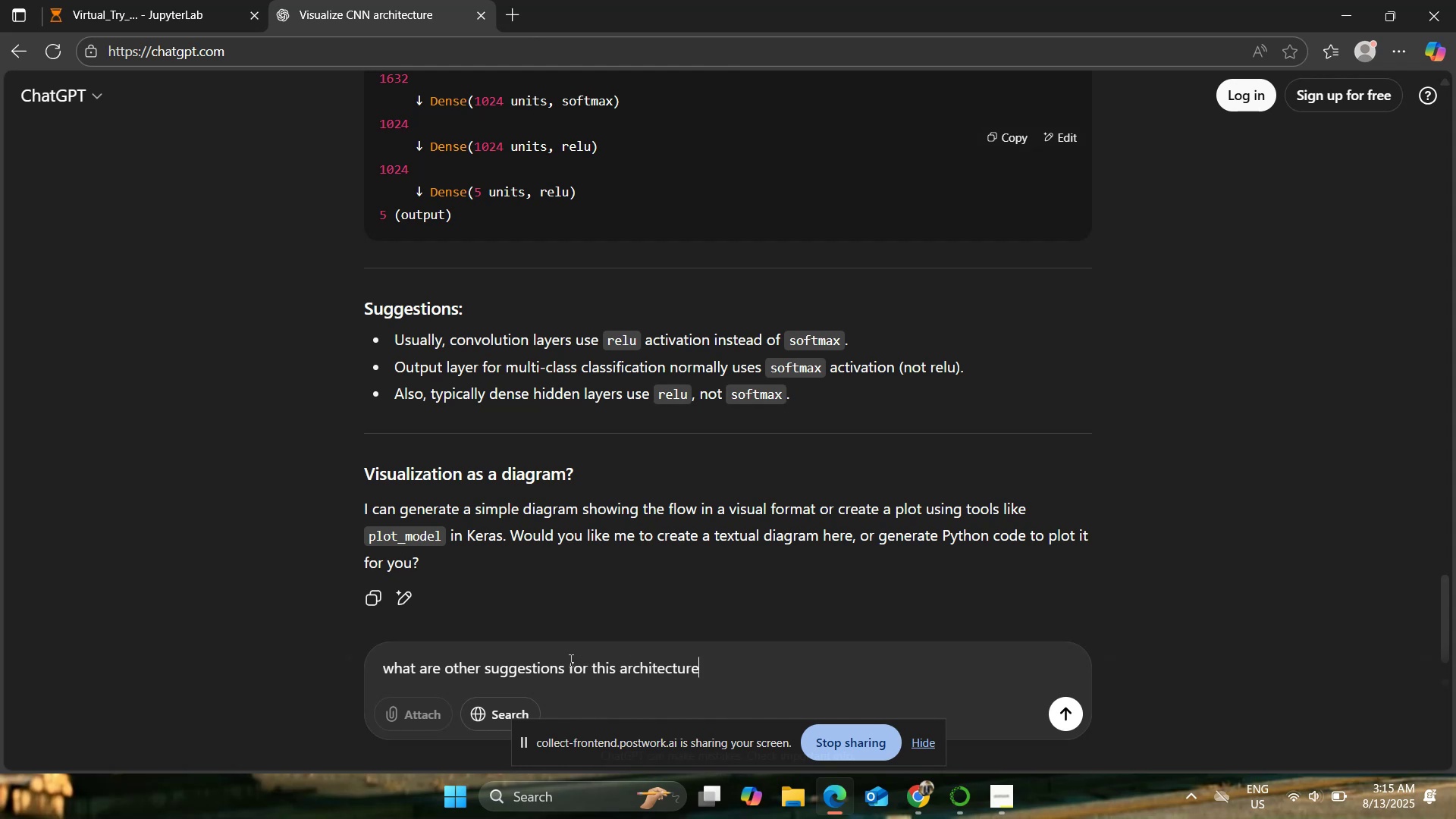 
key(Enter)
 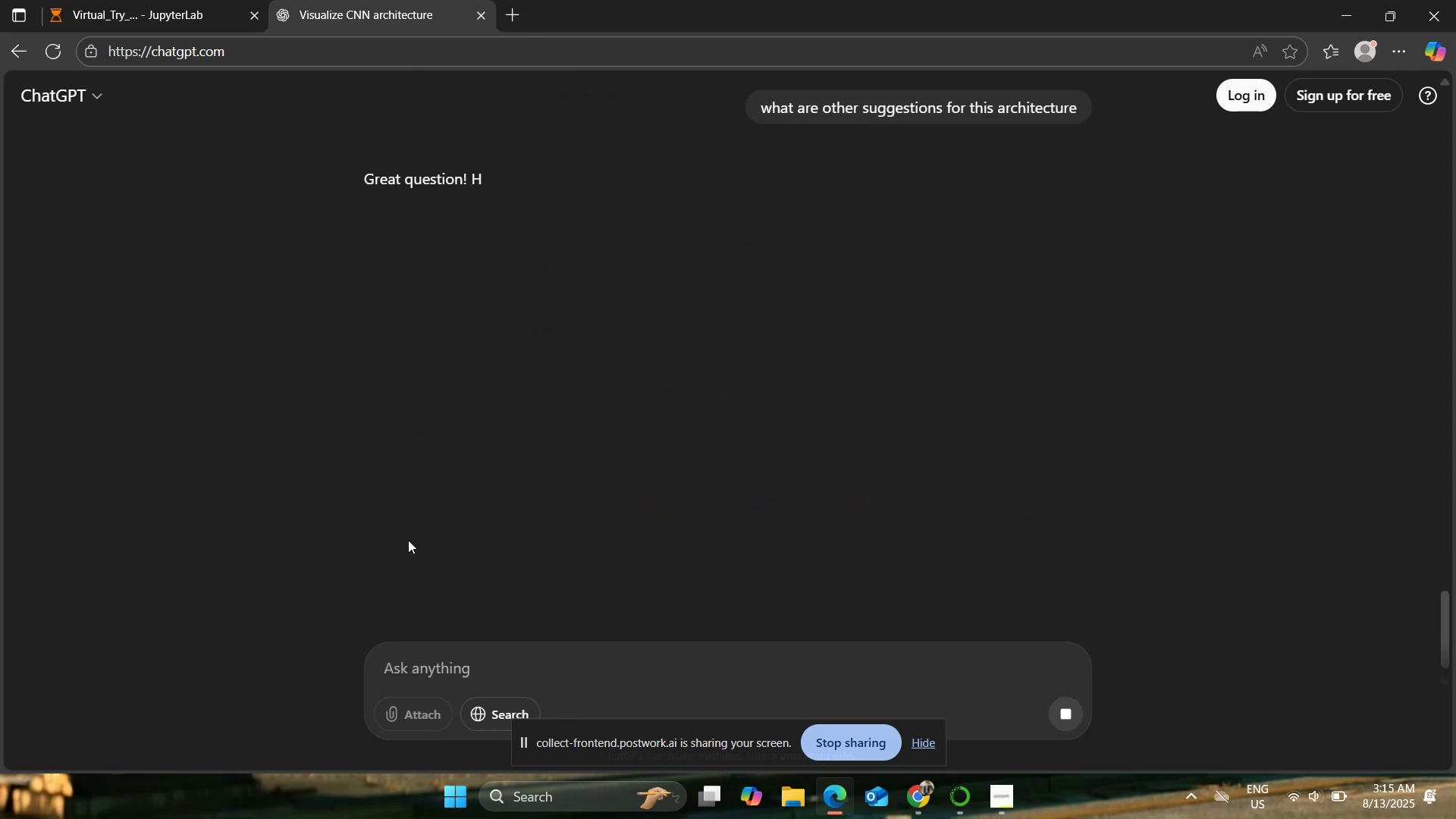 
mouse_move([361, 447])
 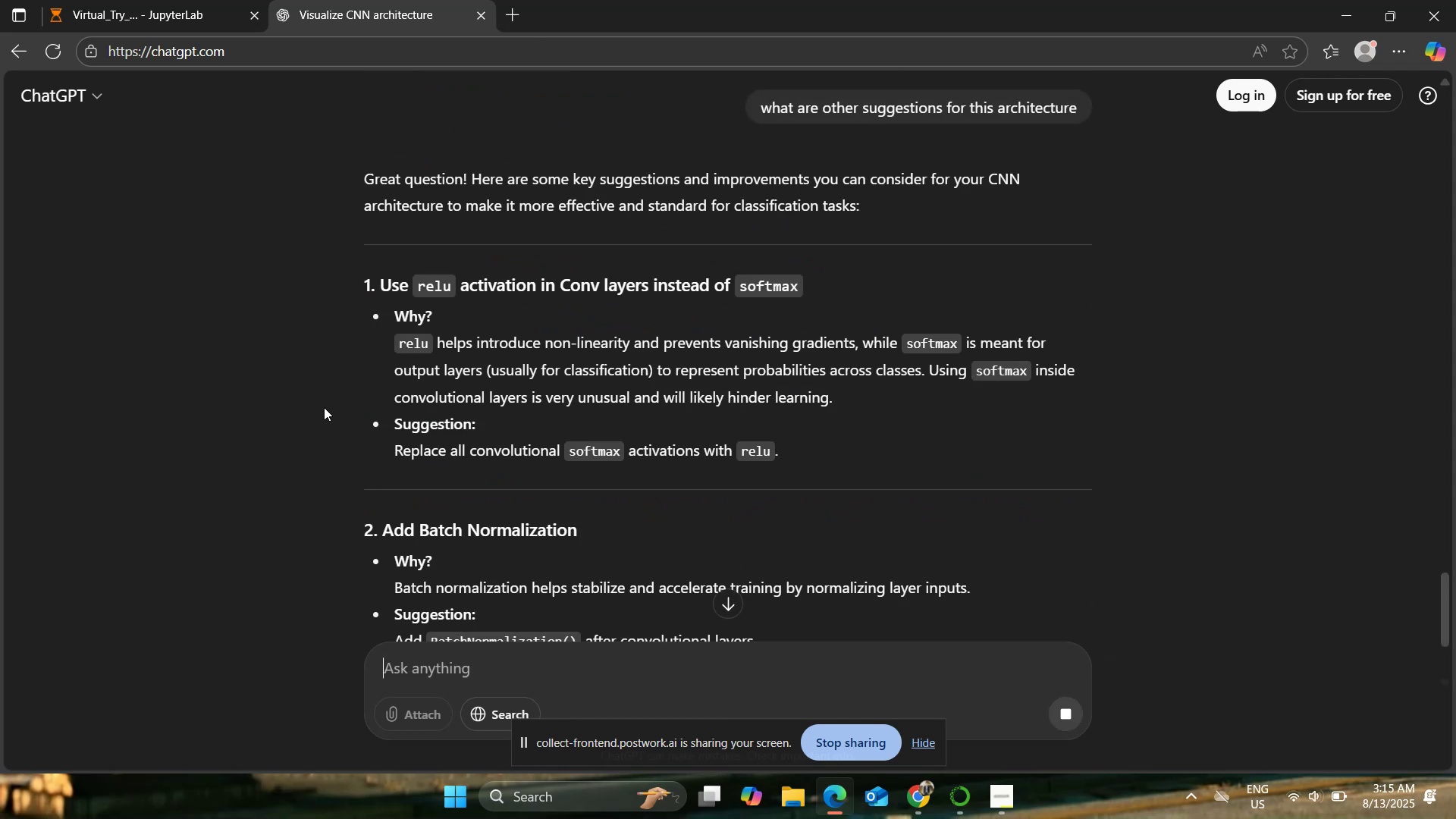 
scroll: coordinate [324, 407], scroll_direction: up, amount: 1.0
 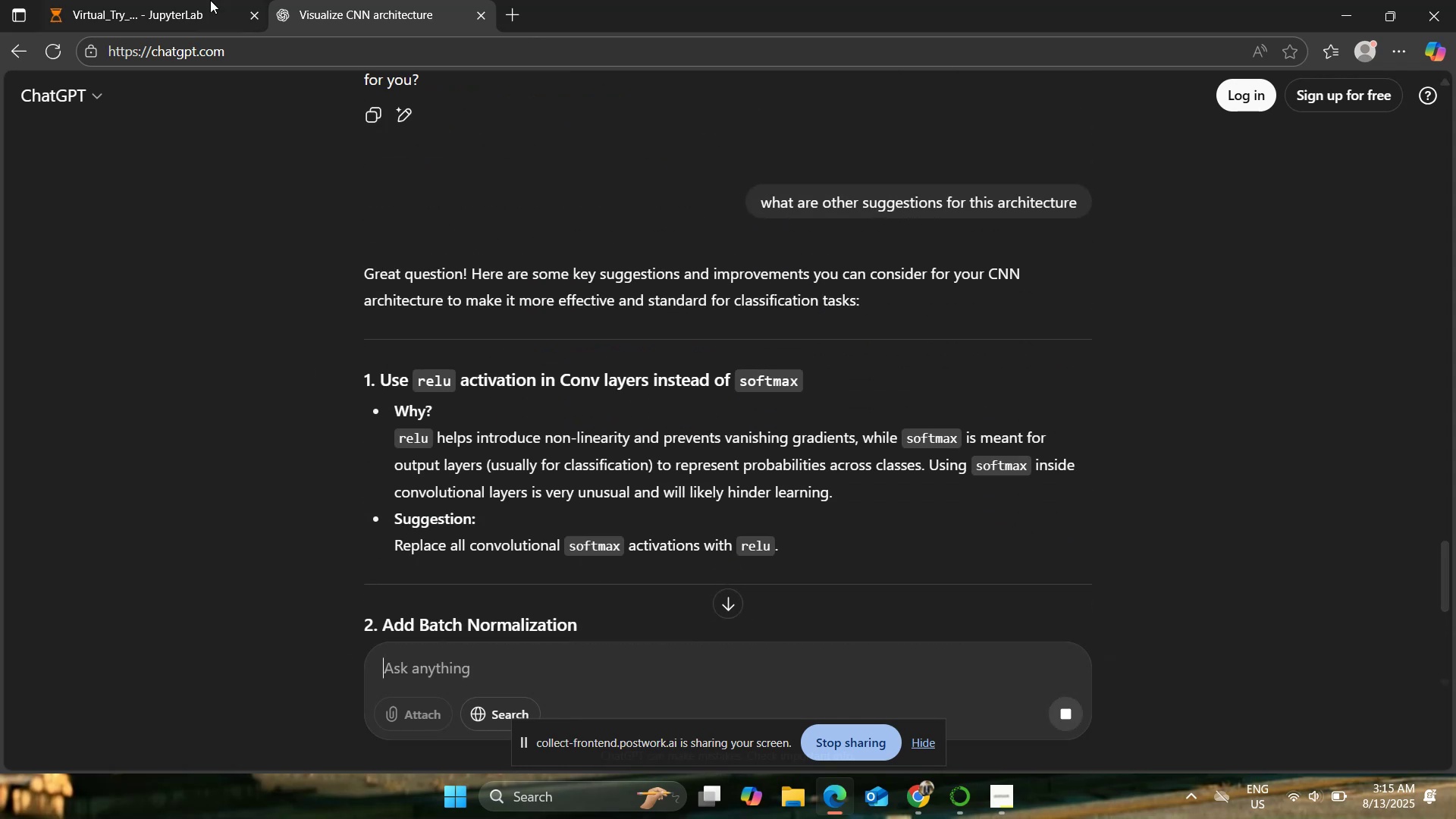 
left_click([183, 0])
 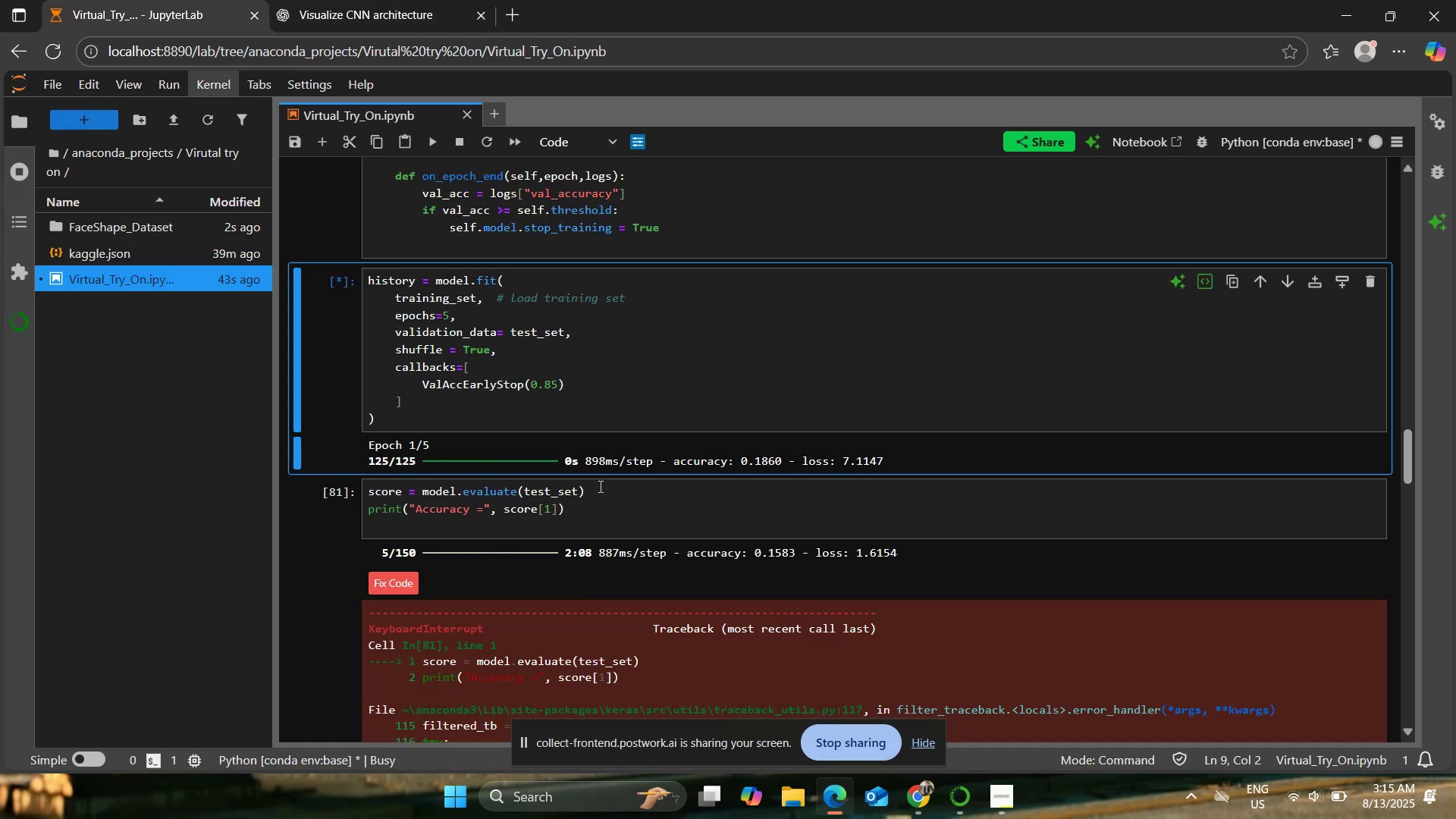 
scroll: coordinate [599, 486], scroll_direction: down, amount: 5.0
 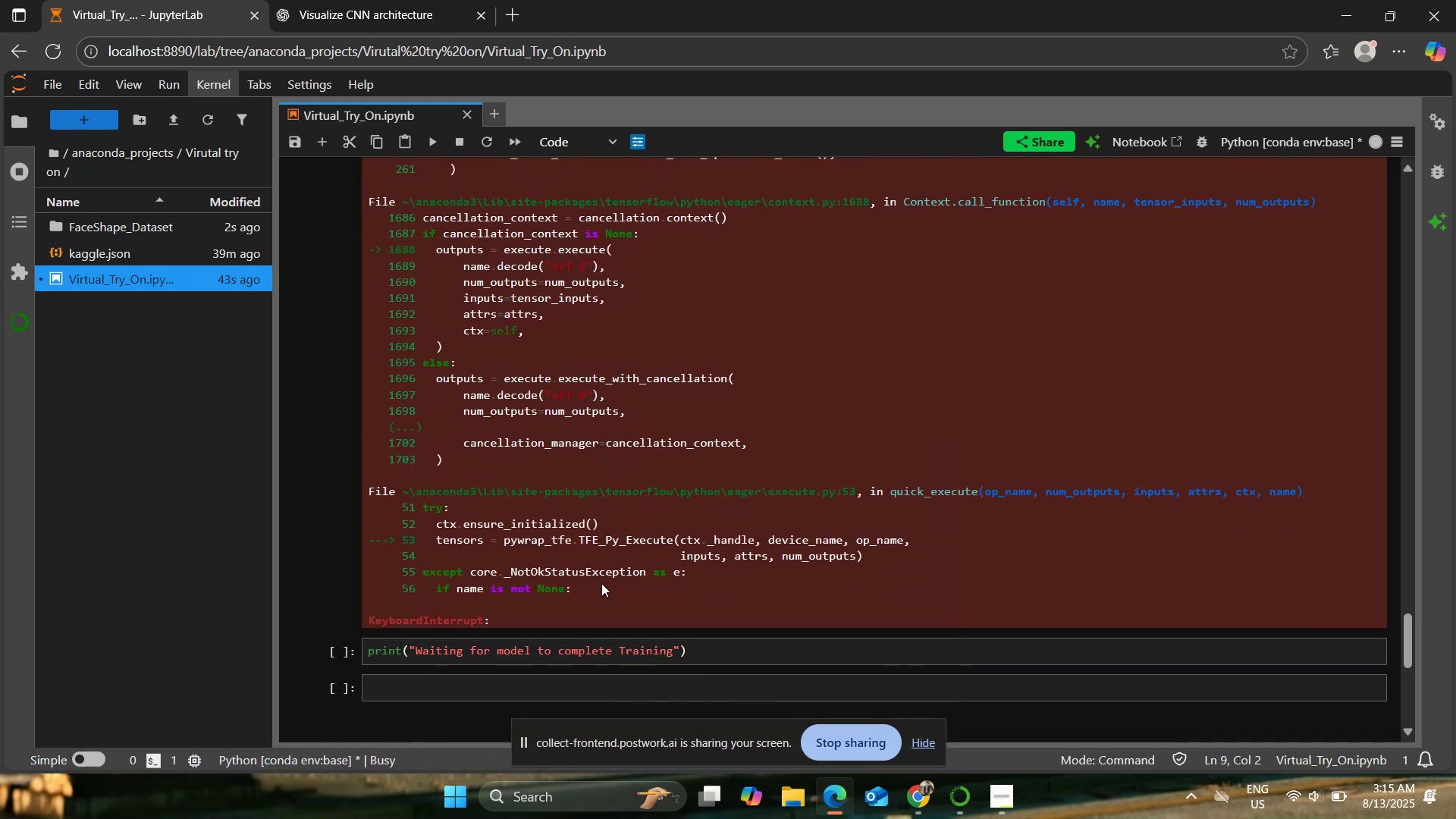 
scroll: coordinate [601, 583], scroll_direction: up, amount: 20.0
 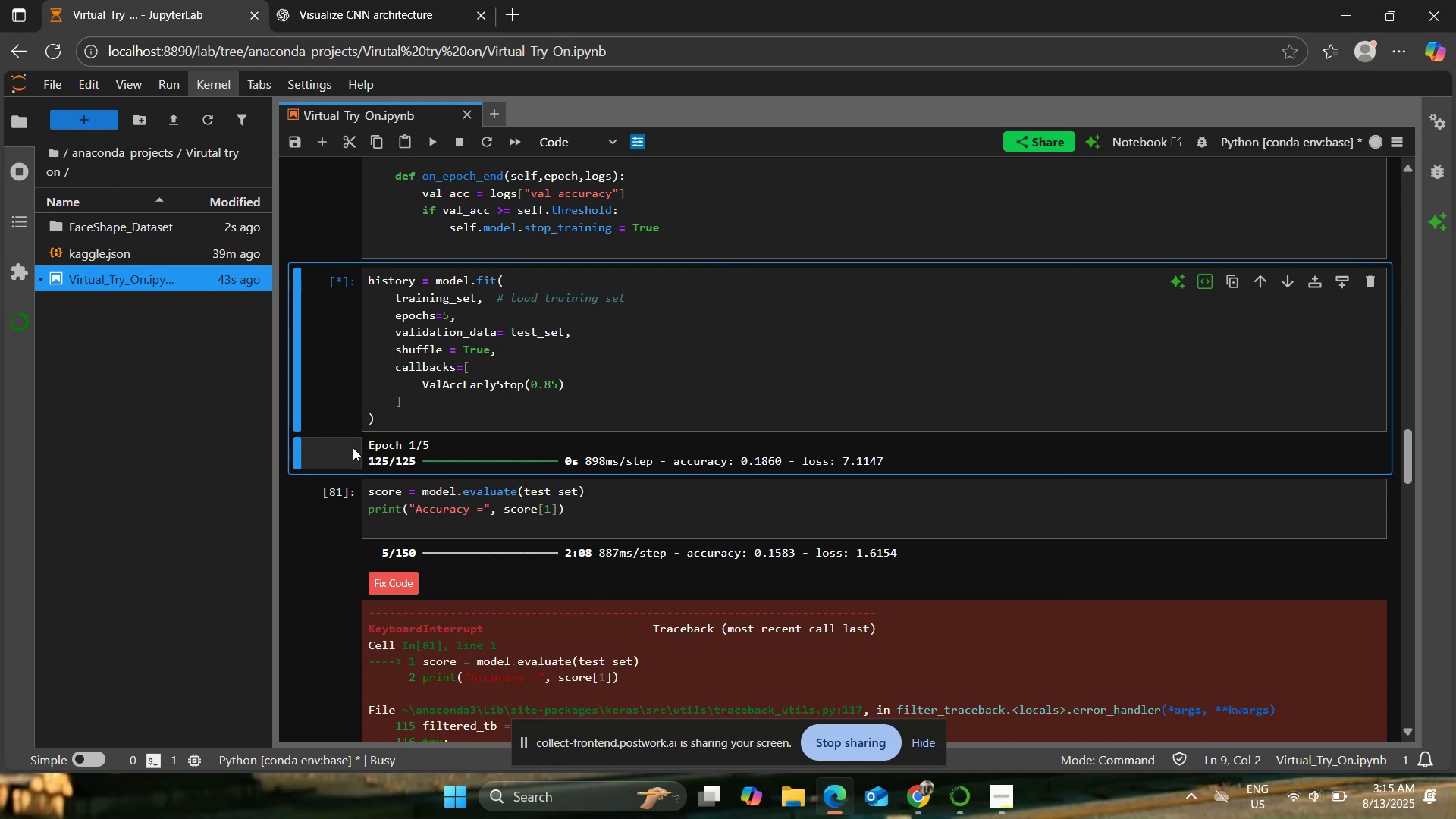 
left_click_drag(start_coordinate=[369, 440], to_coordinate=[726, 460])
 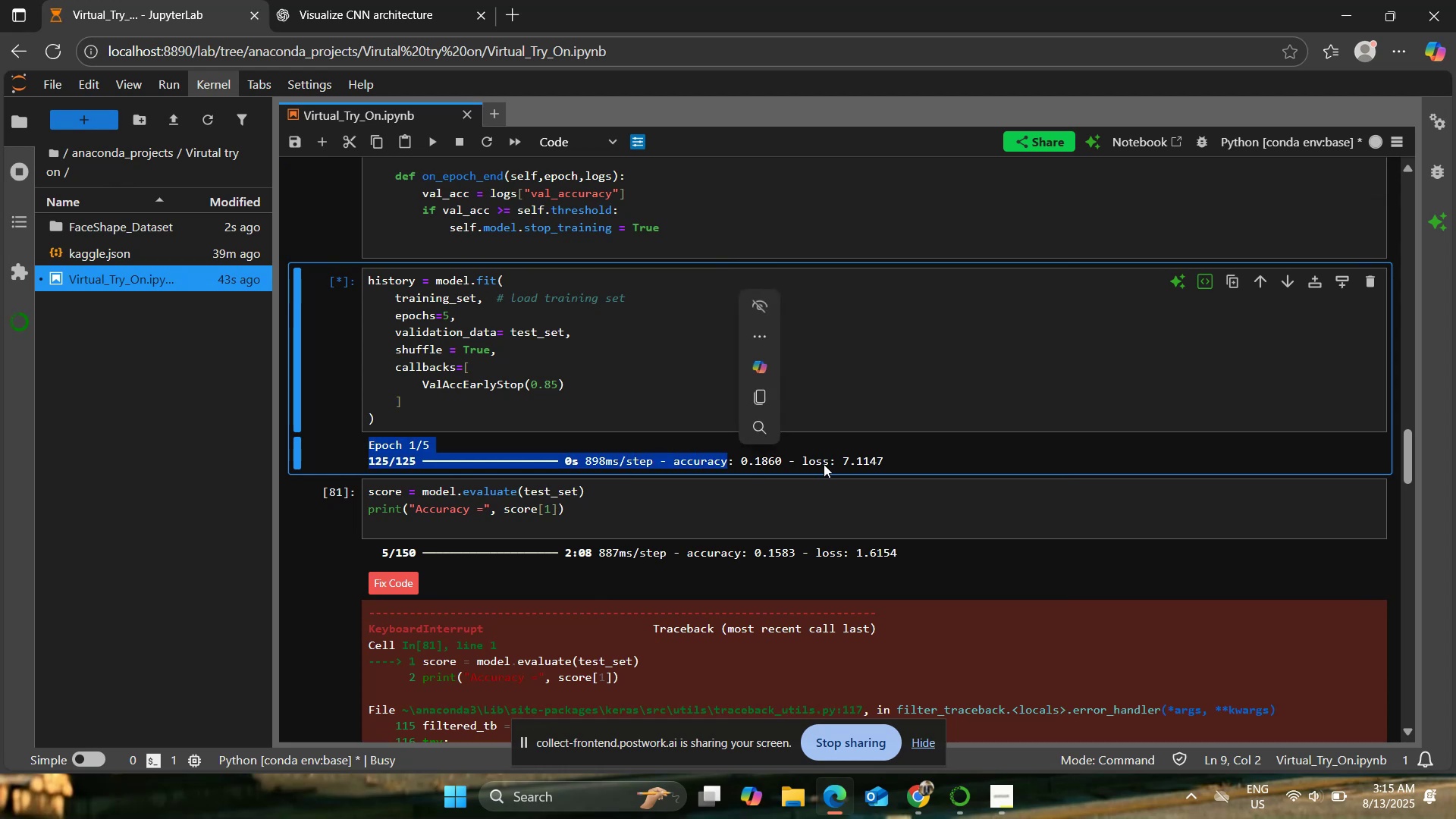 
left_click_drag(start_coordinate=[858, 464], to_coordinate=[863, 464])
 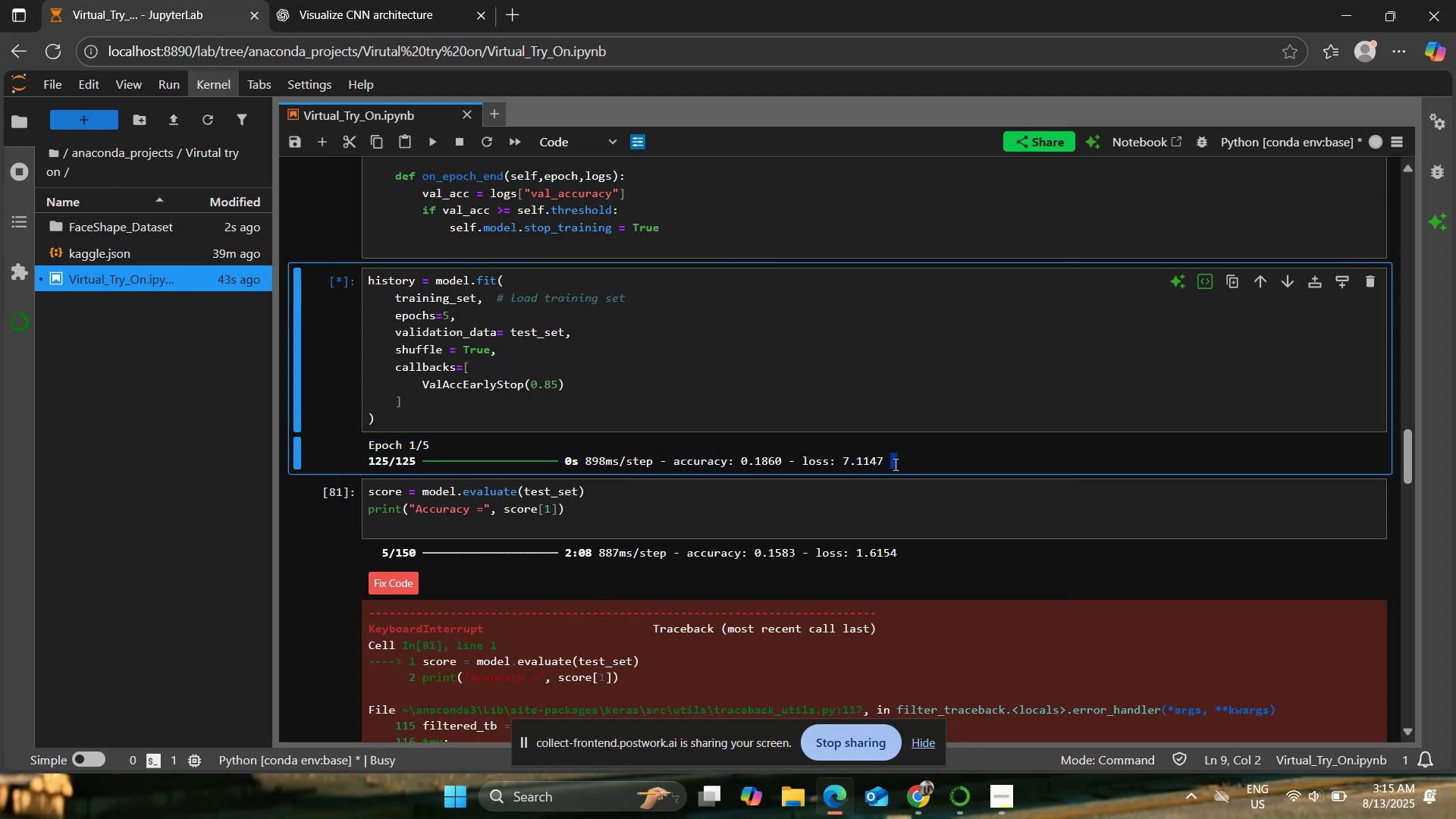 
triple_click([894, 464])
 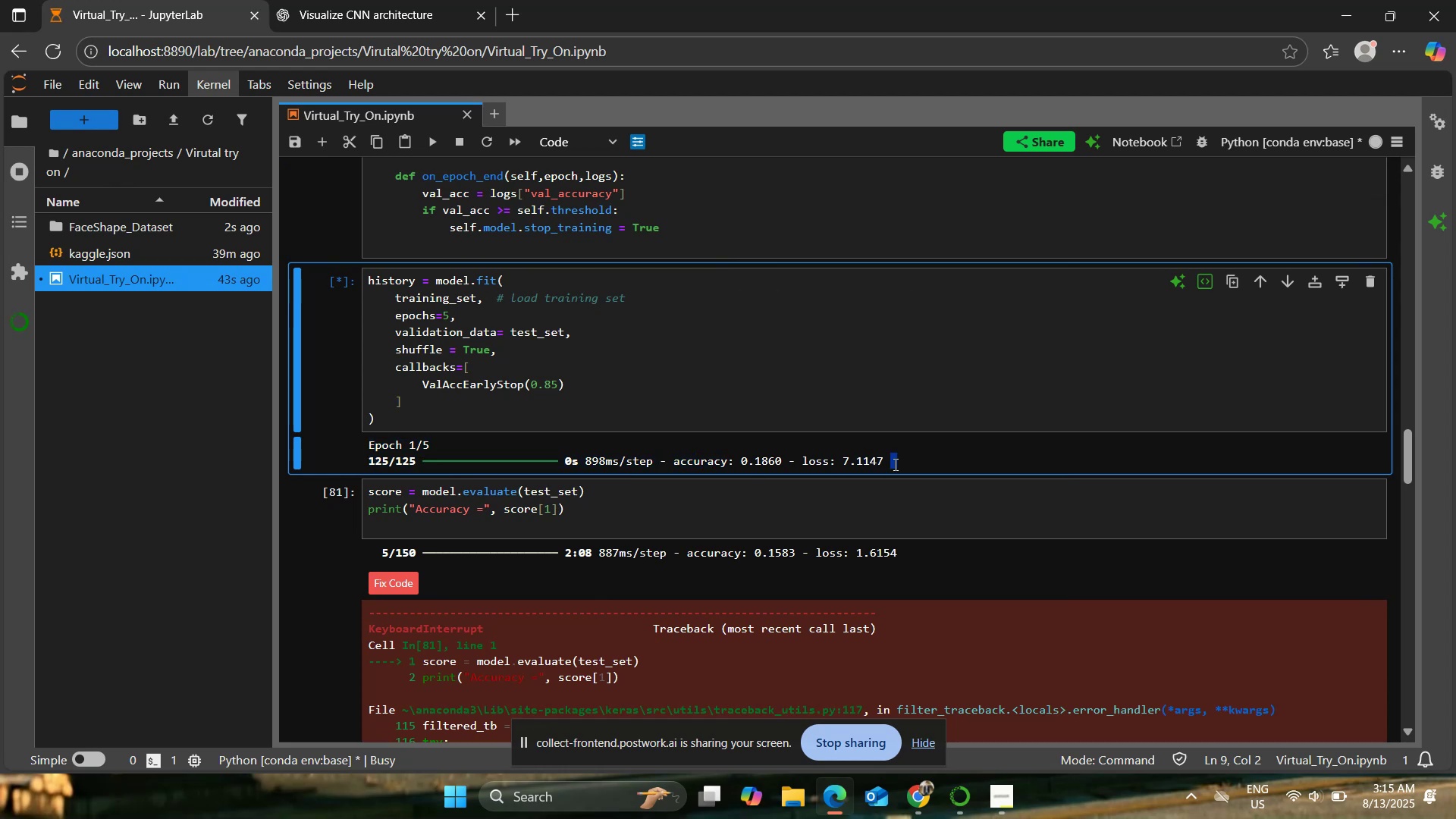 
left_click([894, 464])
 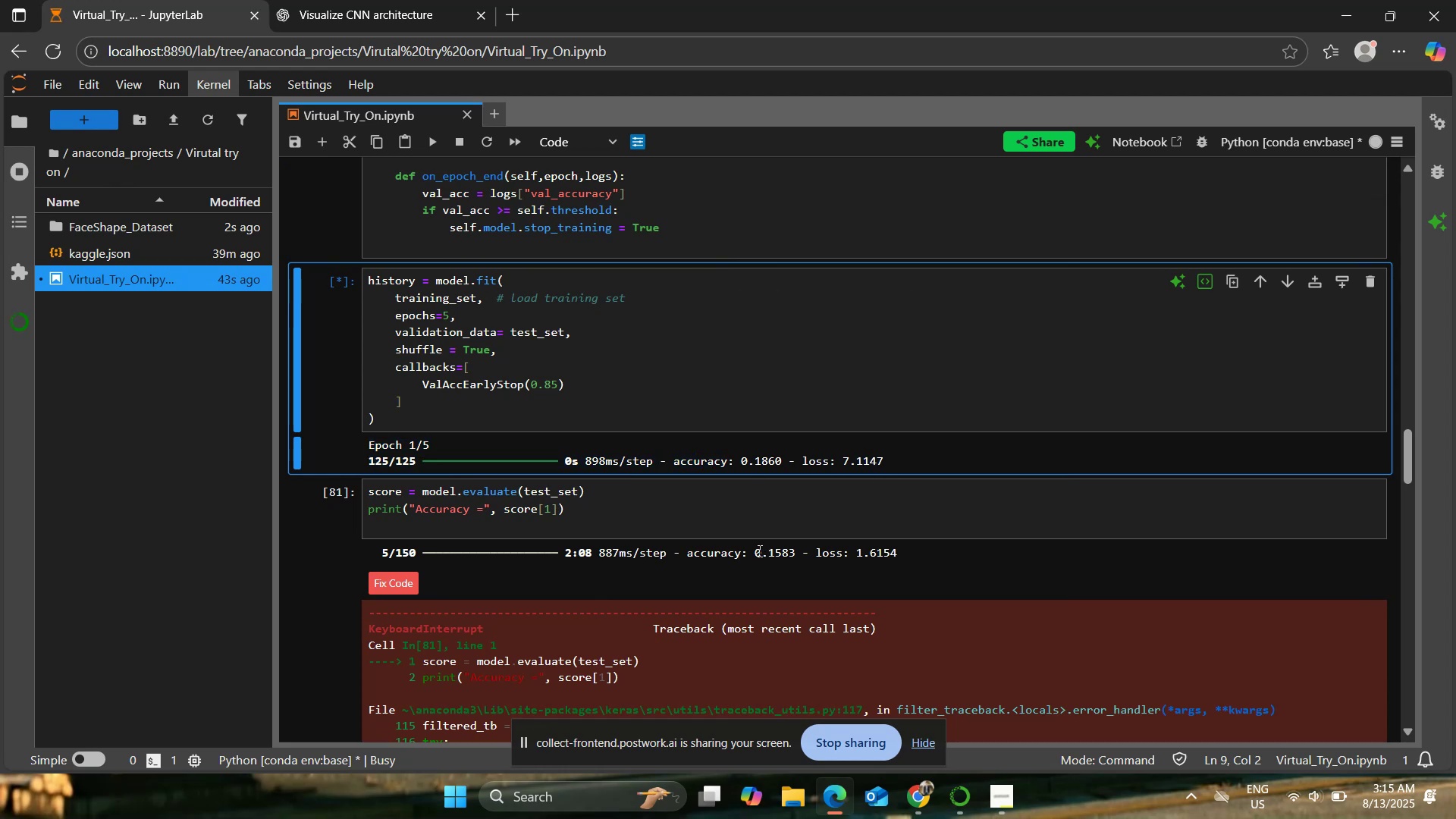 
scroll: coordinate [745, 538], scroll_direction: up, amount: 1.0
 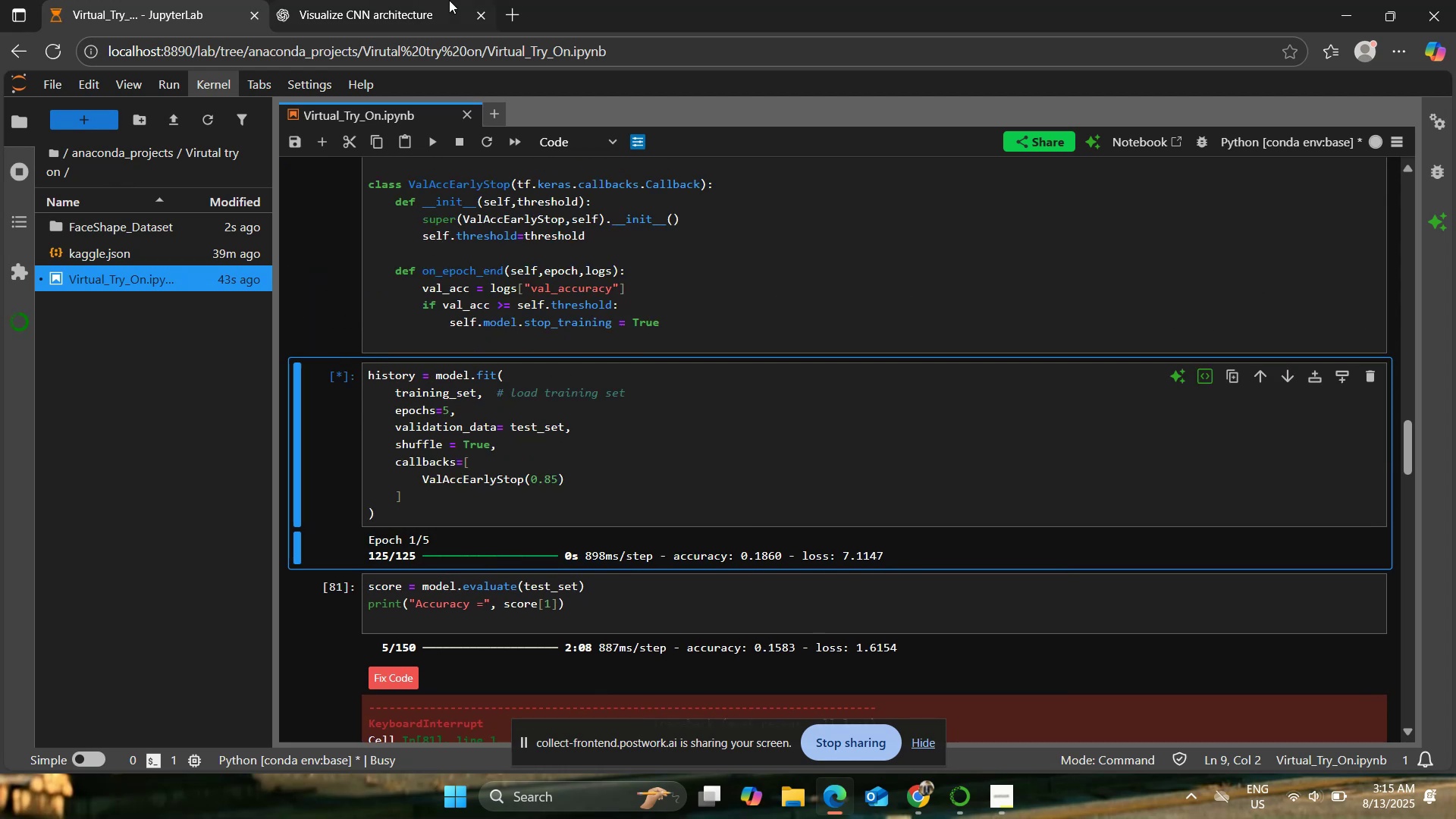 
left_click([447, 0])
 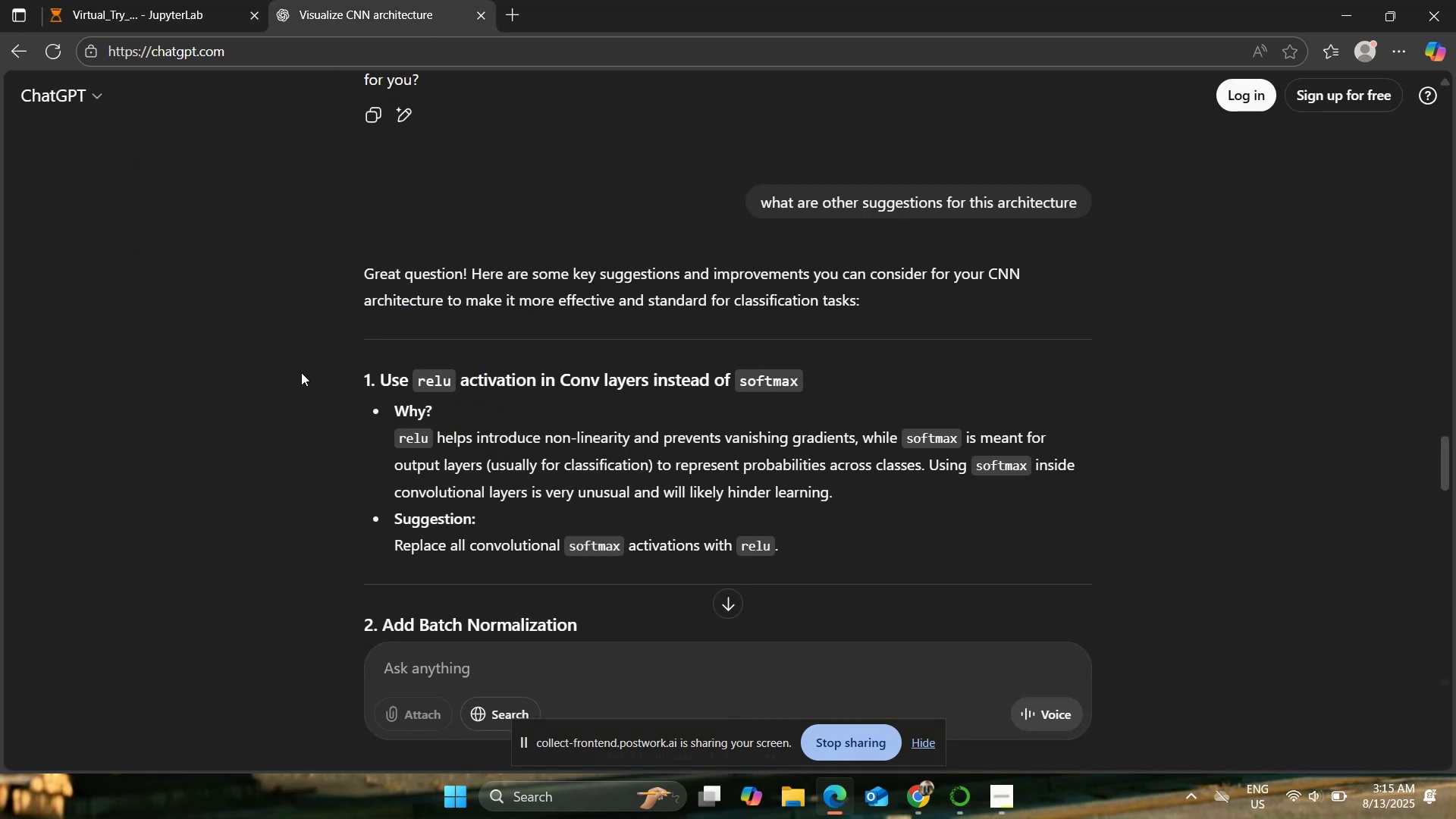 
scroll: coordinate [301, 372], scroll_direction: down, amount: 1.0
 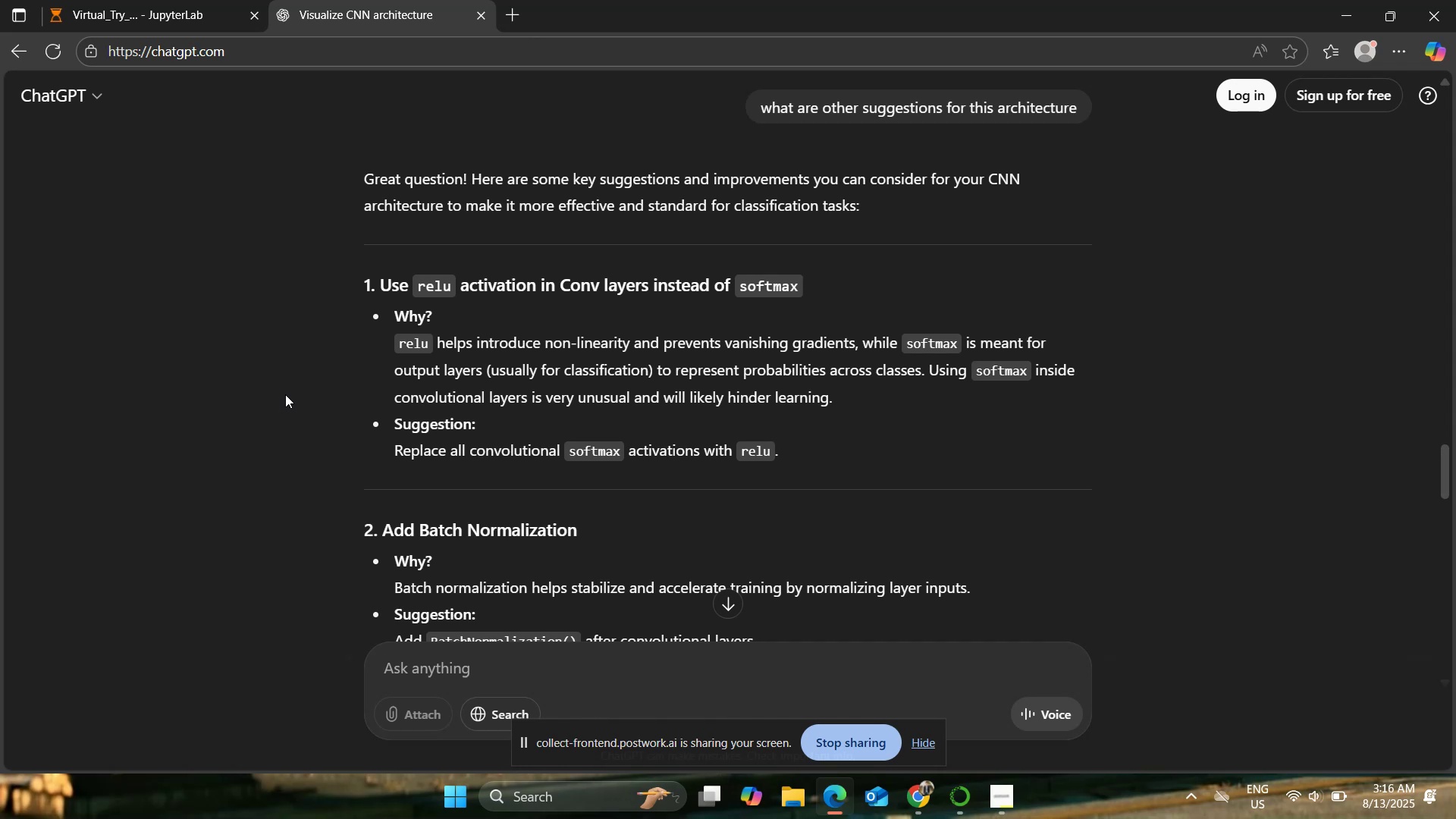 
wait(33.97)
 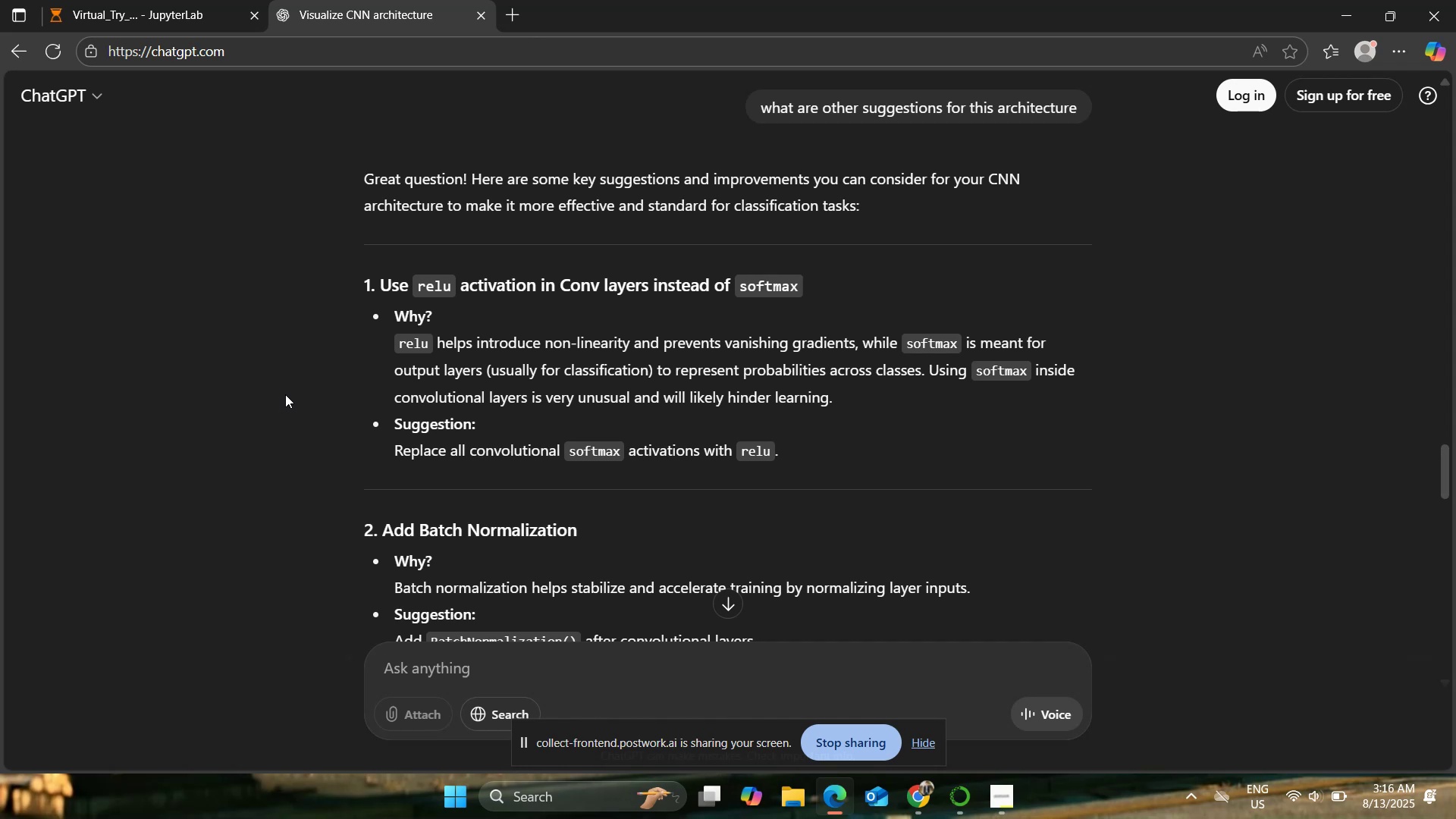 
scroll: coordinate [613, 400], scroll_direction: down, amount: 1.0
 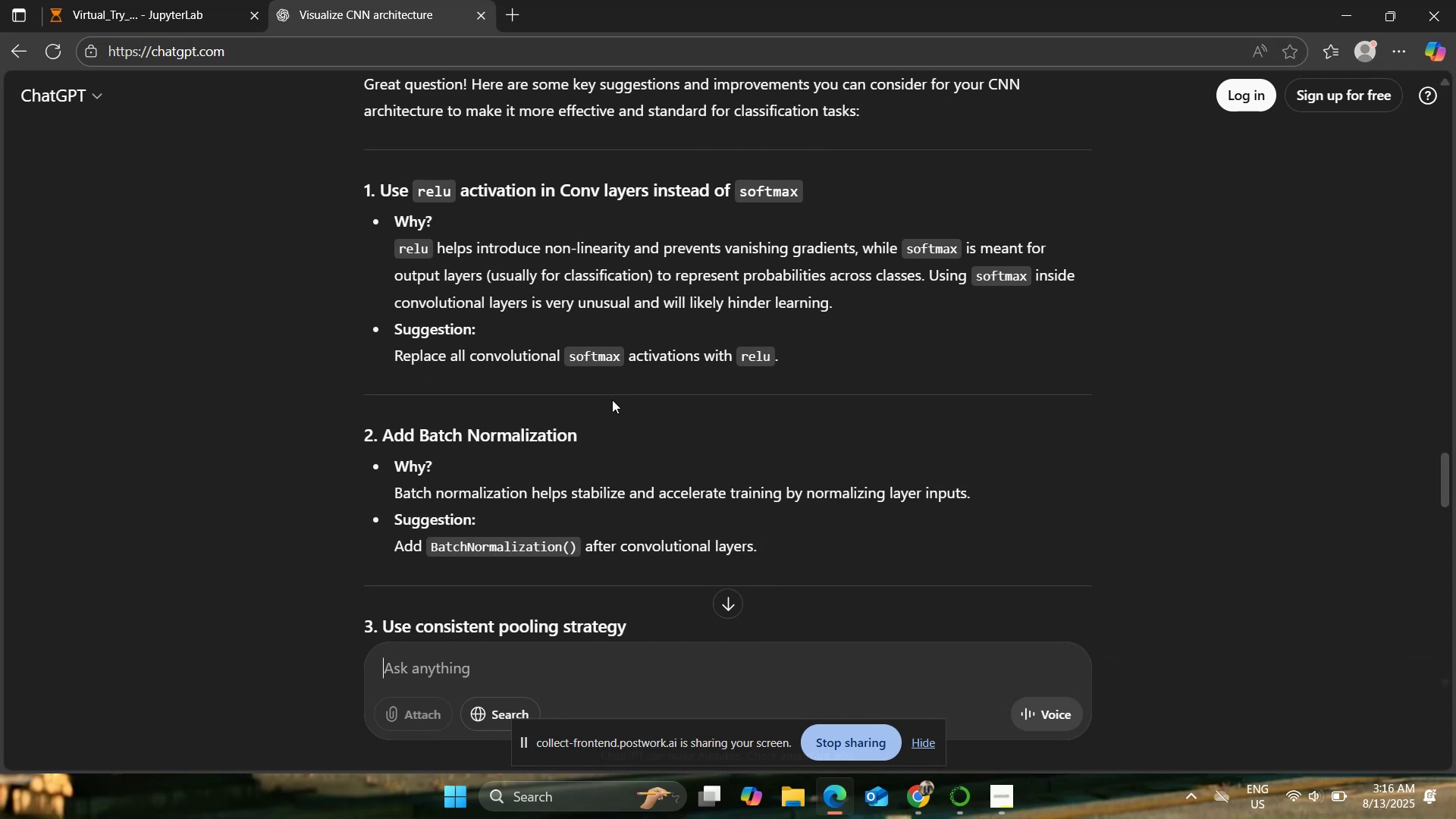 
type(what is vansihing gradient)
 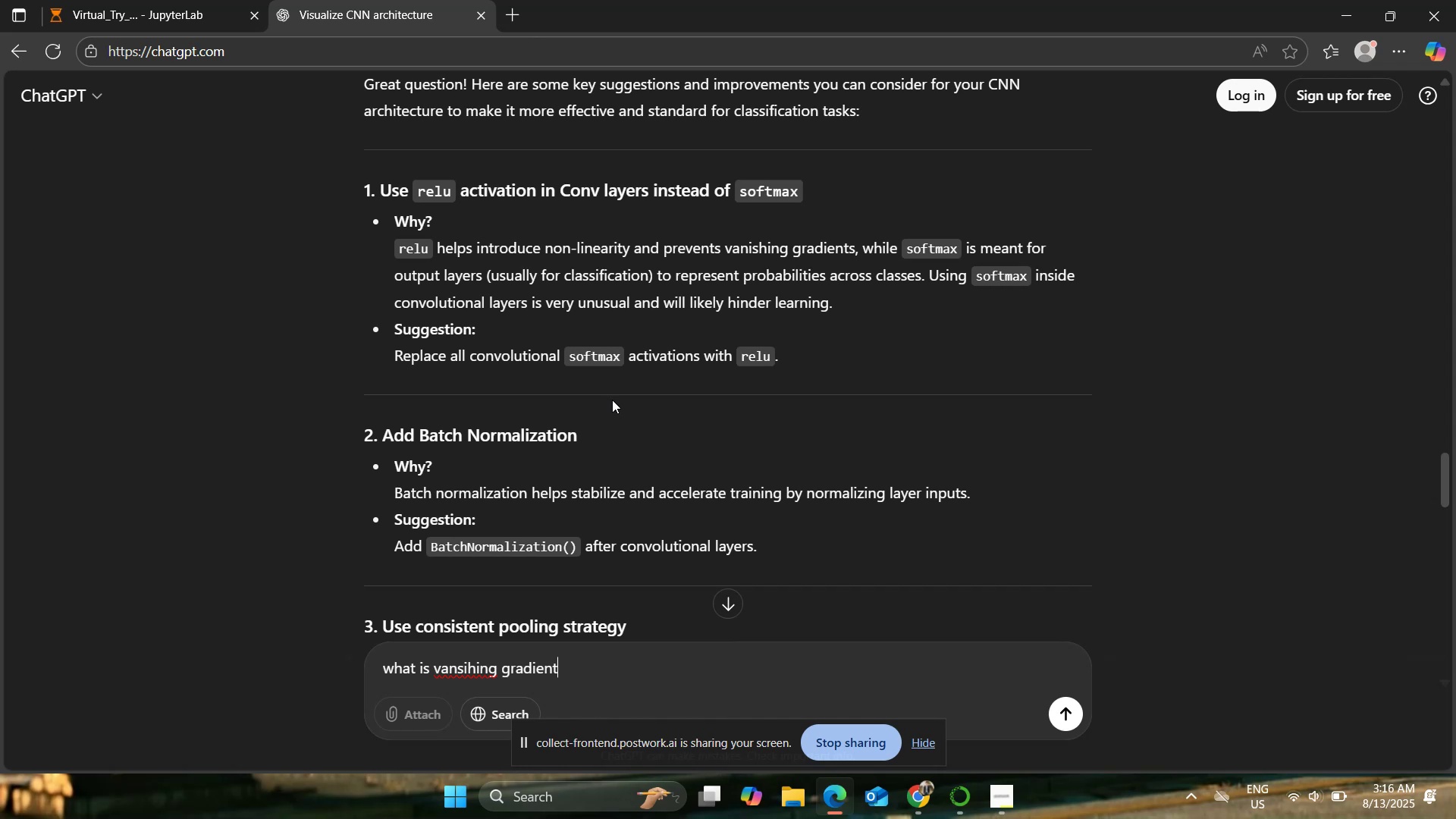 
key(Enter)
 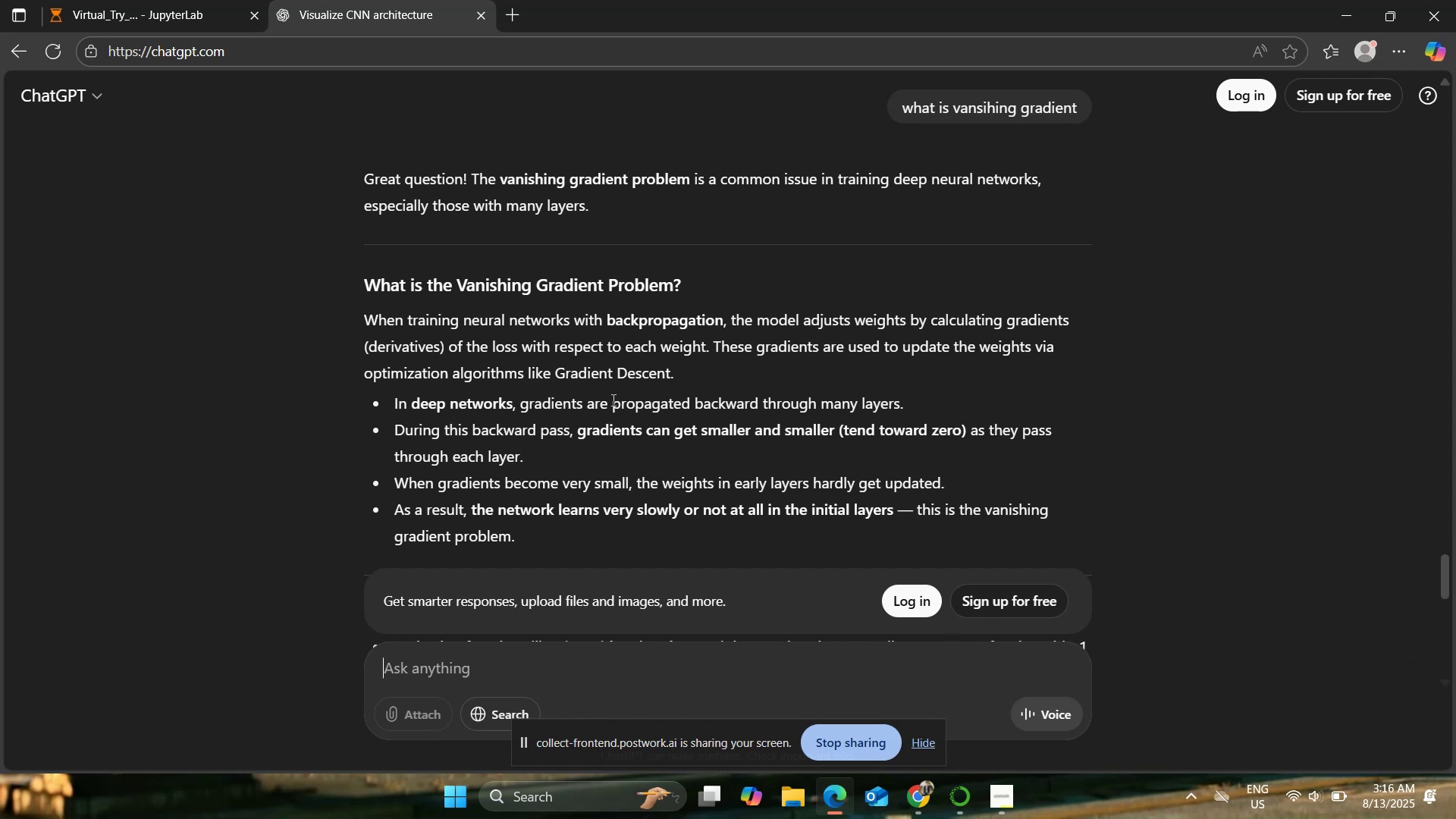 
wait(17.04)
 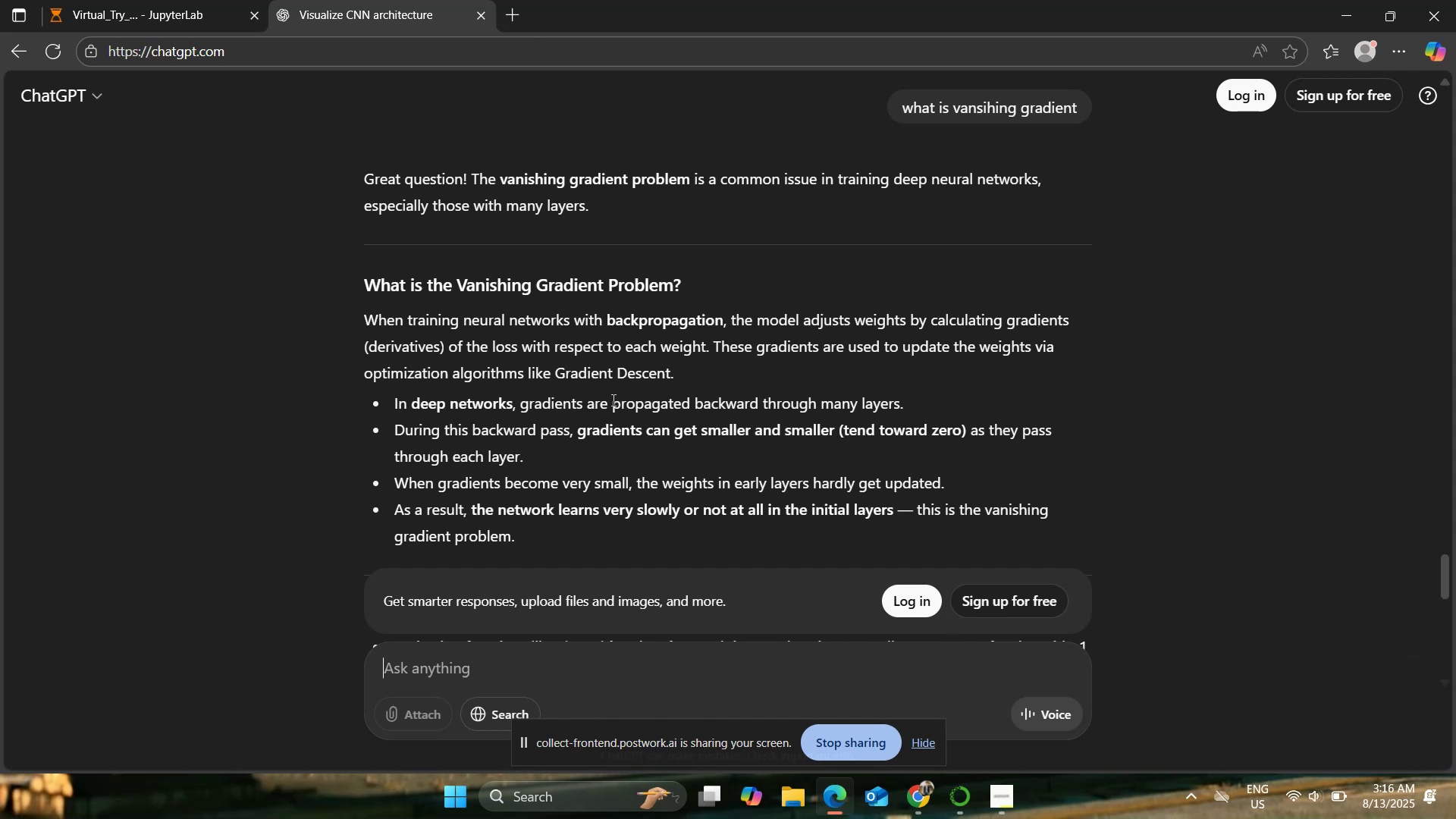 
scroll: coordinate [243, 412], scroll_direction: up, amount: 1.0
 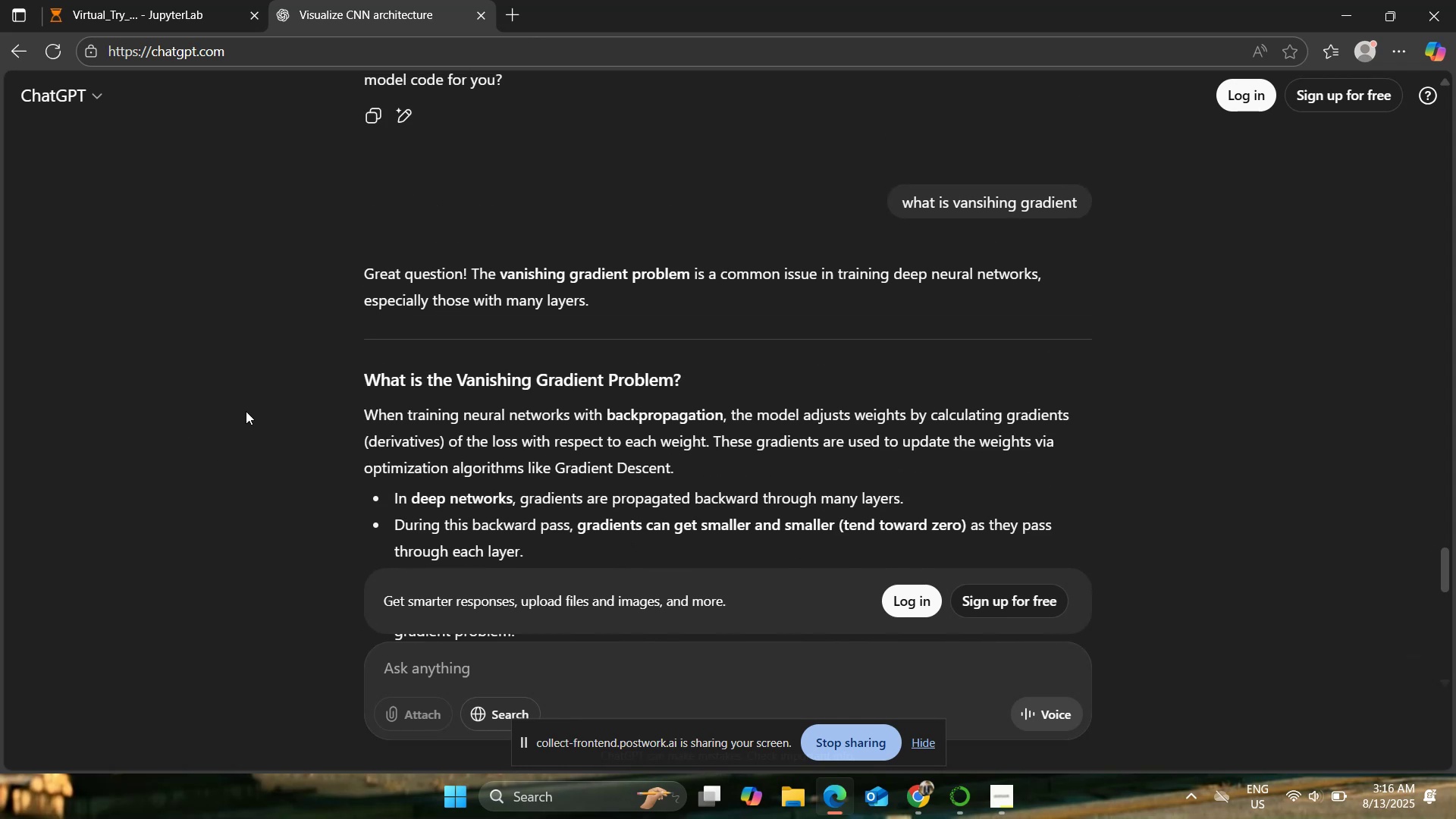 
scroll: coordinate [281, 425], scroll_direction: down, amount: 4.0
 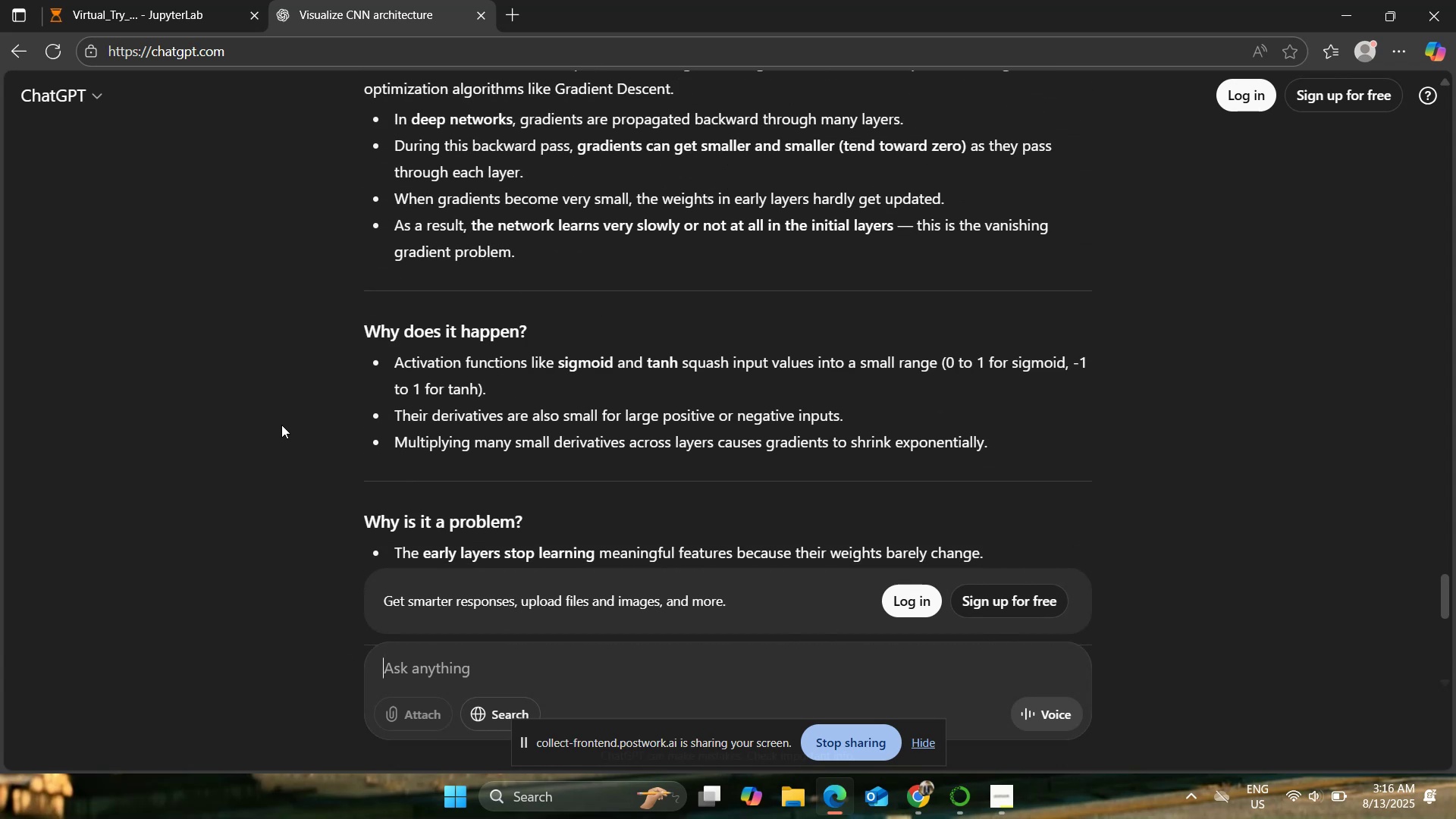 
scroll: coordinate [281, 425], scroll_direction: up, amount: 1.0
 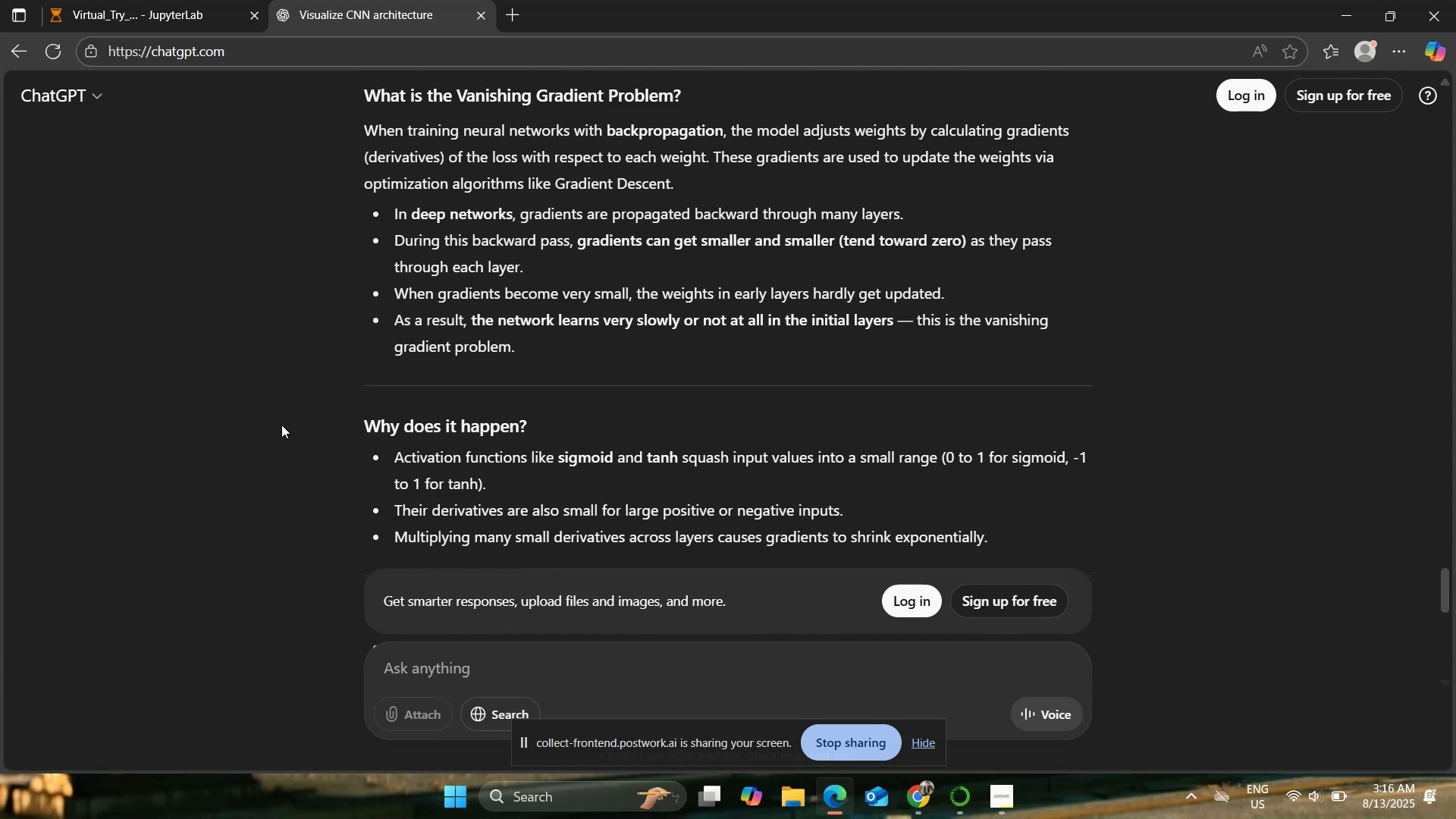 
scroll: coordinate [281, 425], scroll_direction: down, amount: 1.0
 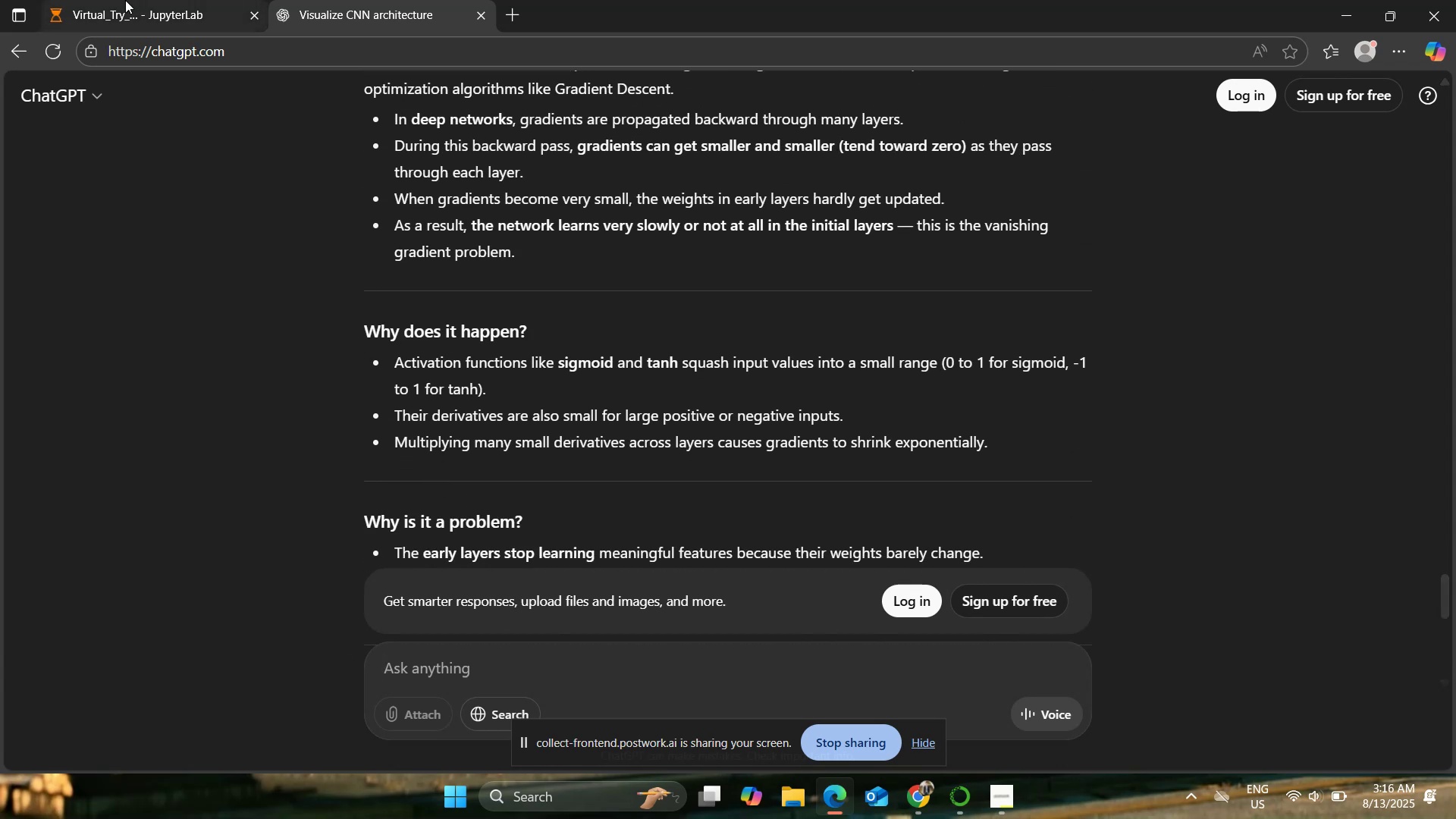 
left_click([125, 0])
 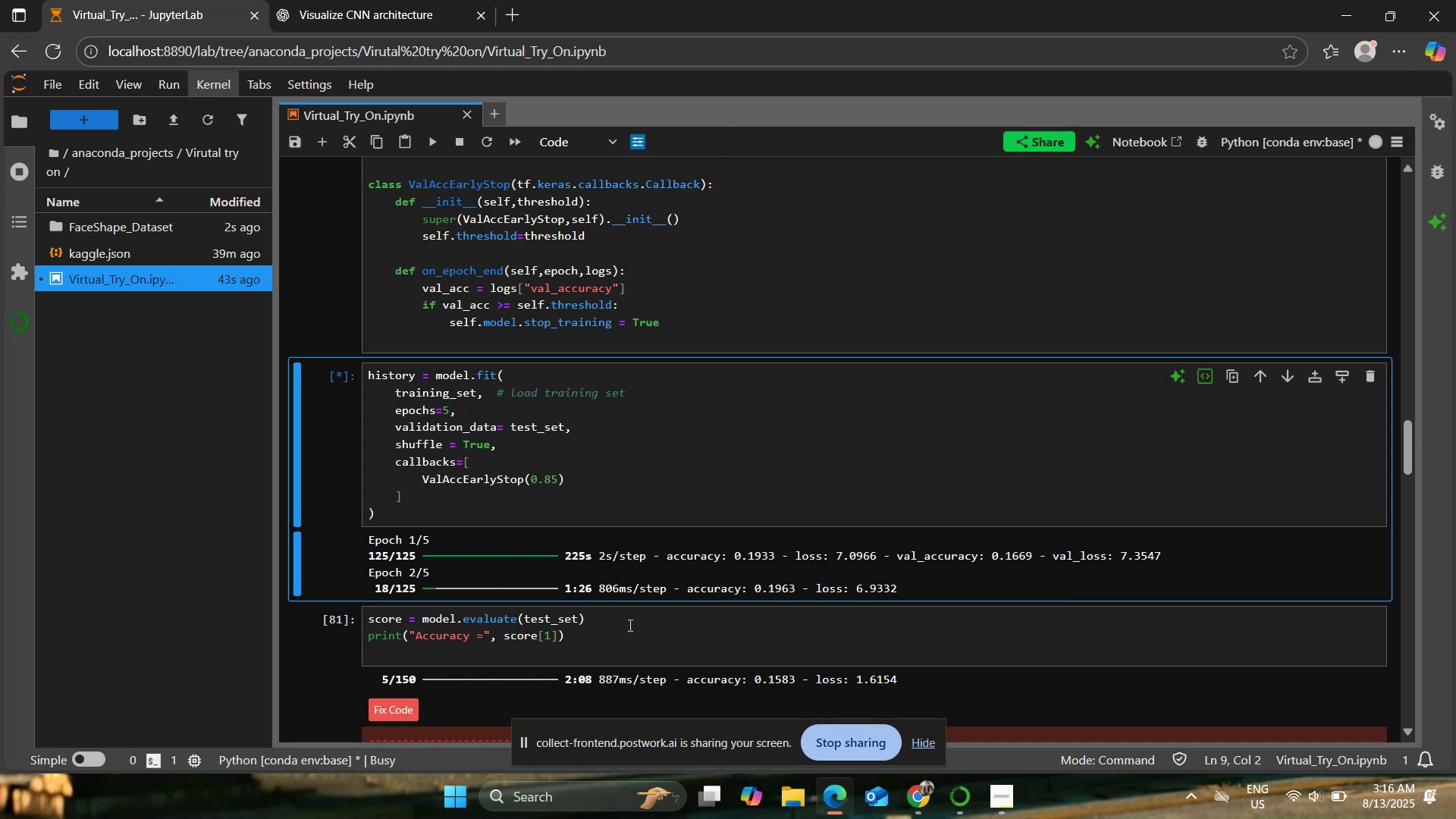 
scroll: coordinate [617, 547], scroll_direction: down, amount: 1.0
 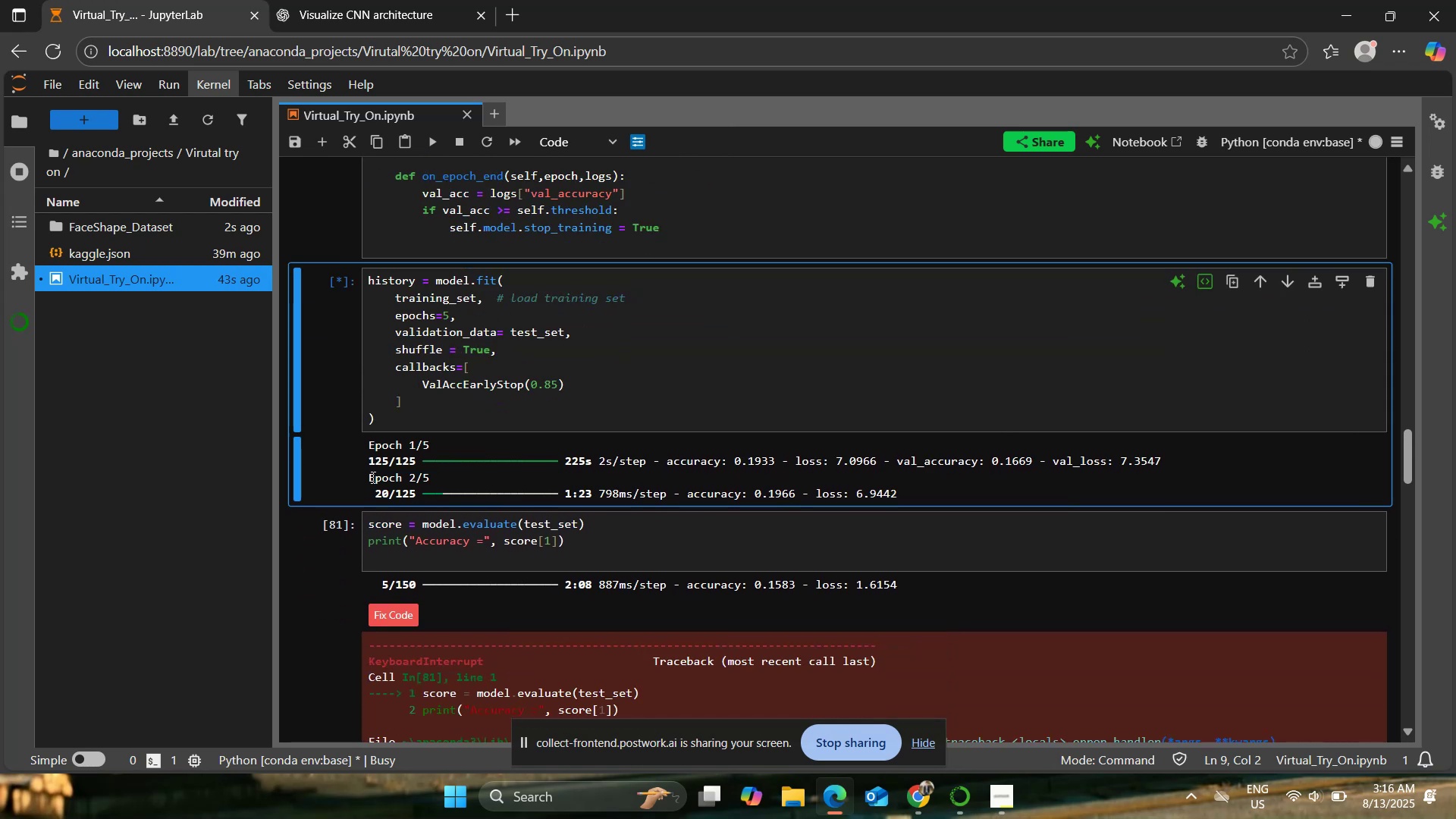 
left_click_drag(start_coordinate=[366, 476], to_coordinate=[899, 500])
 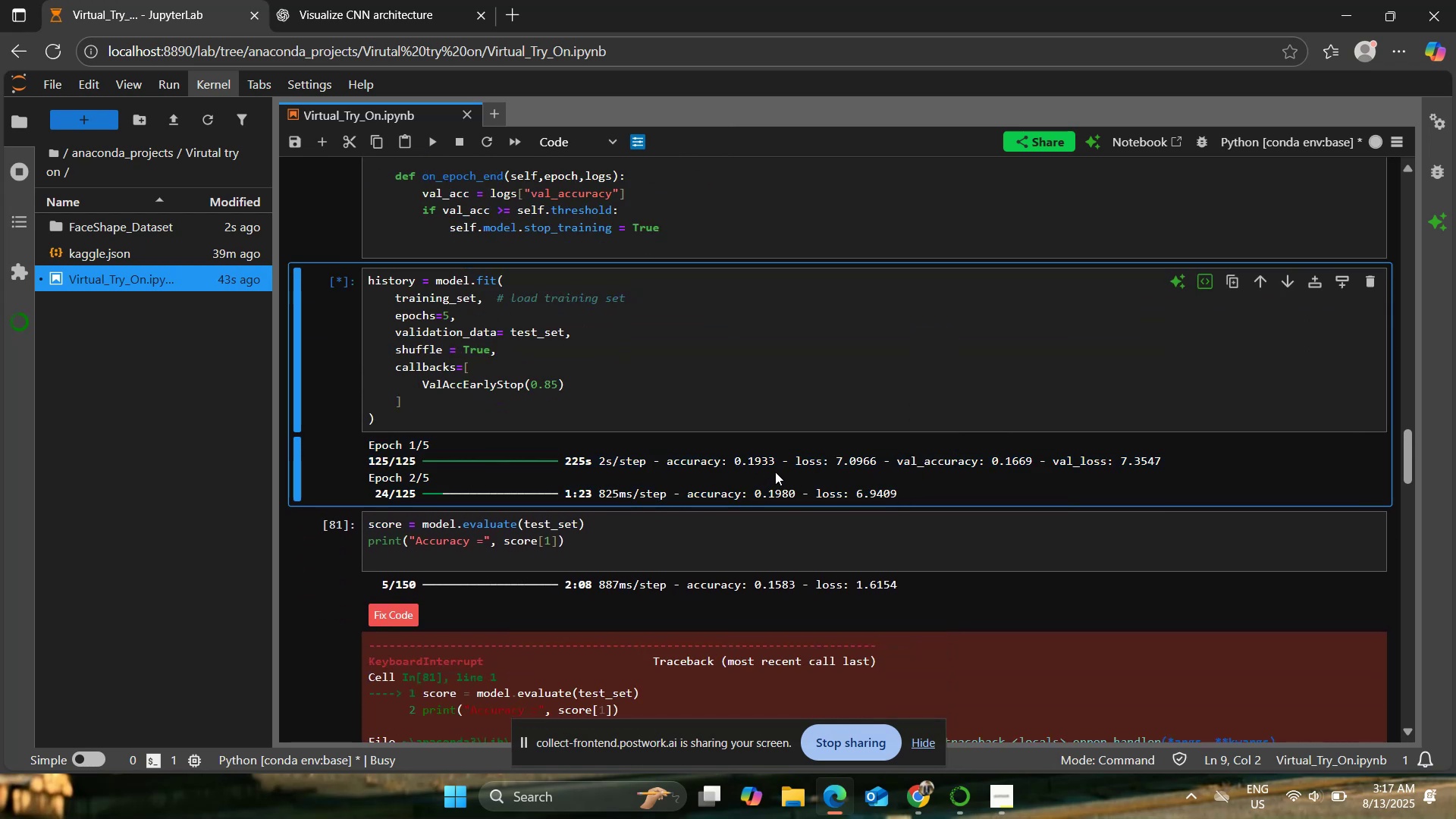 
left_click([407, 0])
 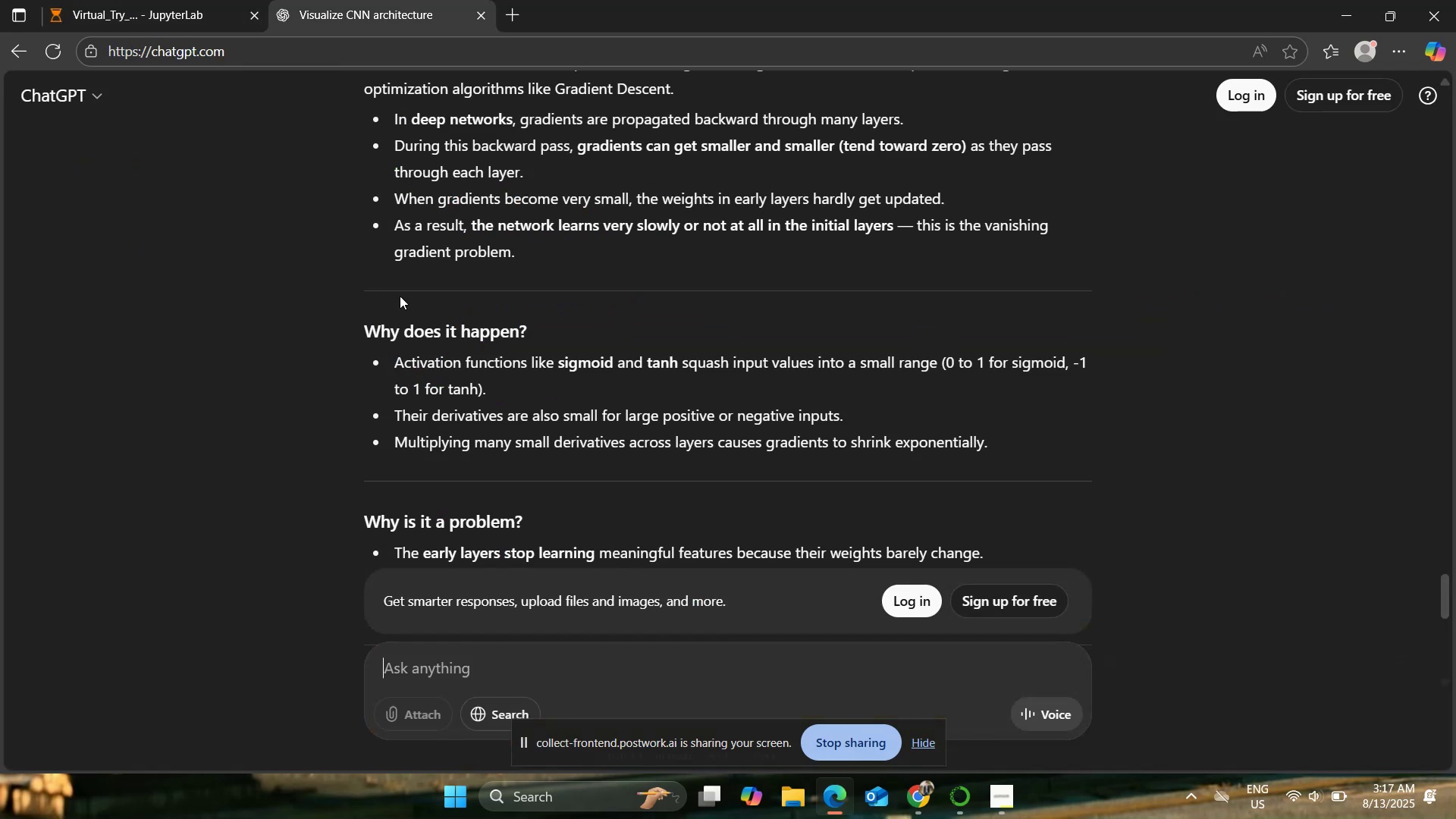 
scroll: coordinate [398, 300], scroll_direction: up, amount: 13.0
 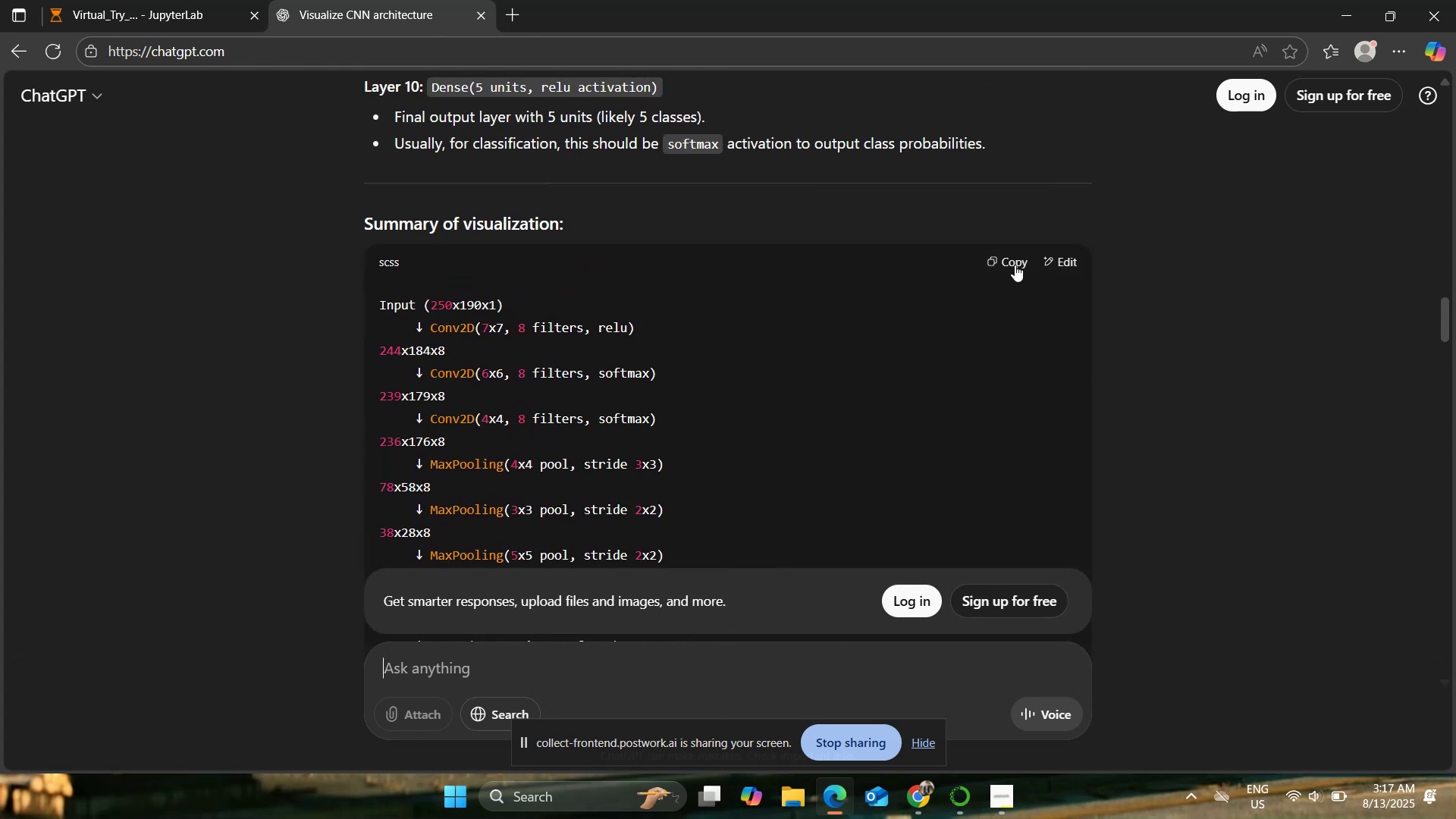 
left_click([1015, 265])
 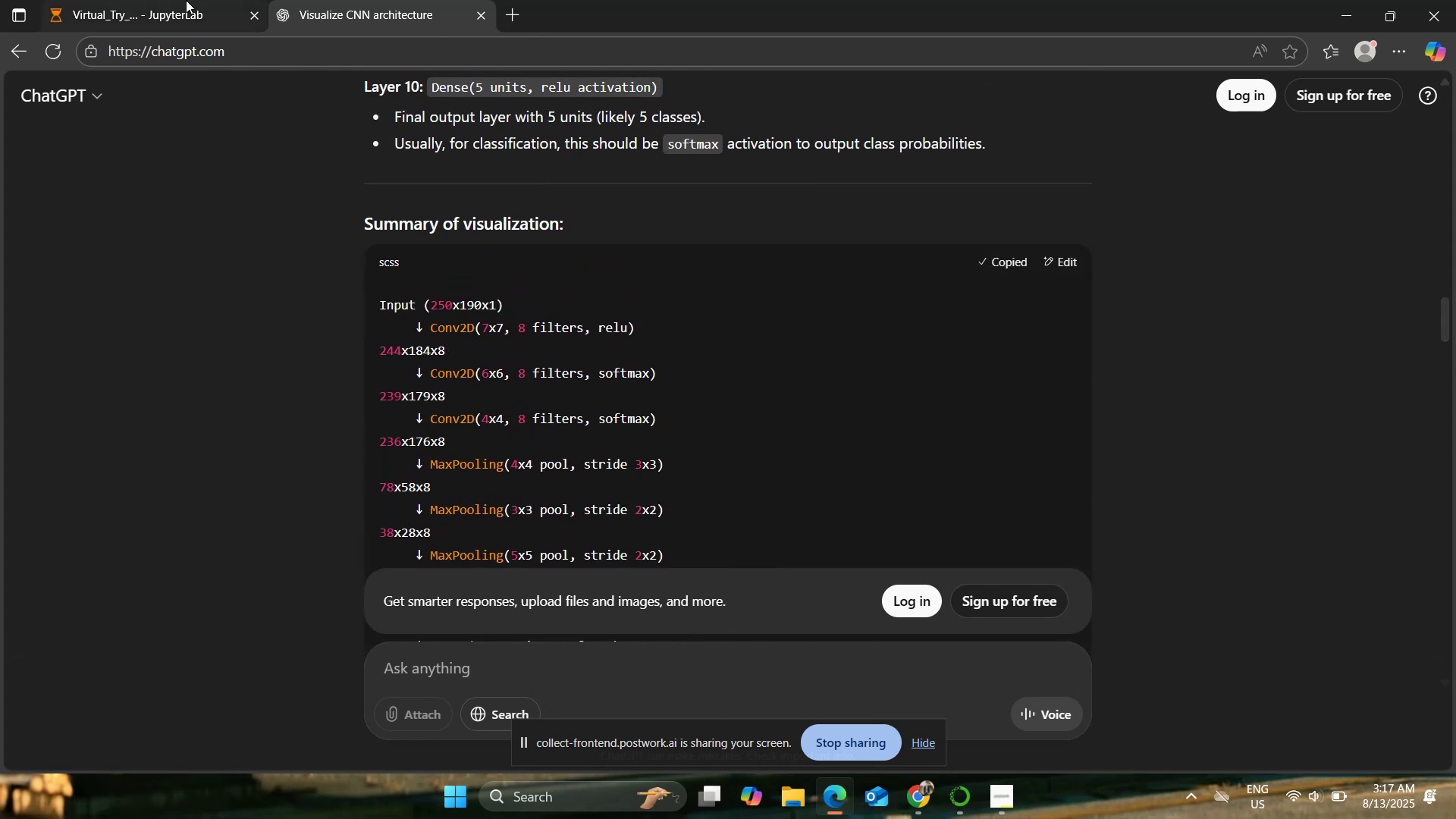 
left_click([186, 0])
 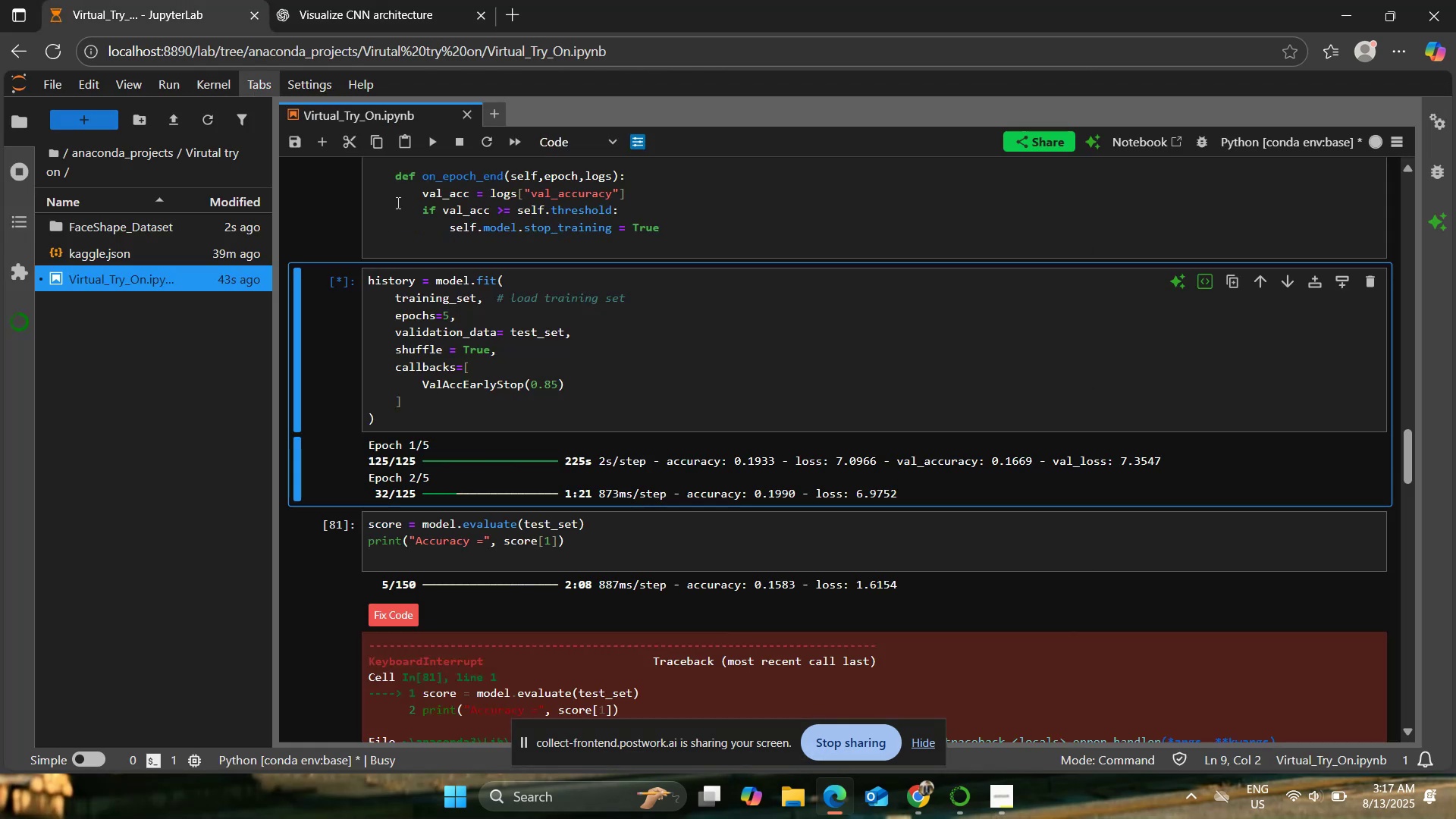 
scroll: coordinate [446, 246], scroll_direction: down, amount: 24.0
 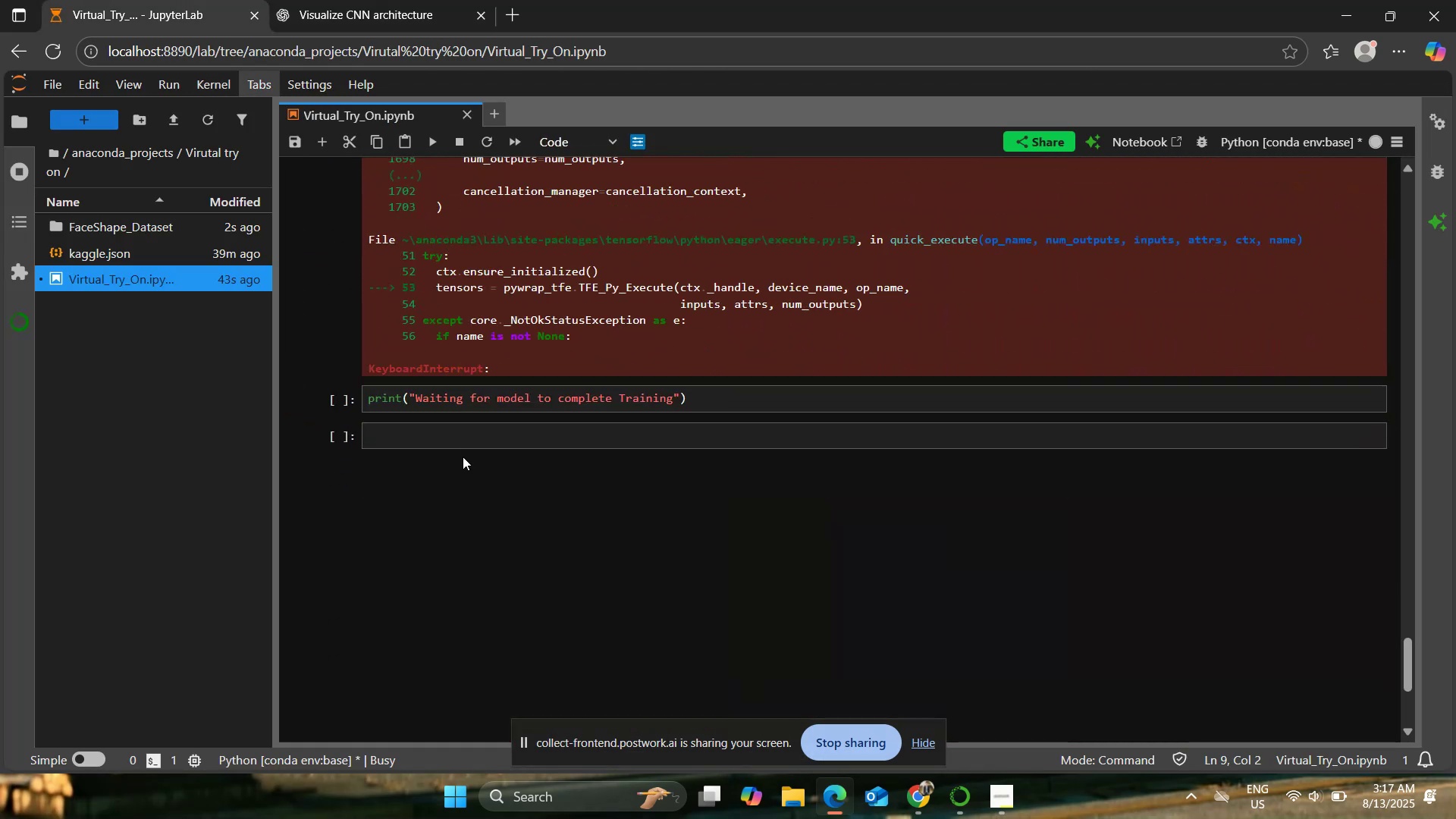 
left_click([458, 441])
 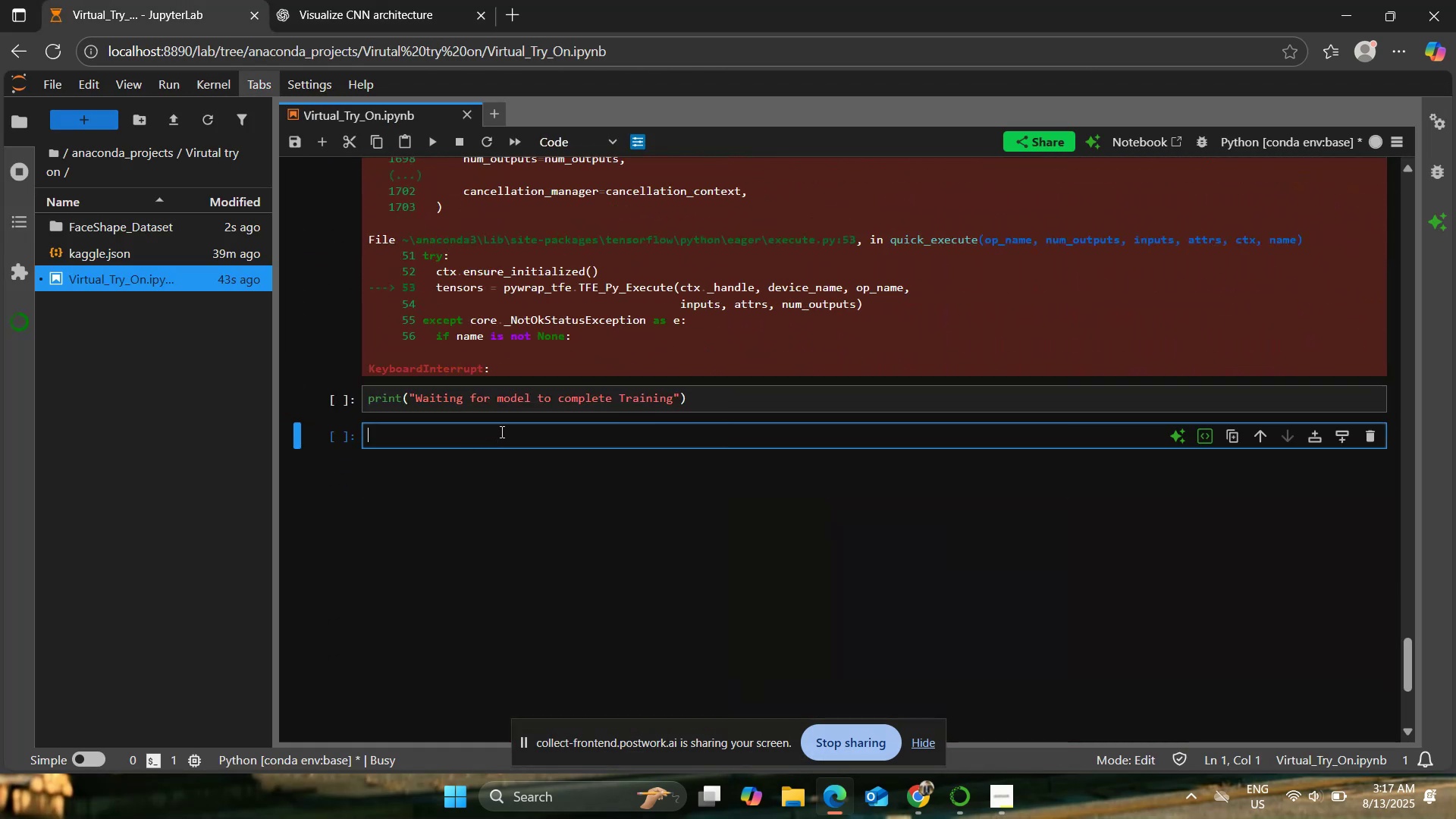 
key(Control+V)
 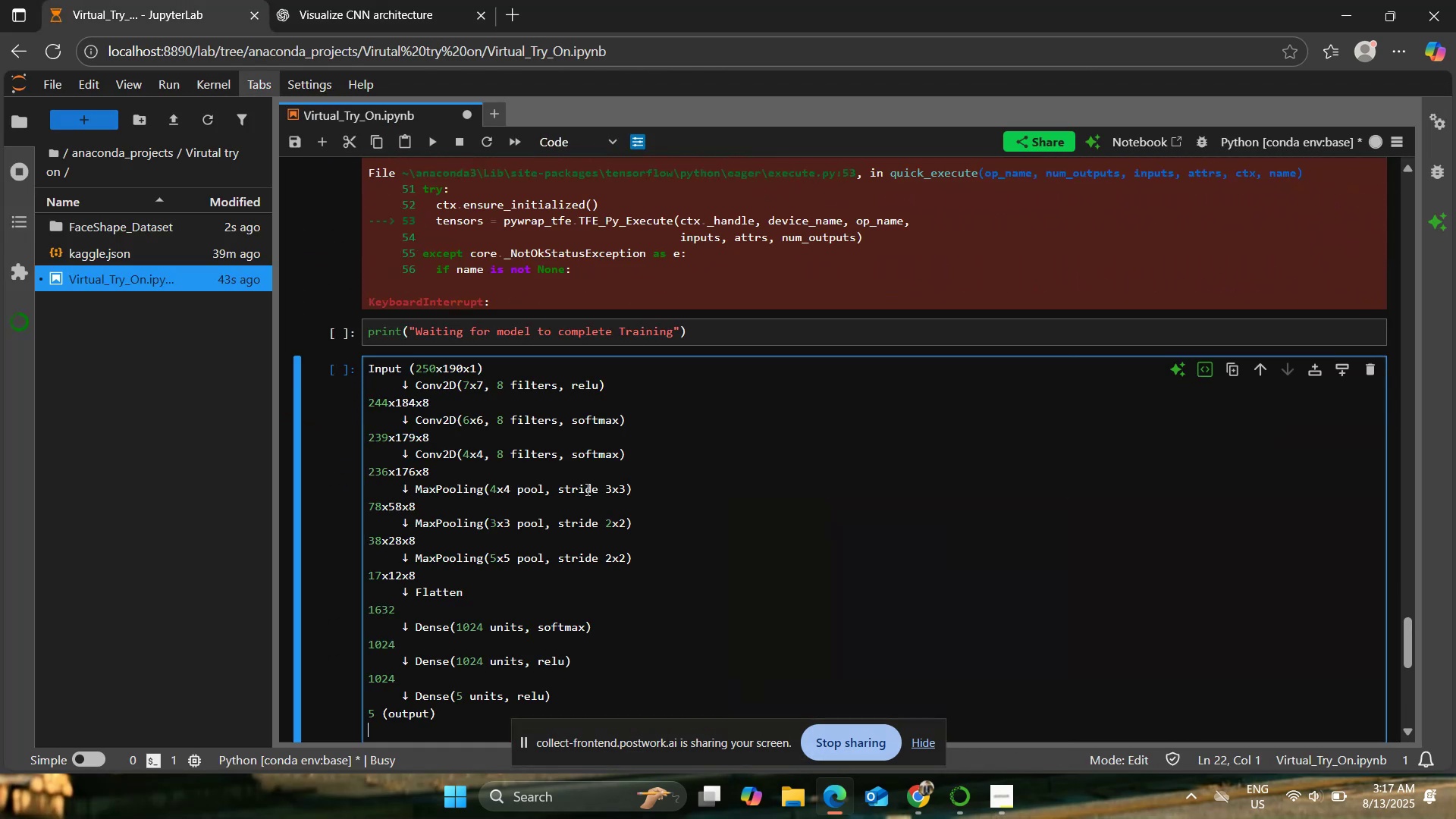 
scroll: coordinate [588, 491], scroll_direction: down, amount: 1.0
 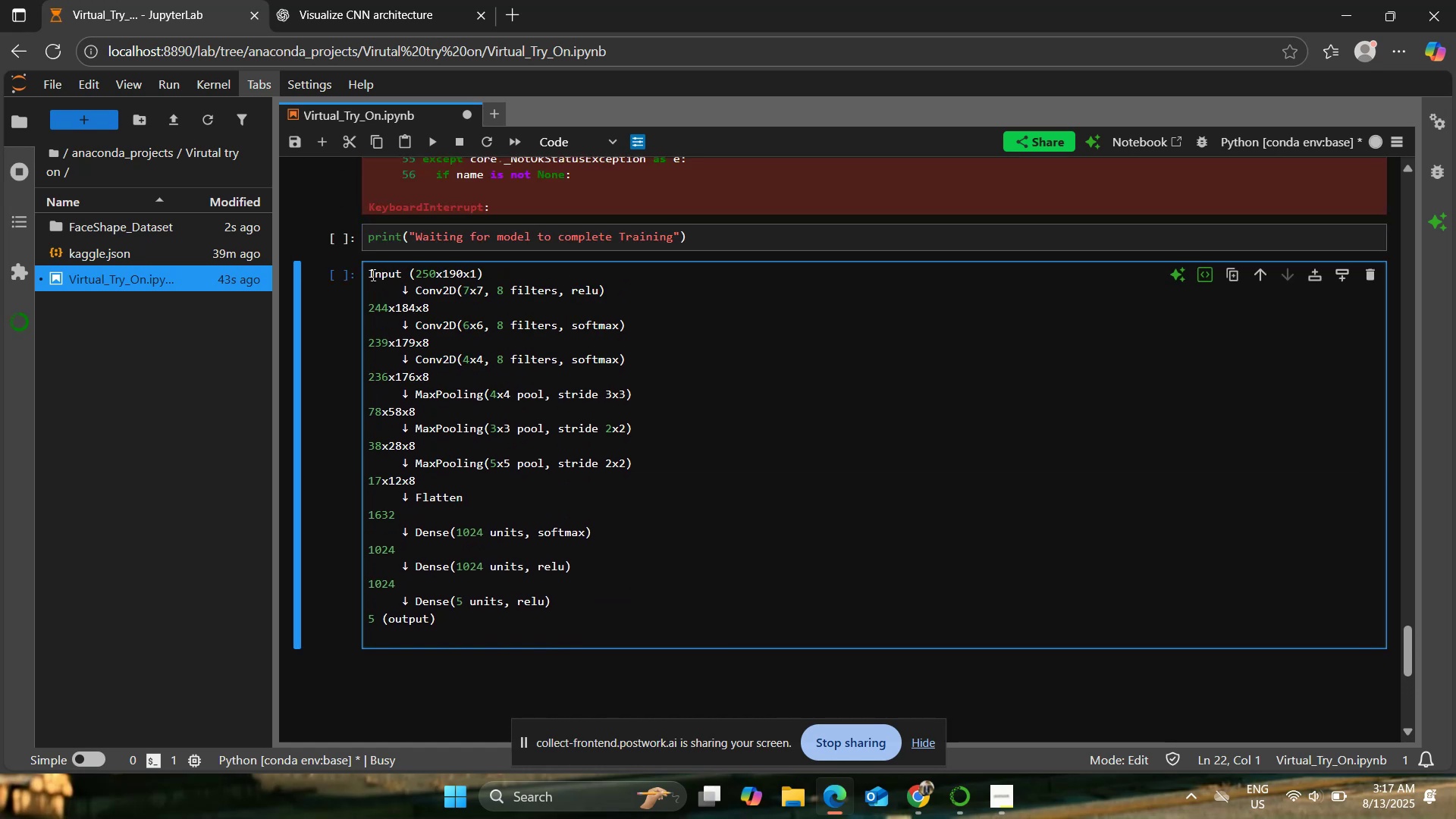 
left_click([367, 274])
 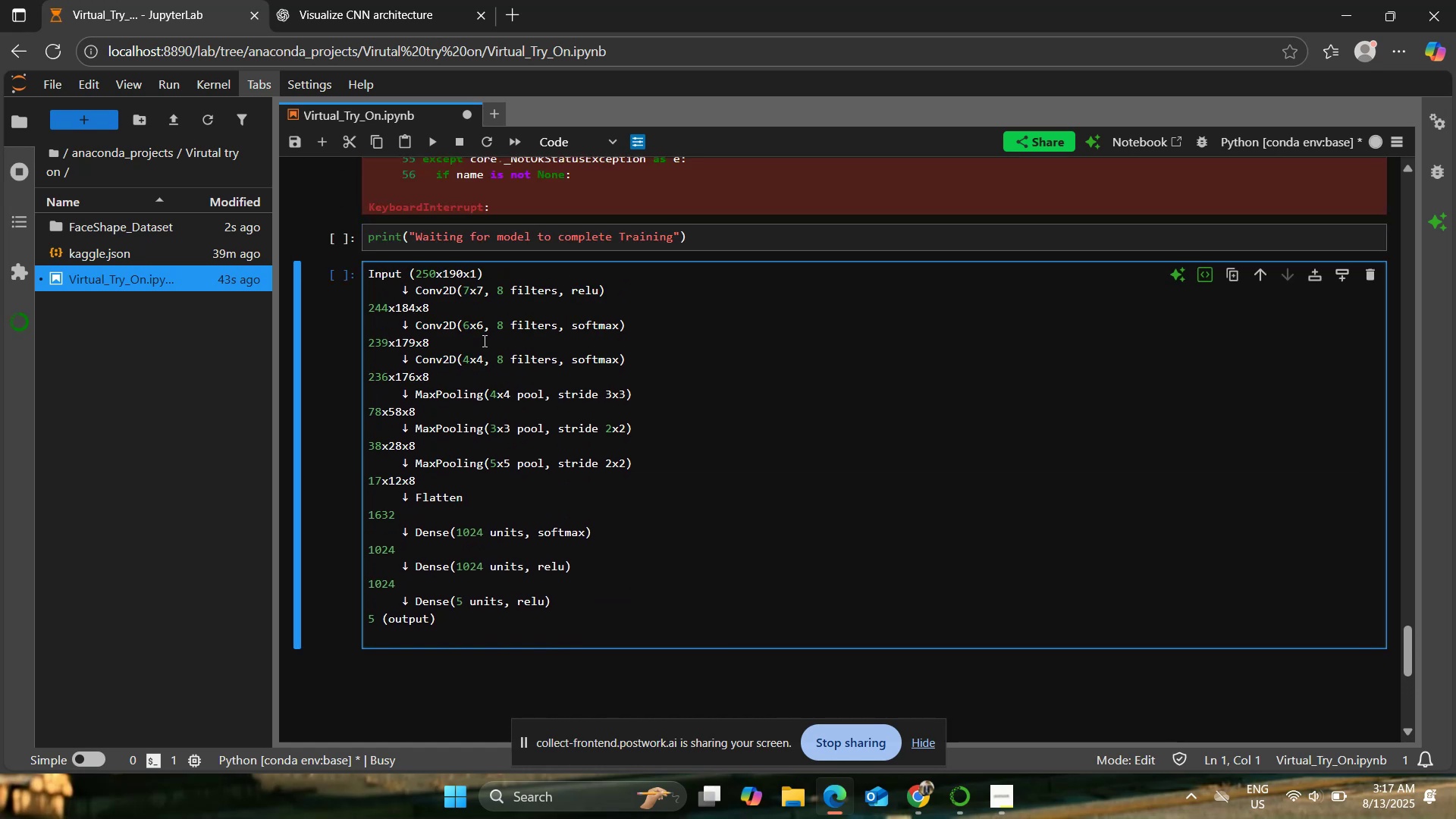 
key(Enter)
 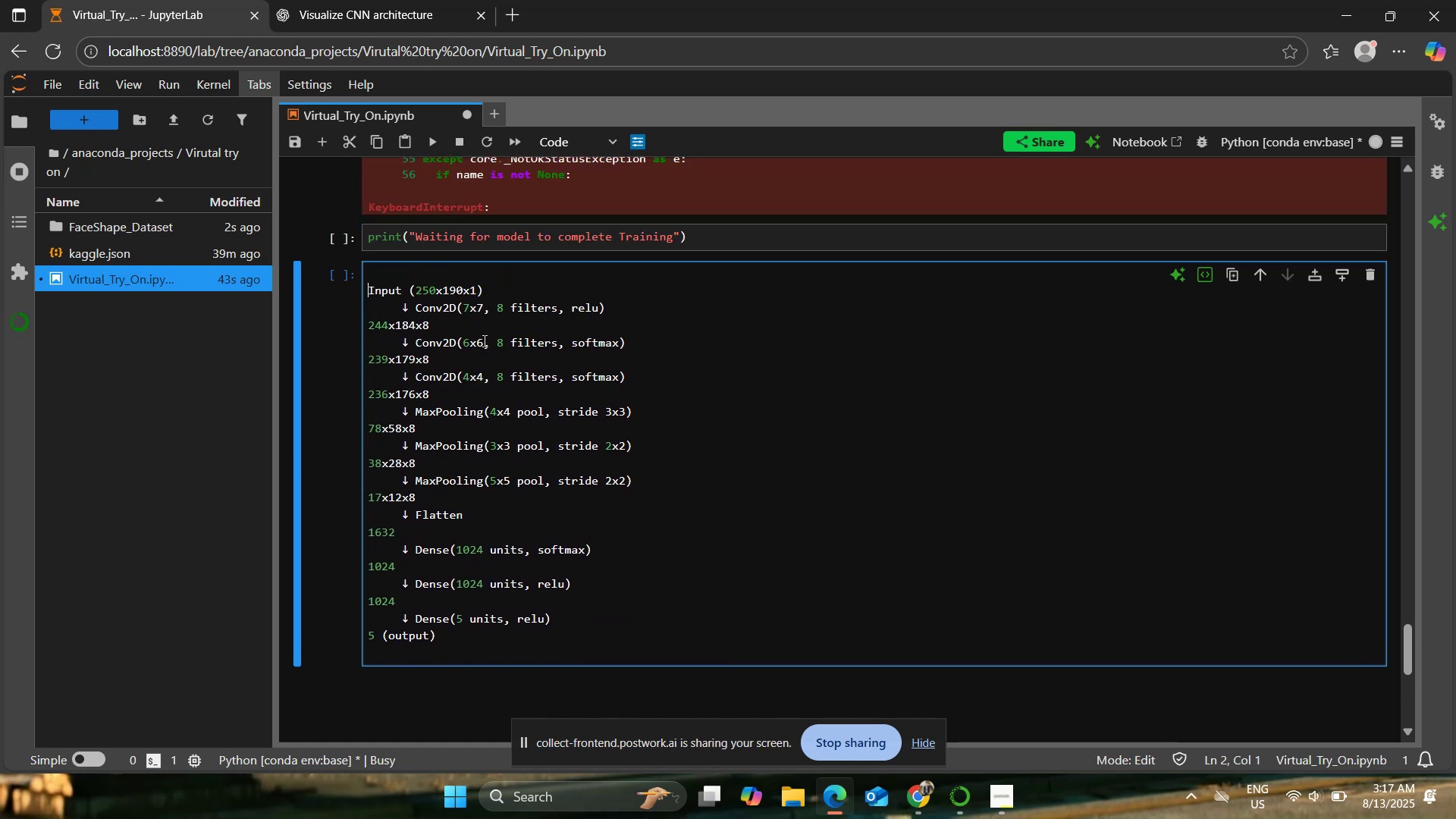 
key(ArrowUp)
 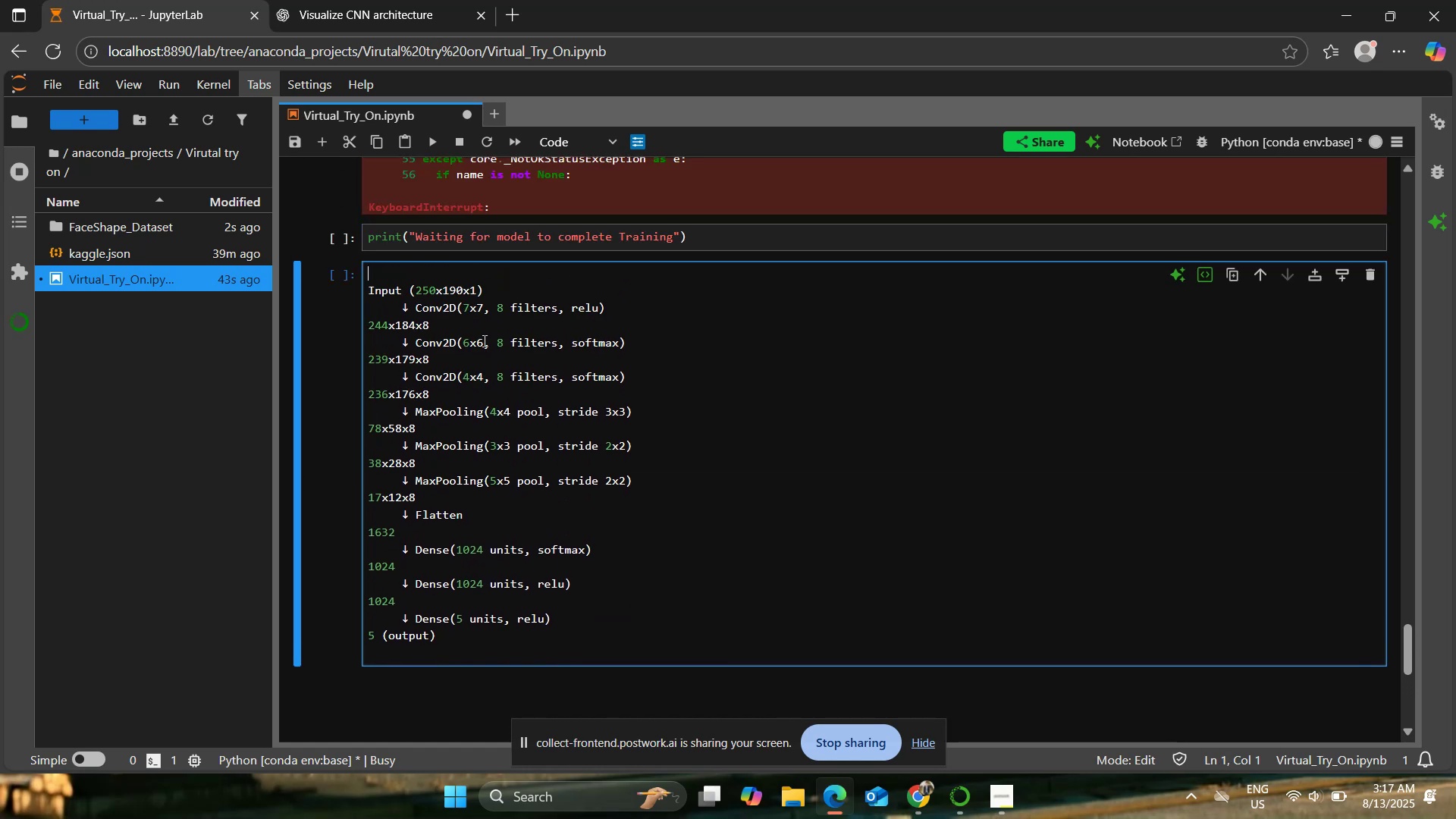 
type(#n)
key(Backspace)
type(Neural n)
key(Backspace)
type(Network Visualized)
 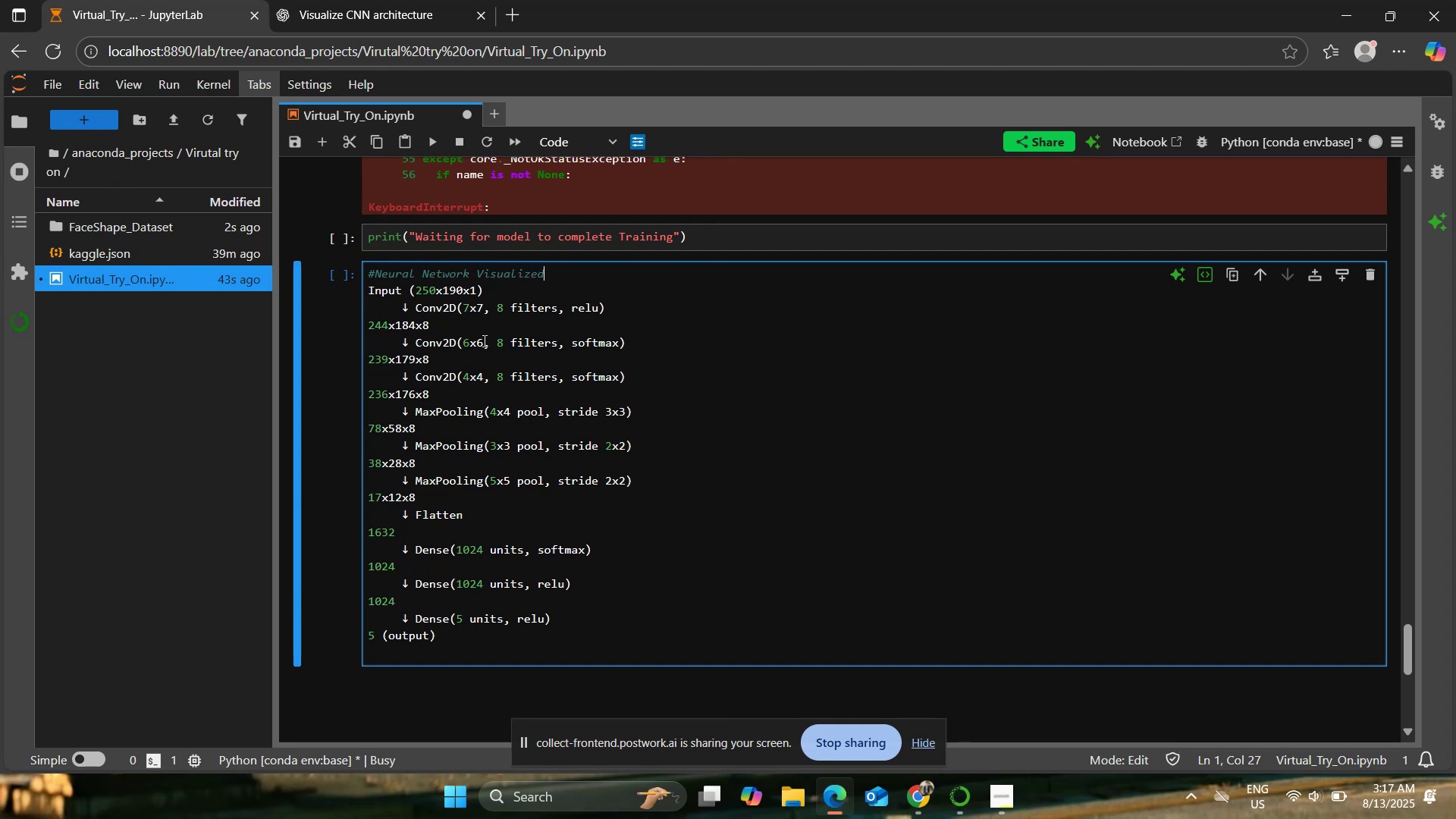 
wait(9.43)
 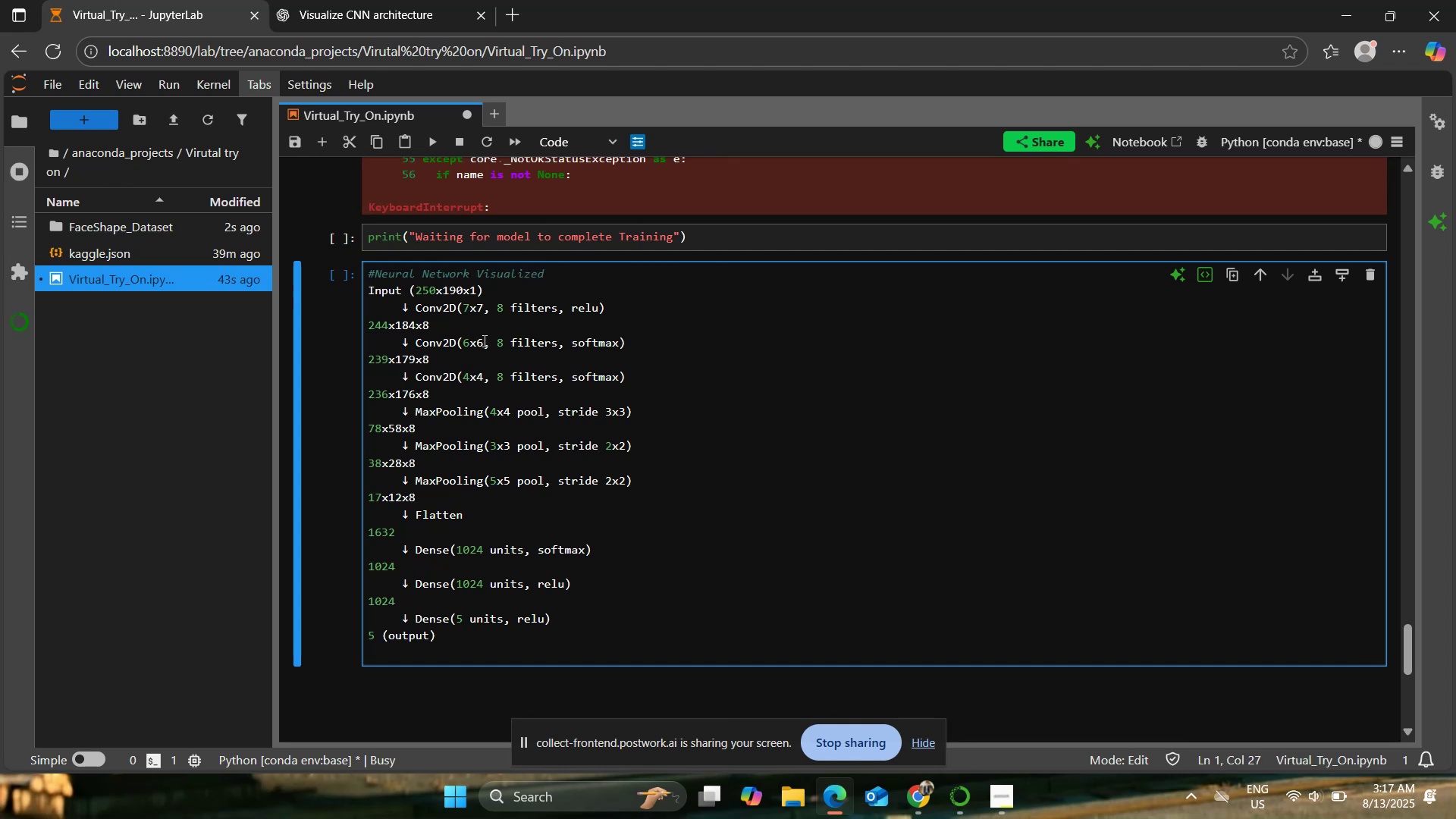 
left_click([646, 413])
 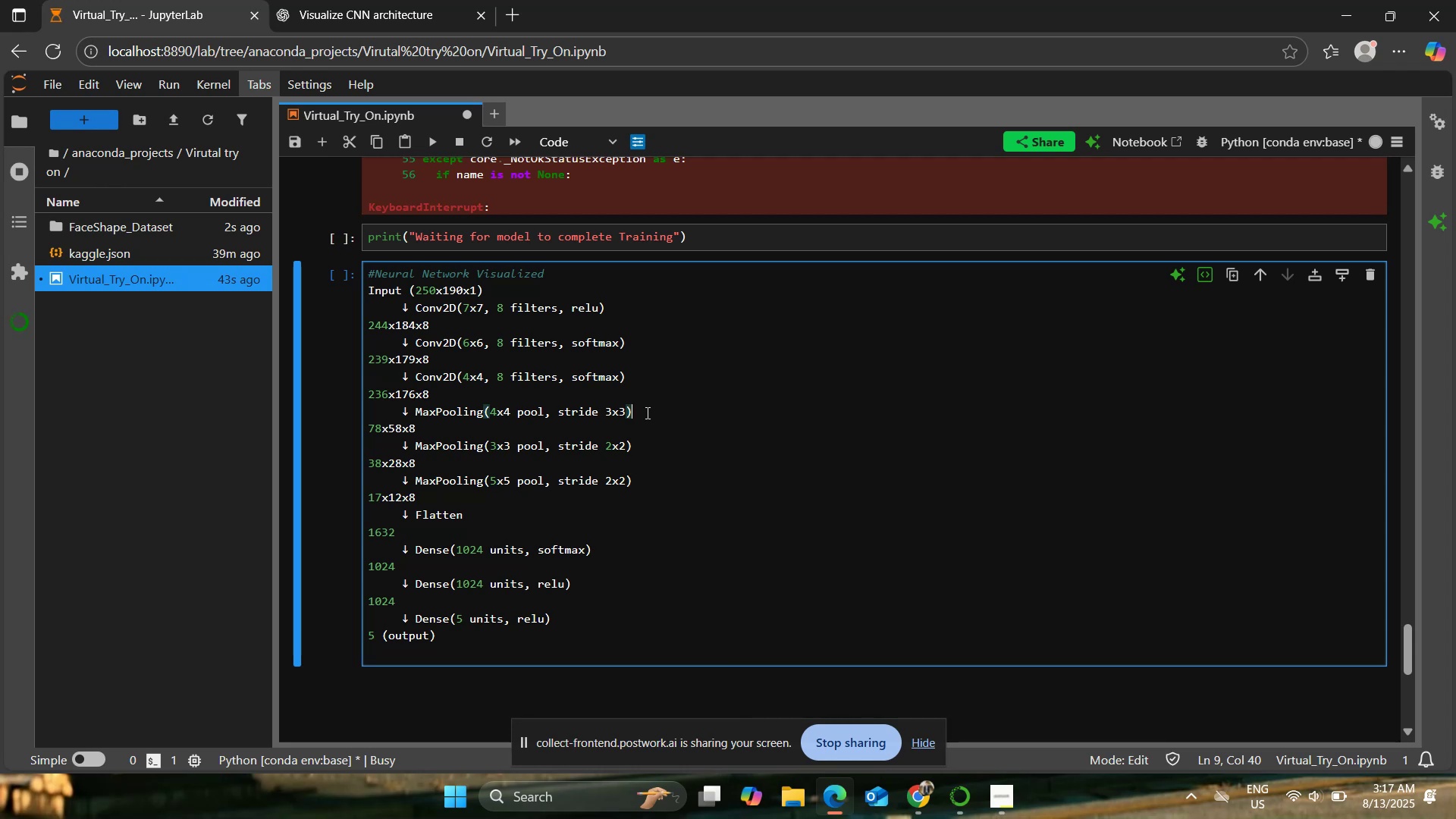 
wait(14.94)
 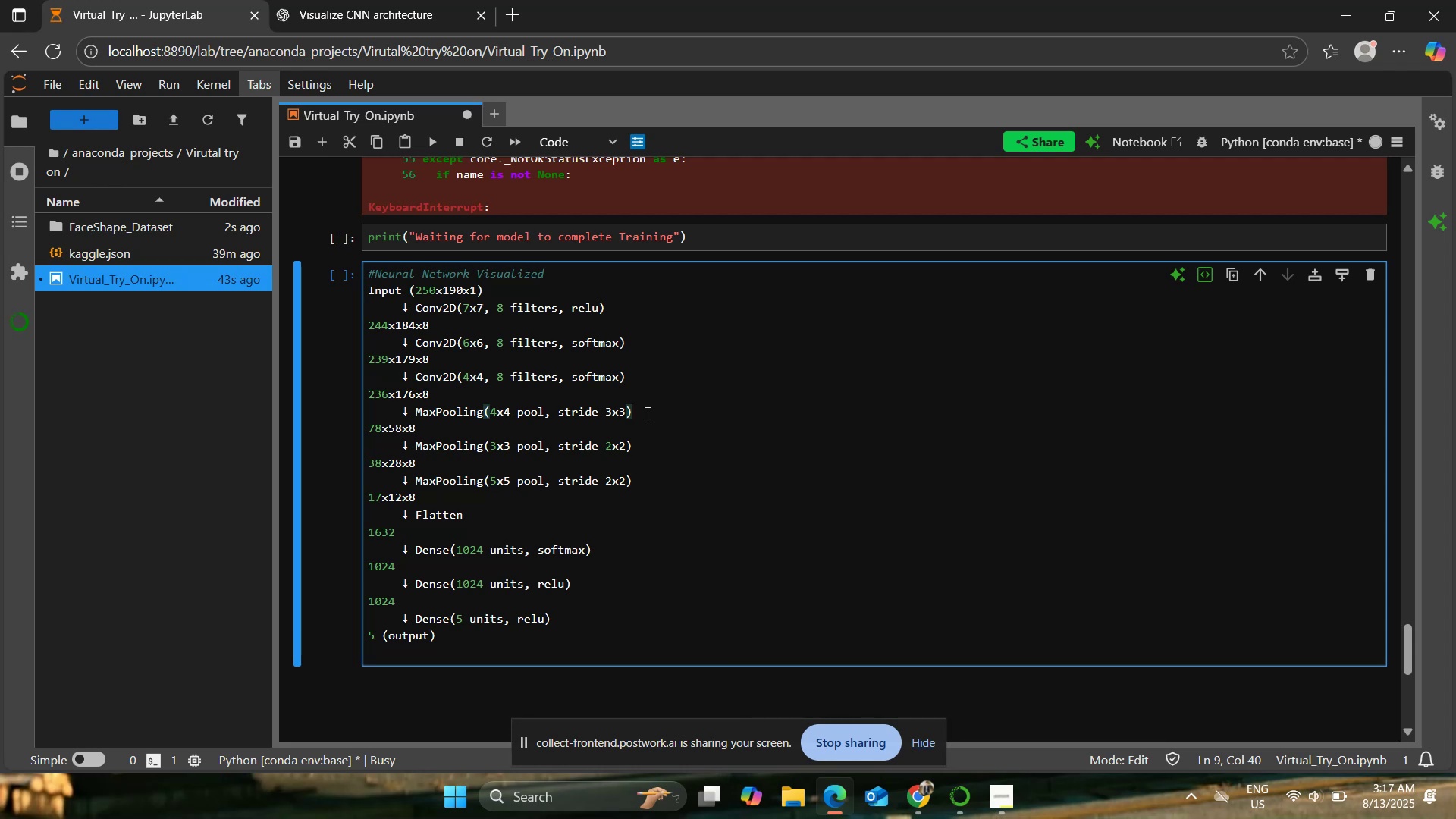 
left_click([565, 284])
 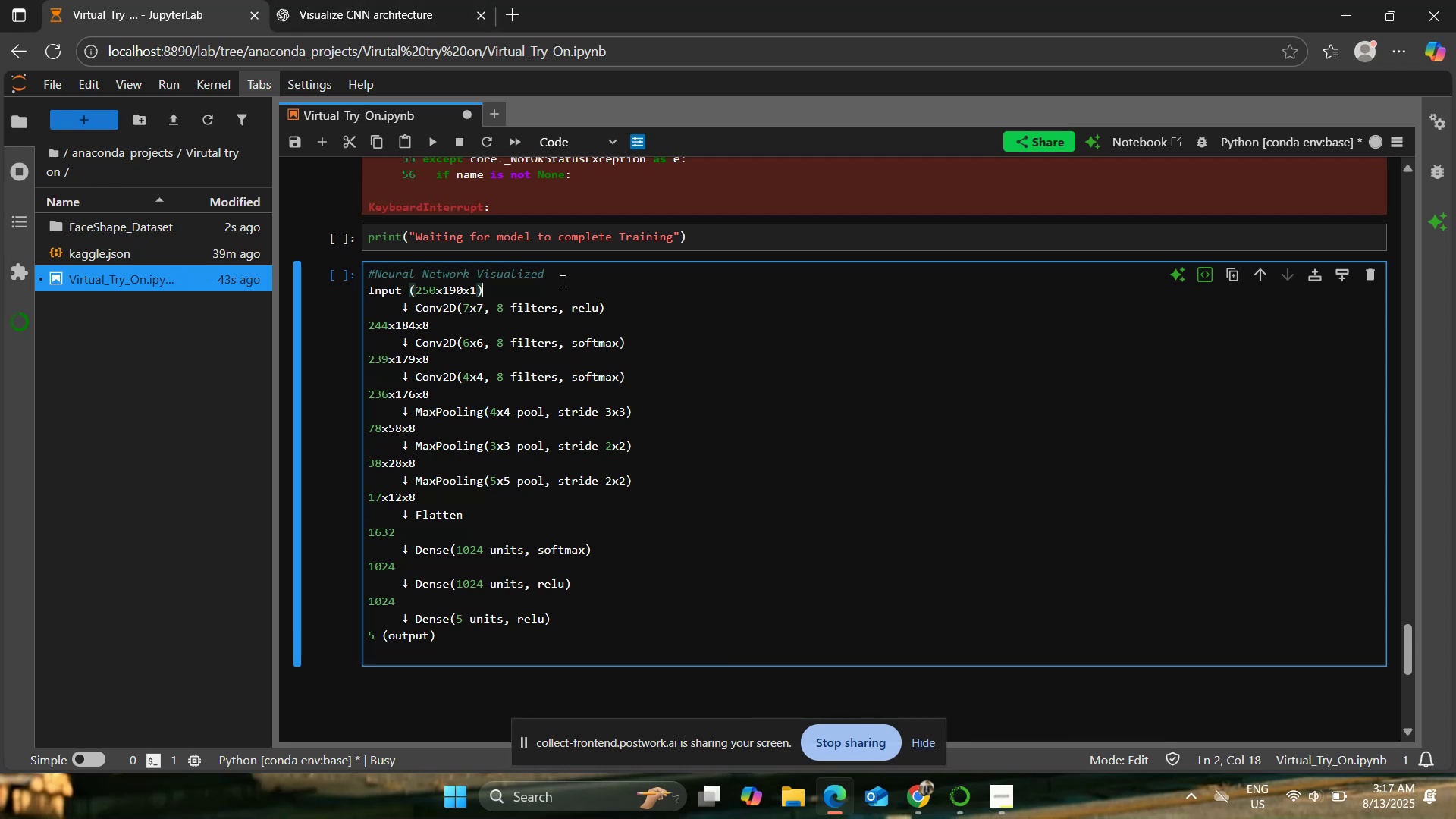 
left_click([561, 281])
 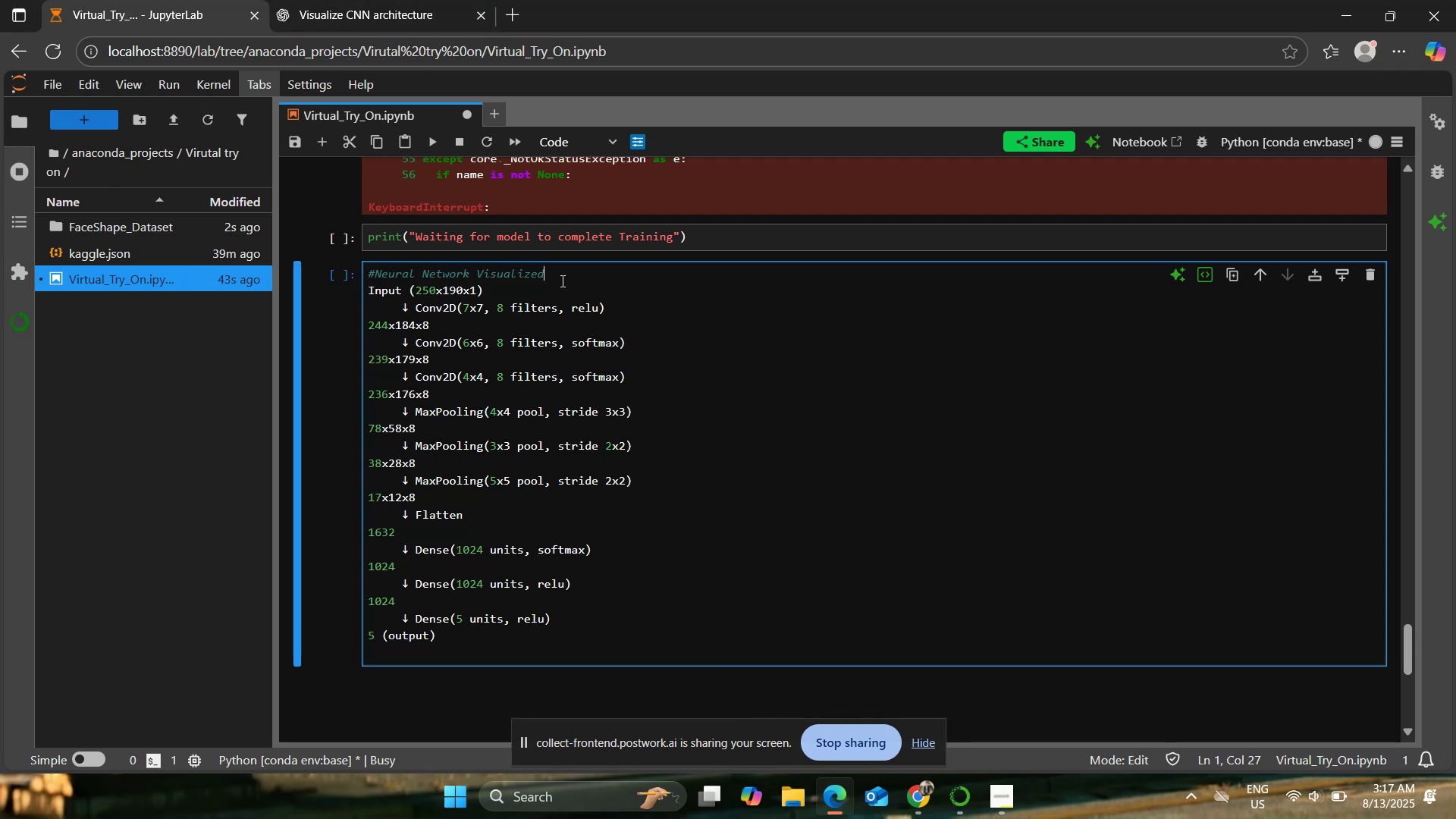 
type(, Input Layer of given size-> 2 conv layers, 2 Max Pooling-> flattena )
key(Backspace)
key(Backspace)
key(Backspace)
type(n a)
key(Backspace)
key(Backspace)
type(-> Dense layer adn output)
 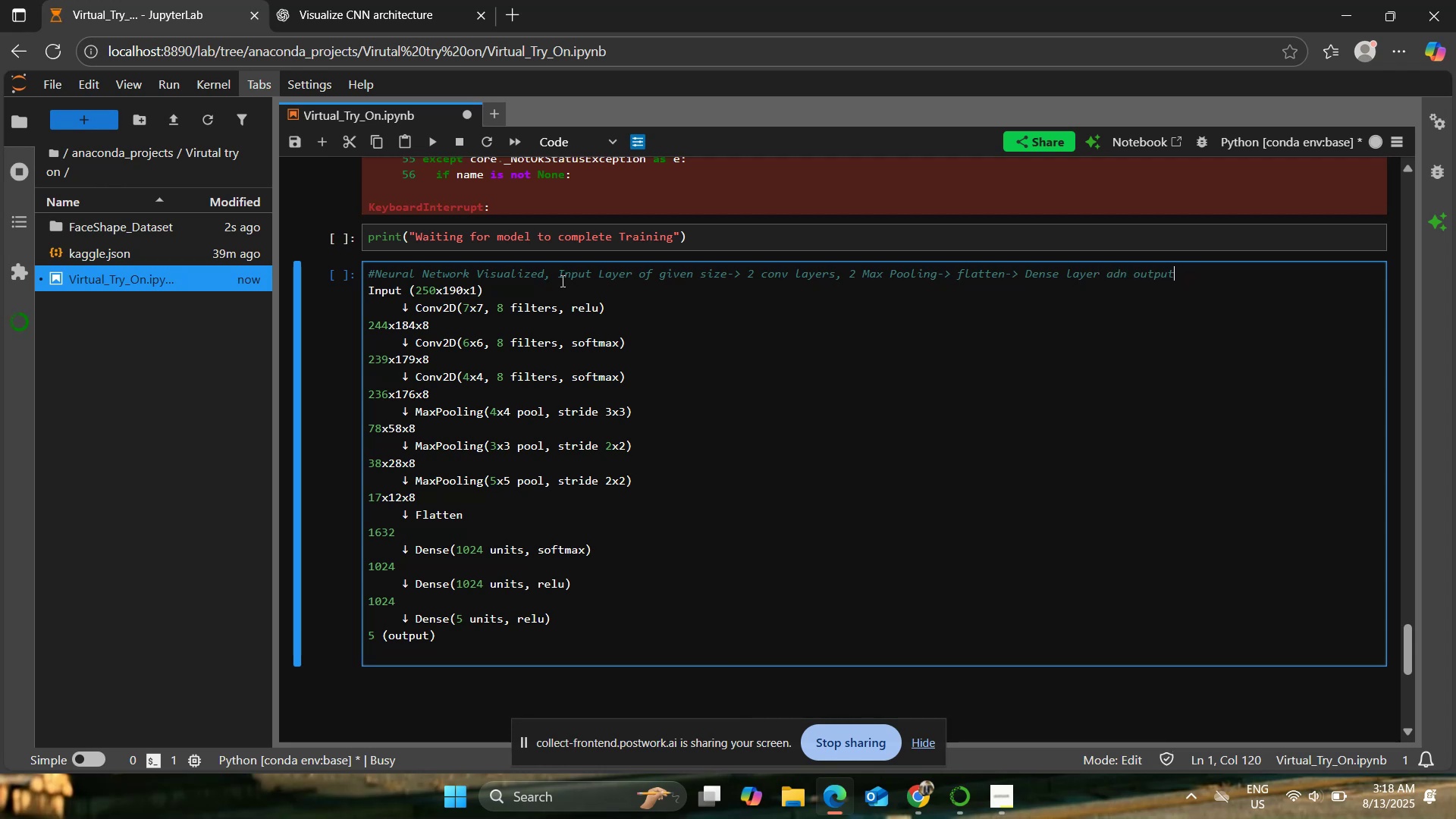 
left_click([303, 0])
 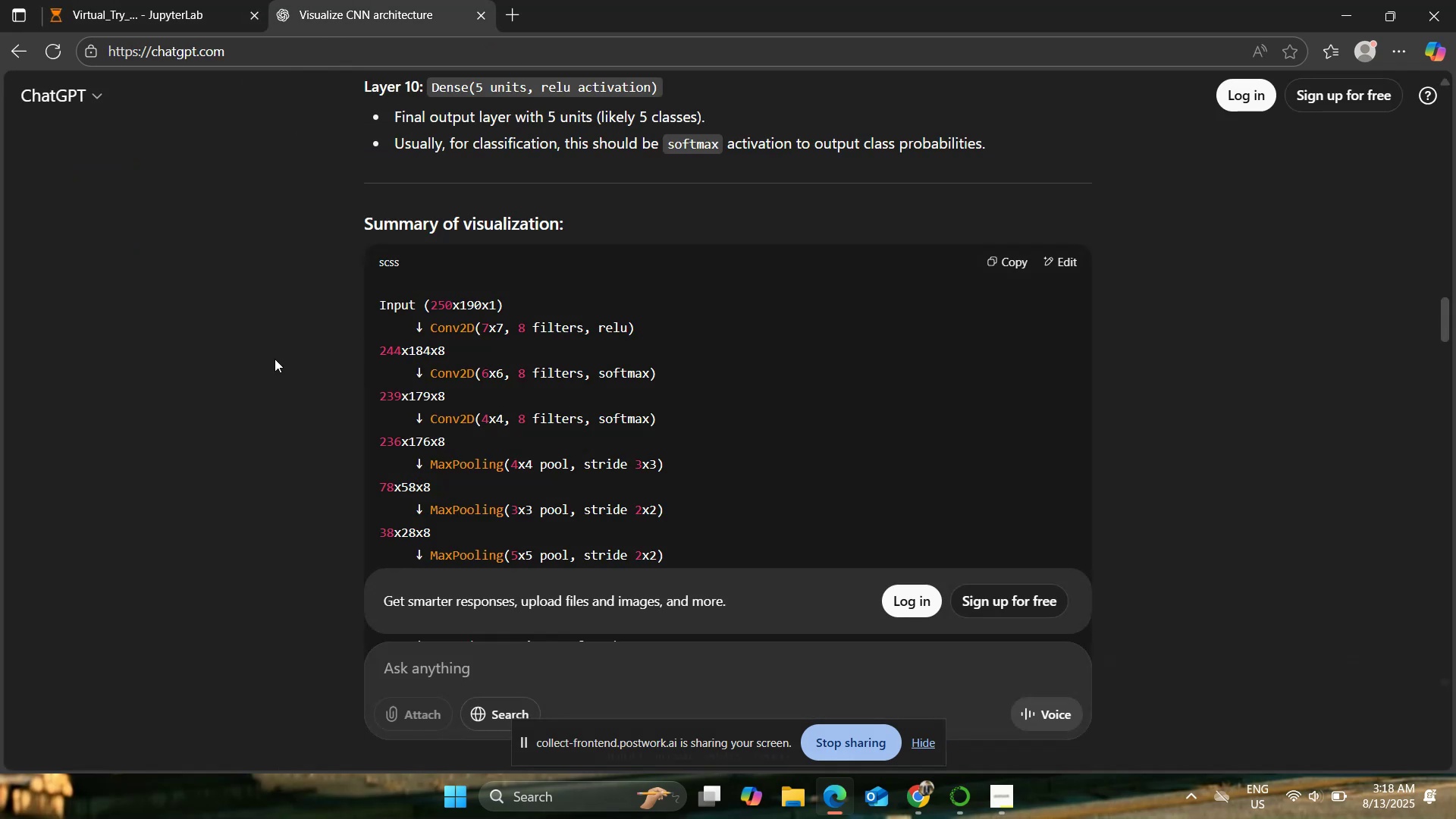 
scroll: coordinate [275, 357], scroll_direction: down, amount: 2.0
 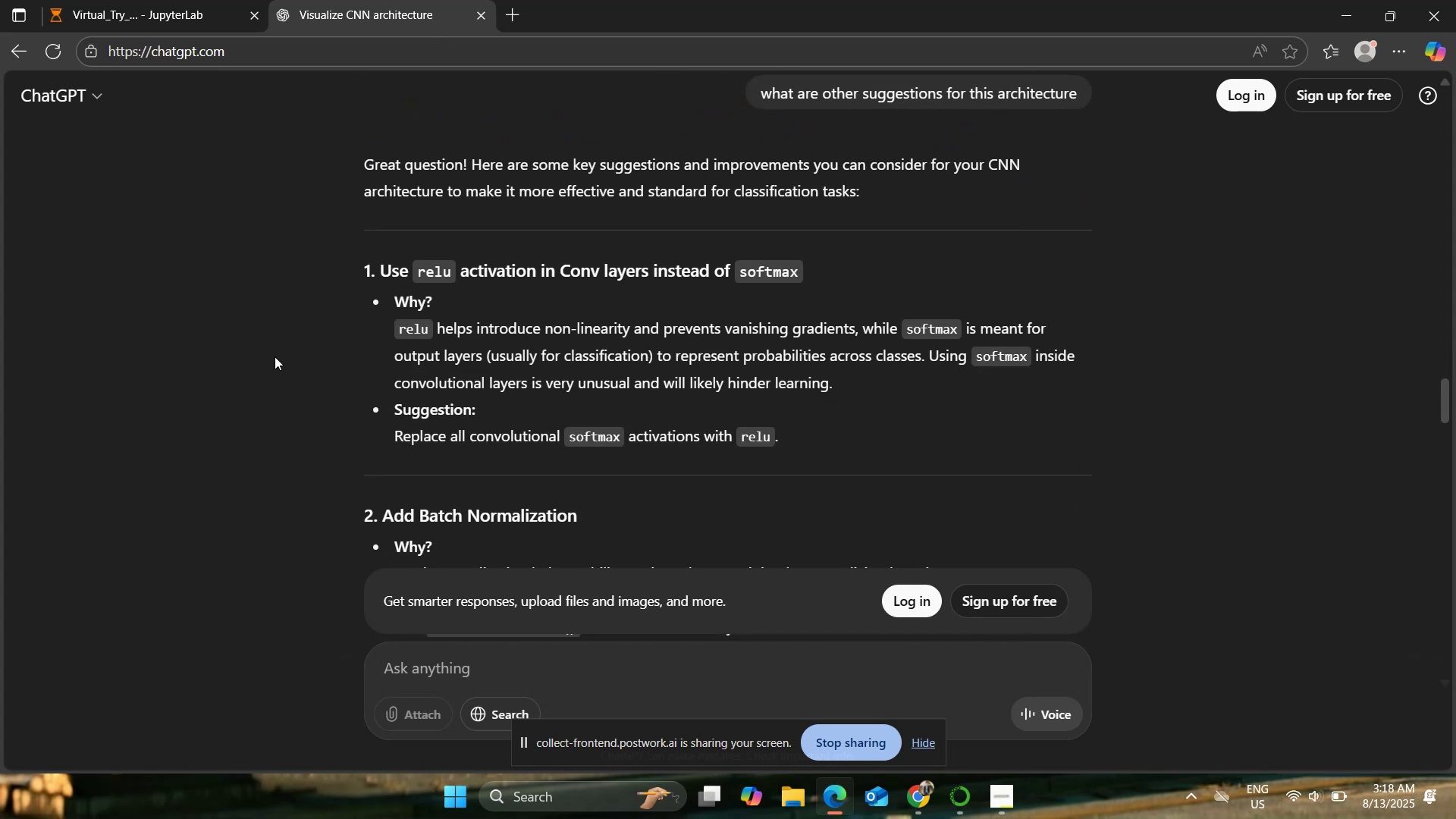 
scroll: coordinate [275, 356], scroll_direction: none, amount: 0.0
 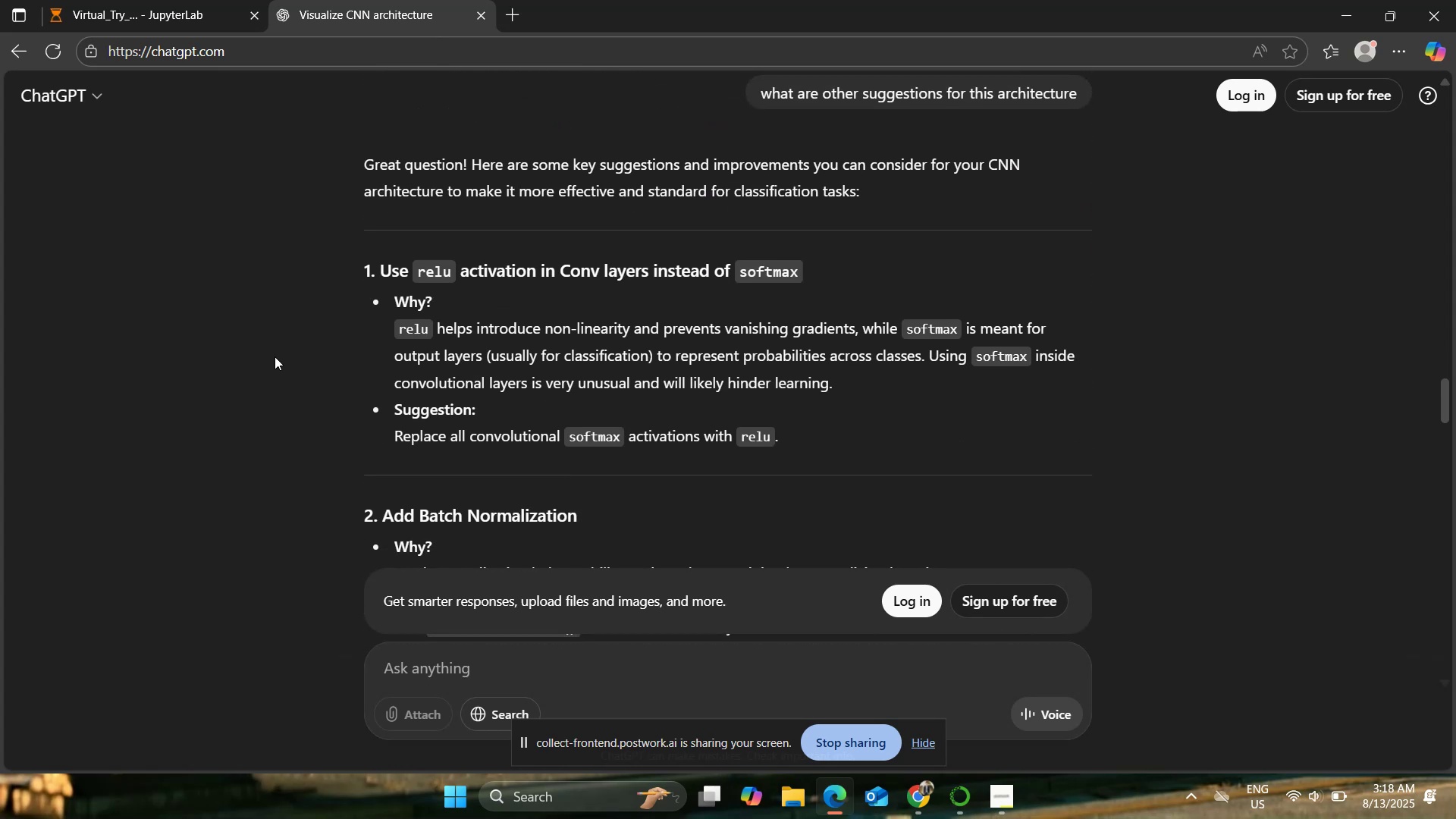 
scroll: coordinate [275, 356], scroll_direction: down, amount: 1.0
 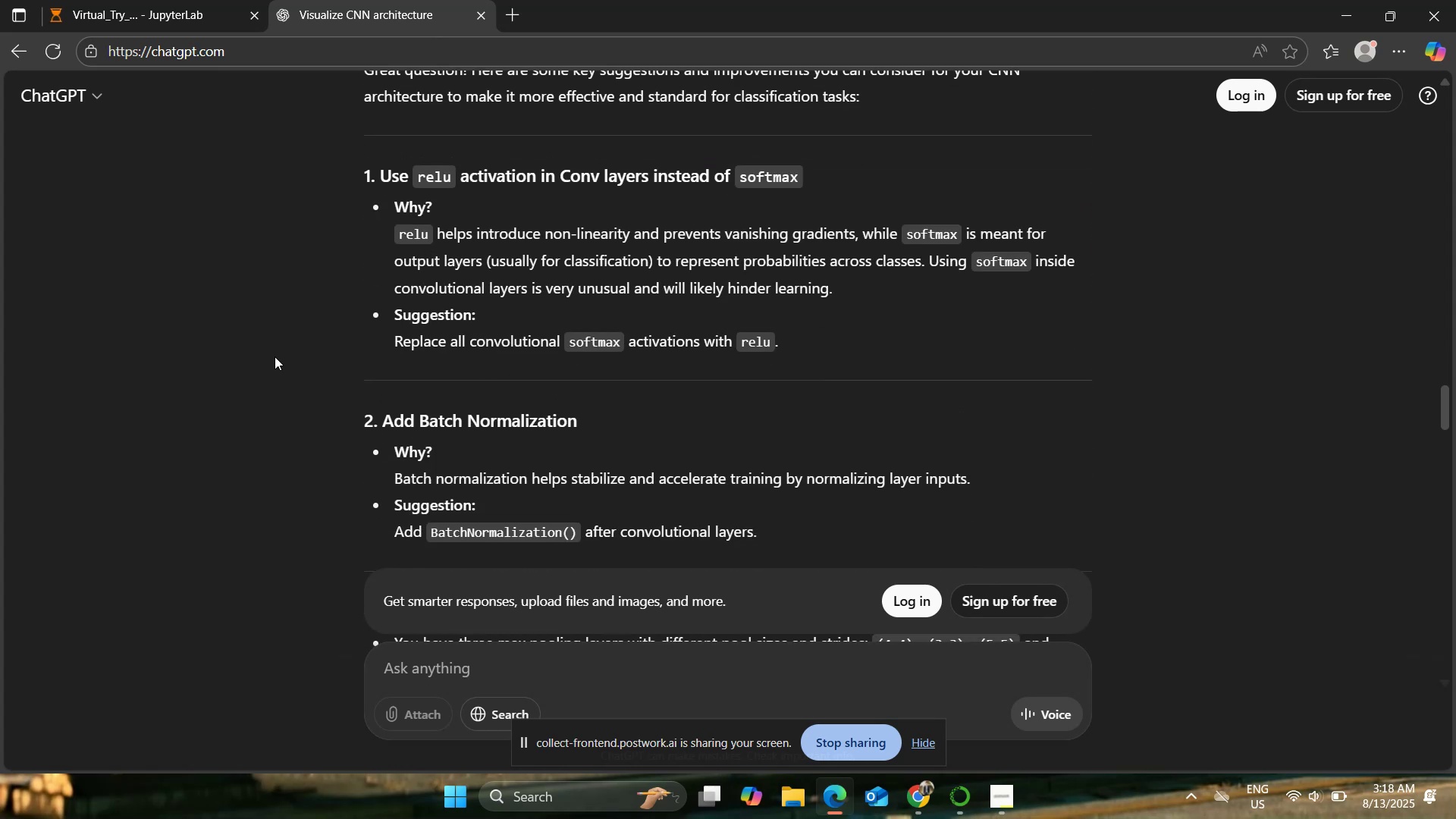 
scroll: coordinate [275, 356], scroll_direction: up, amount: 1.0
 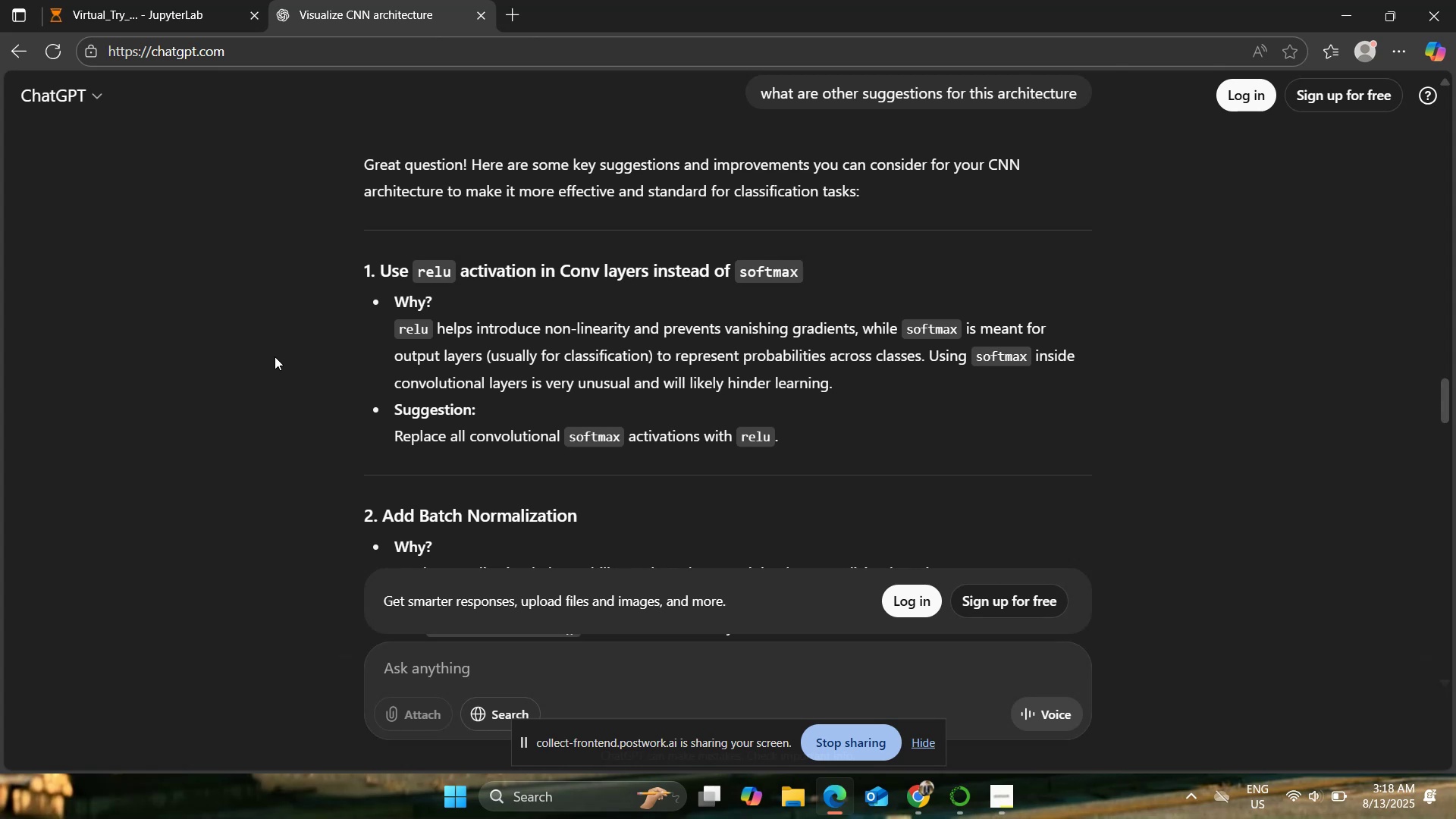 
wait(6.71)
 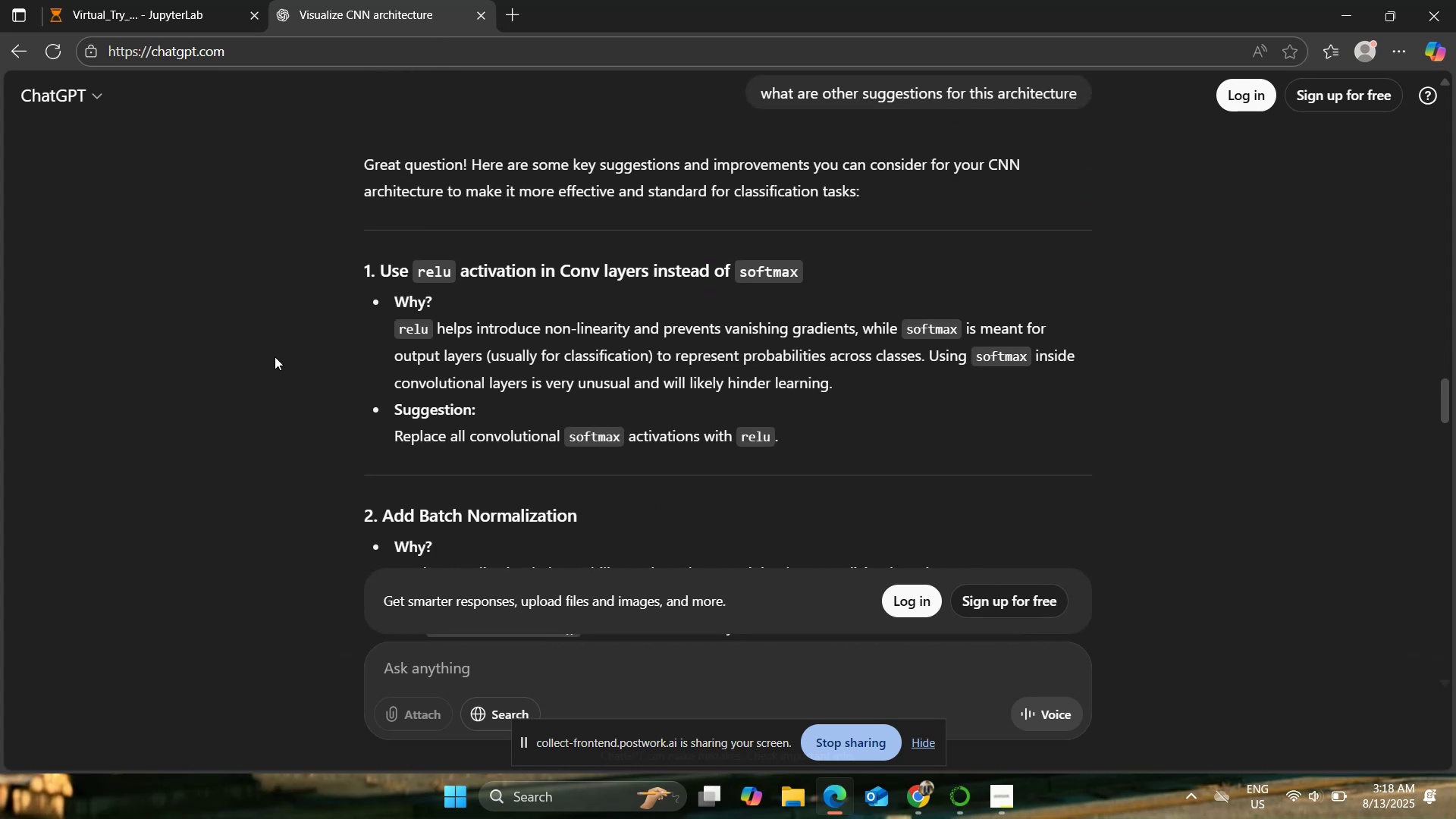 
left_click([134, 0])
 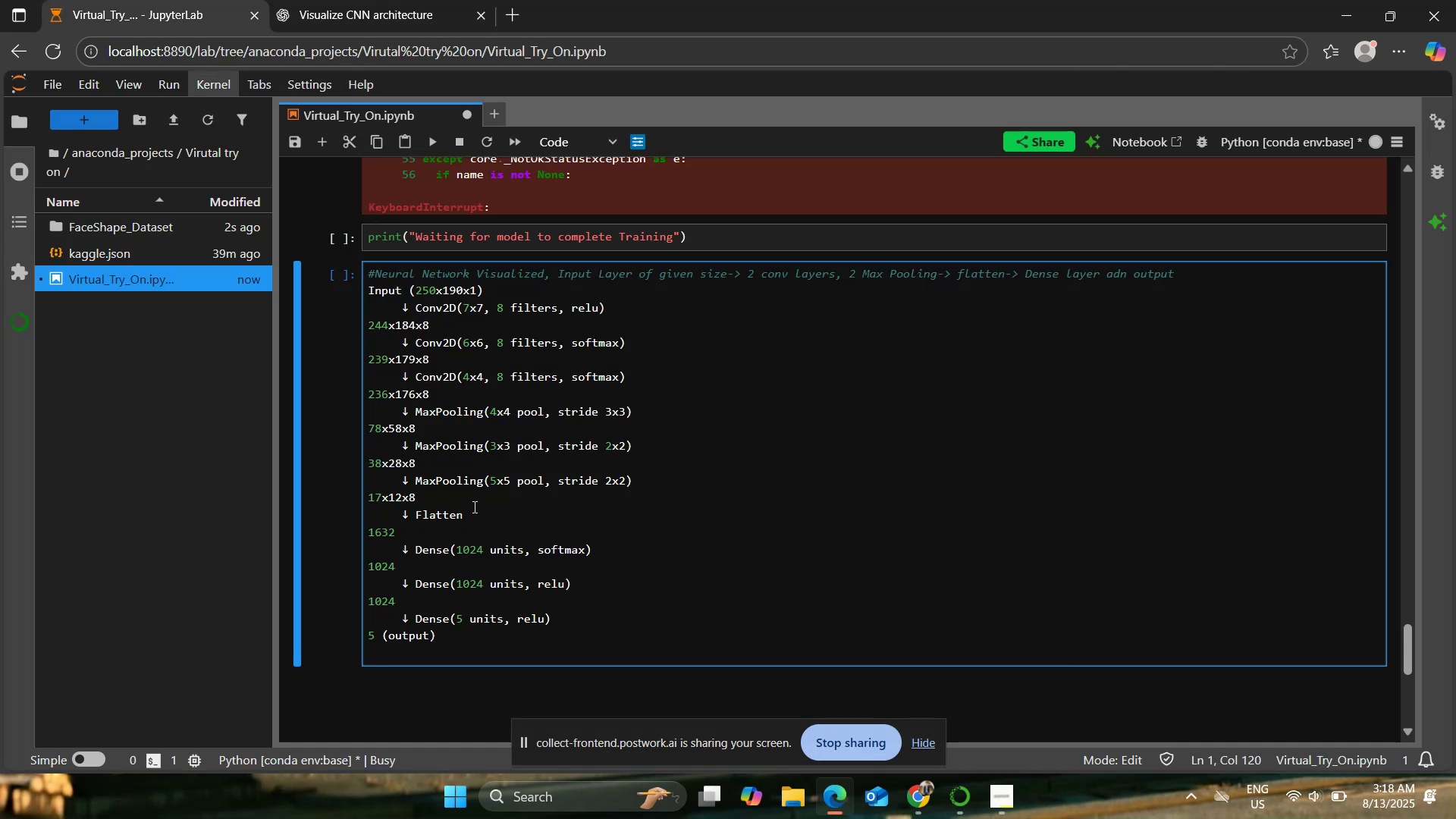 
scroll: coordinate [375, 504], scroll_direction: down, amount: 3.0
 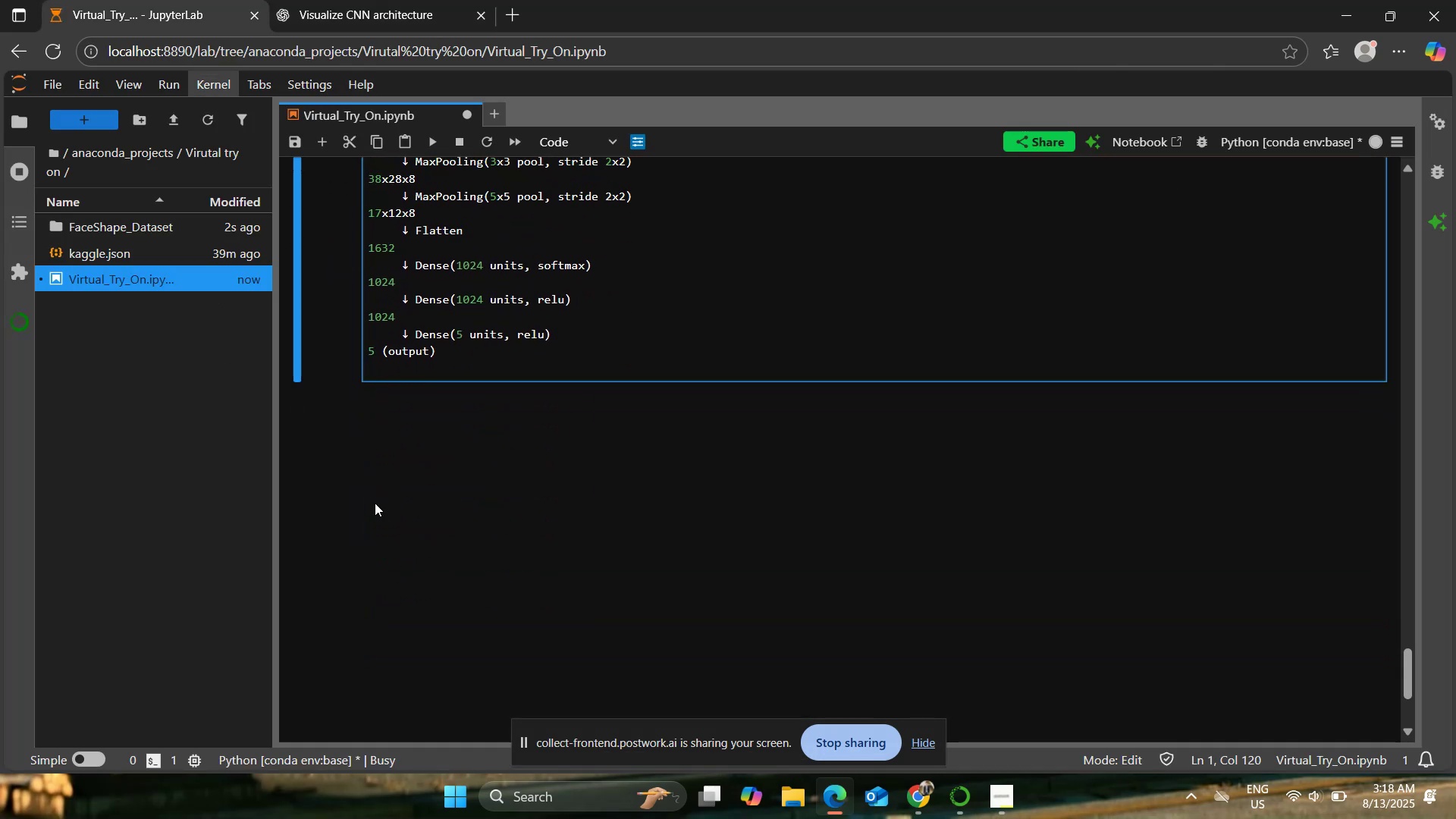 
scroll: coordinate [387, 536], scroll_direction: up, amount: 7.0
 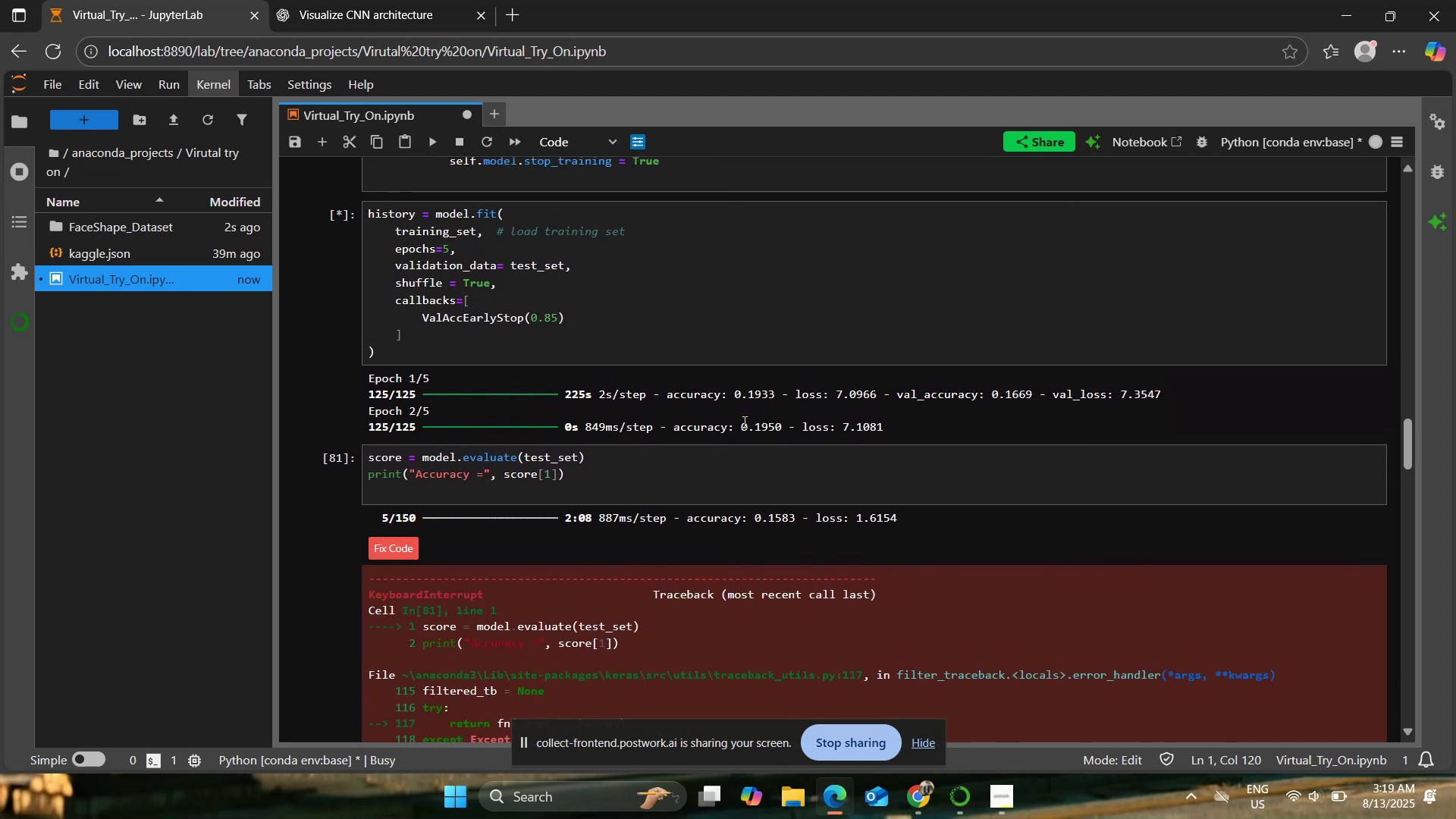 
wait(6.51)
 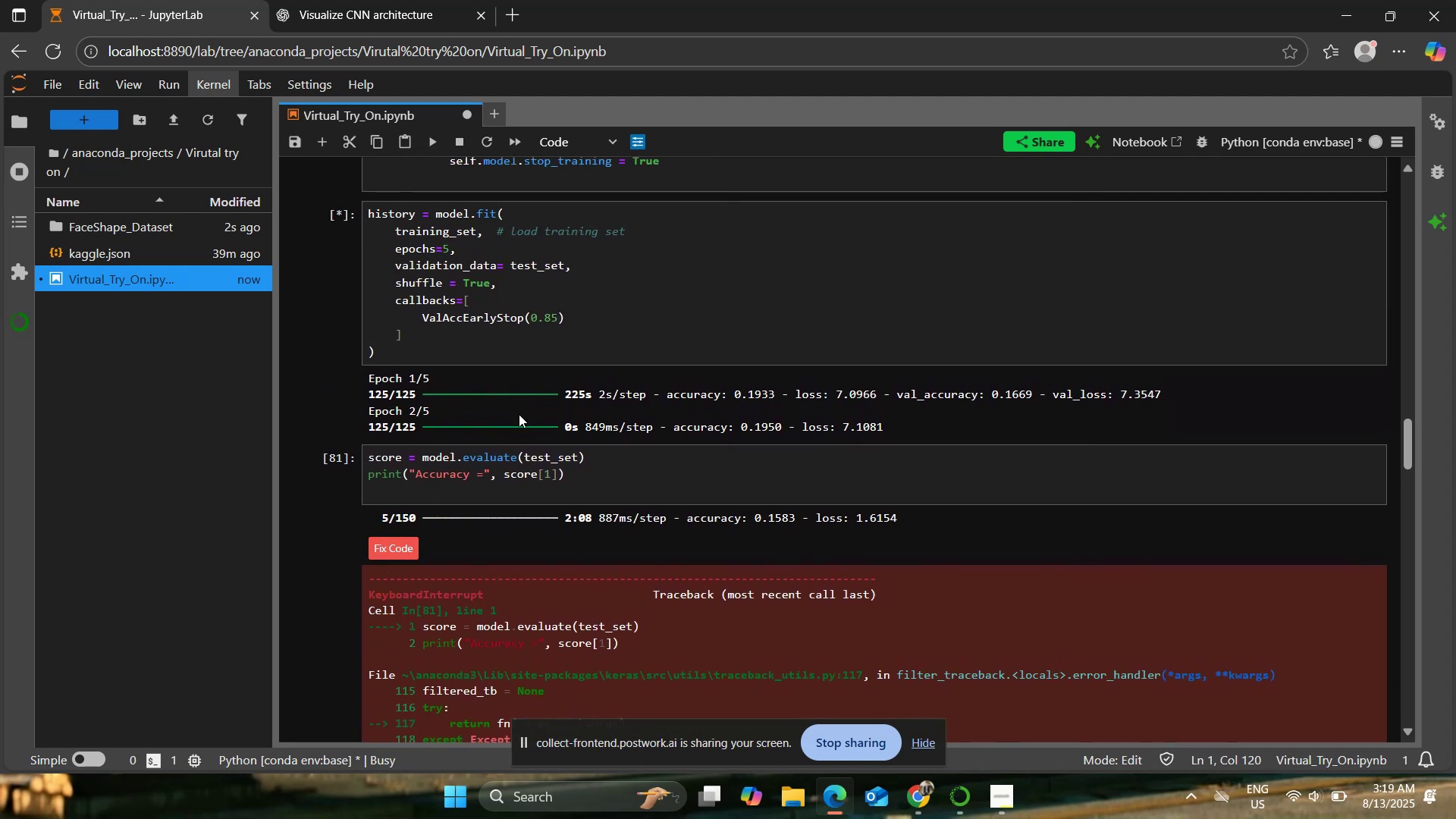 
scroll: coordinate [695, 440], scroll_direction: up, amount: 2.0
 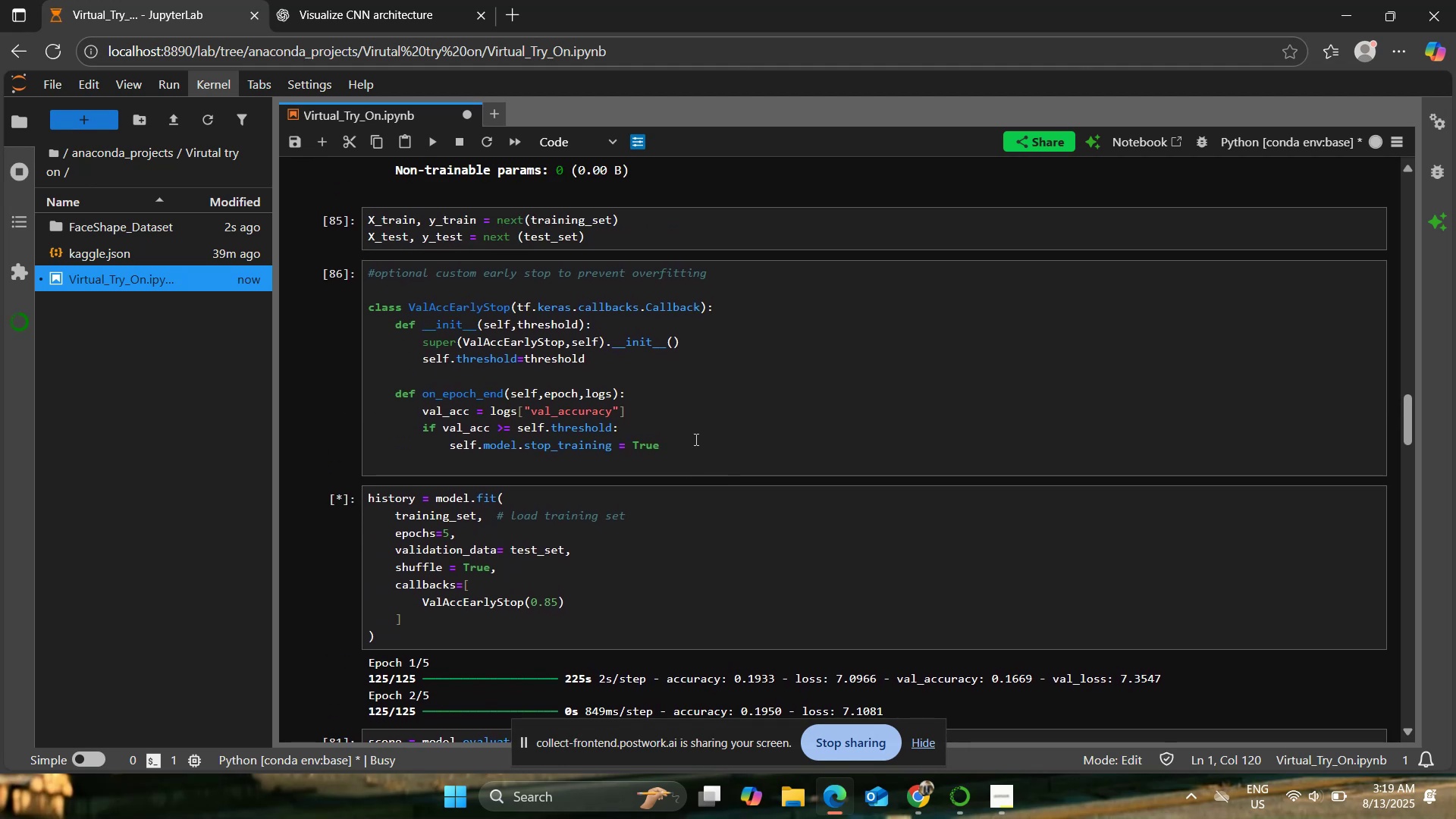 
scroll: coordinate [695, 438], scroll_direction: down, amount: 31.0
 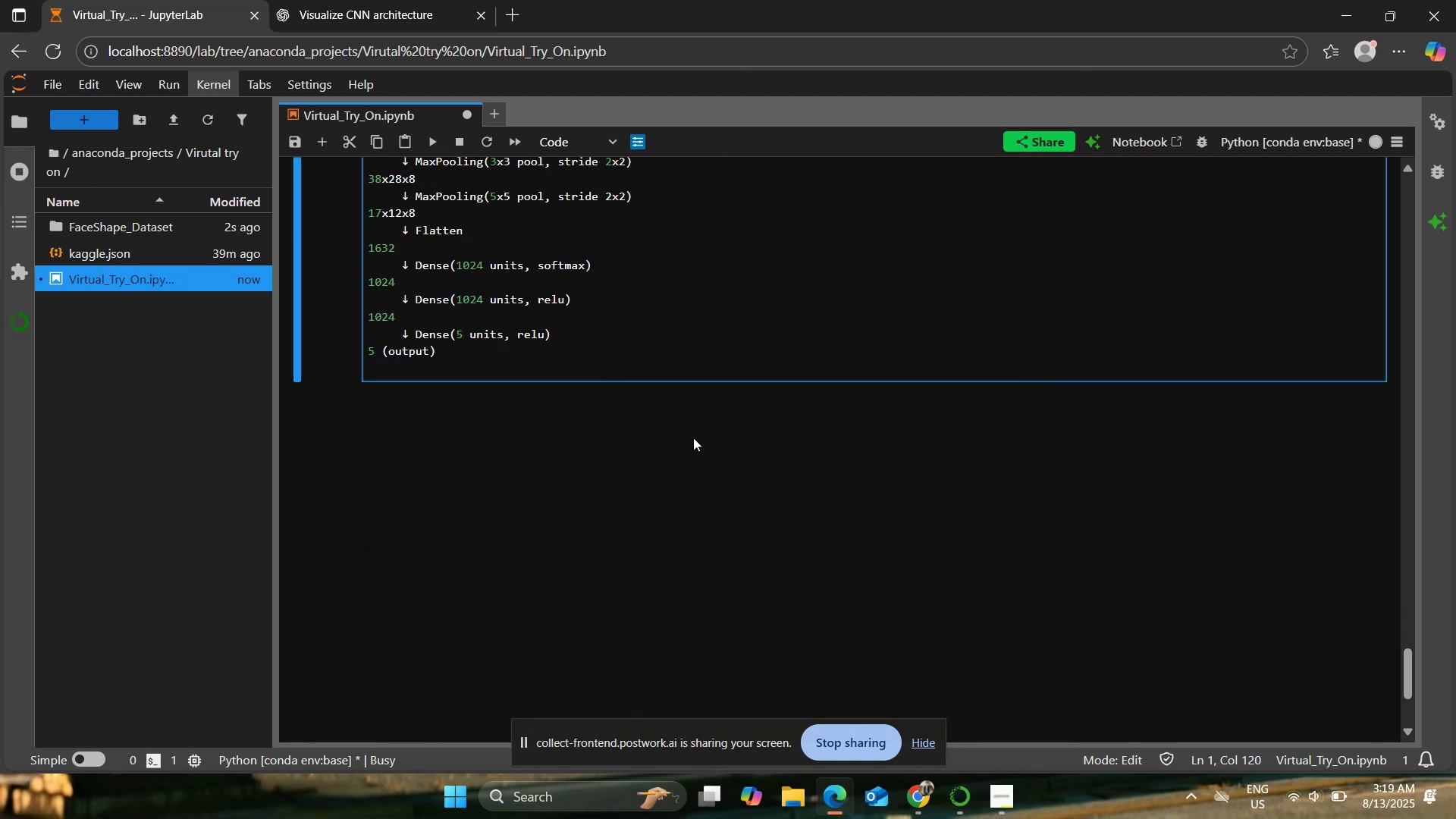 
left_click([687, 433])
 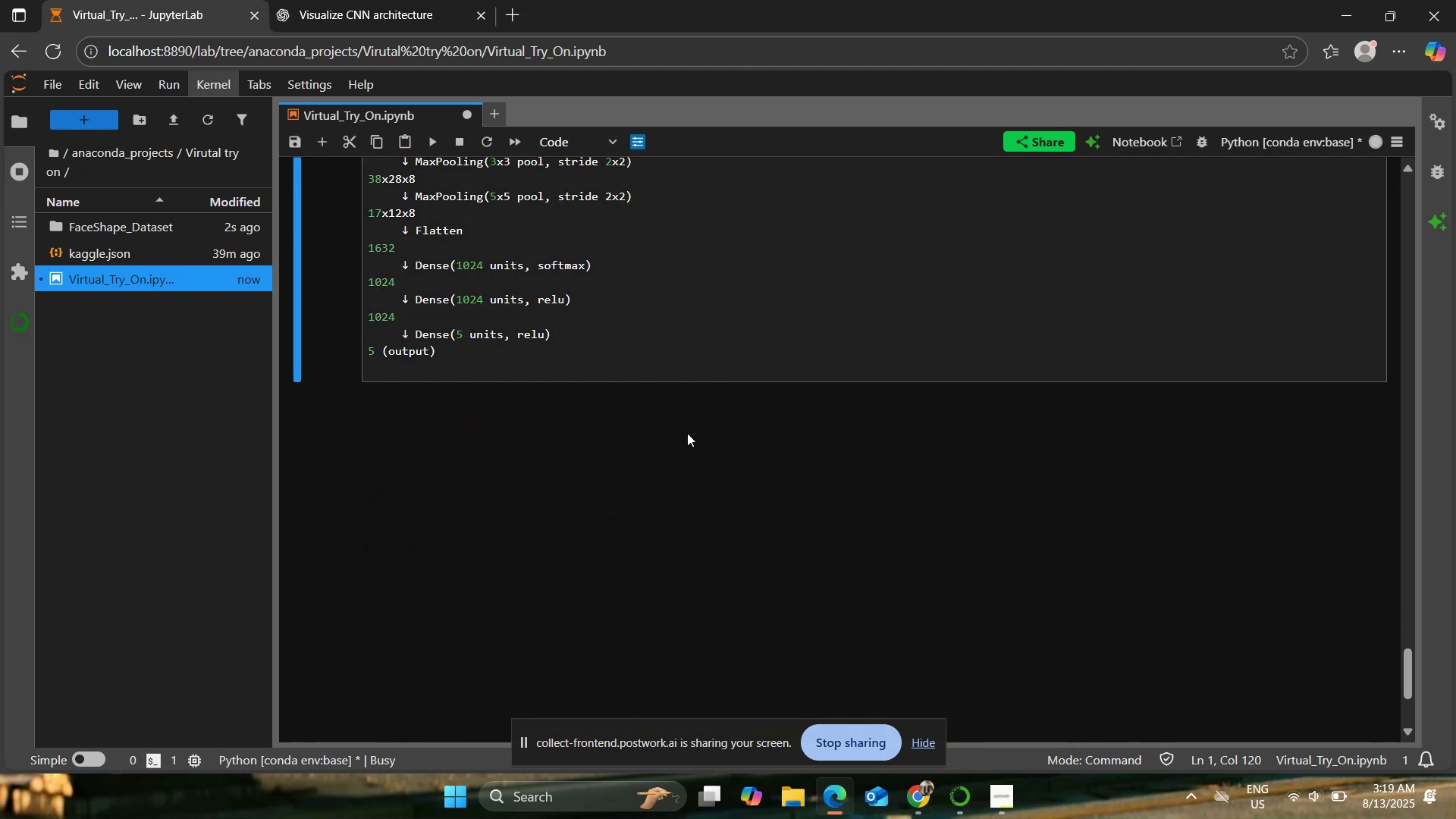 
scroll: coordinate [687, 433], scroll_direction: up, amount: 4.0
 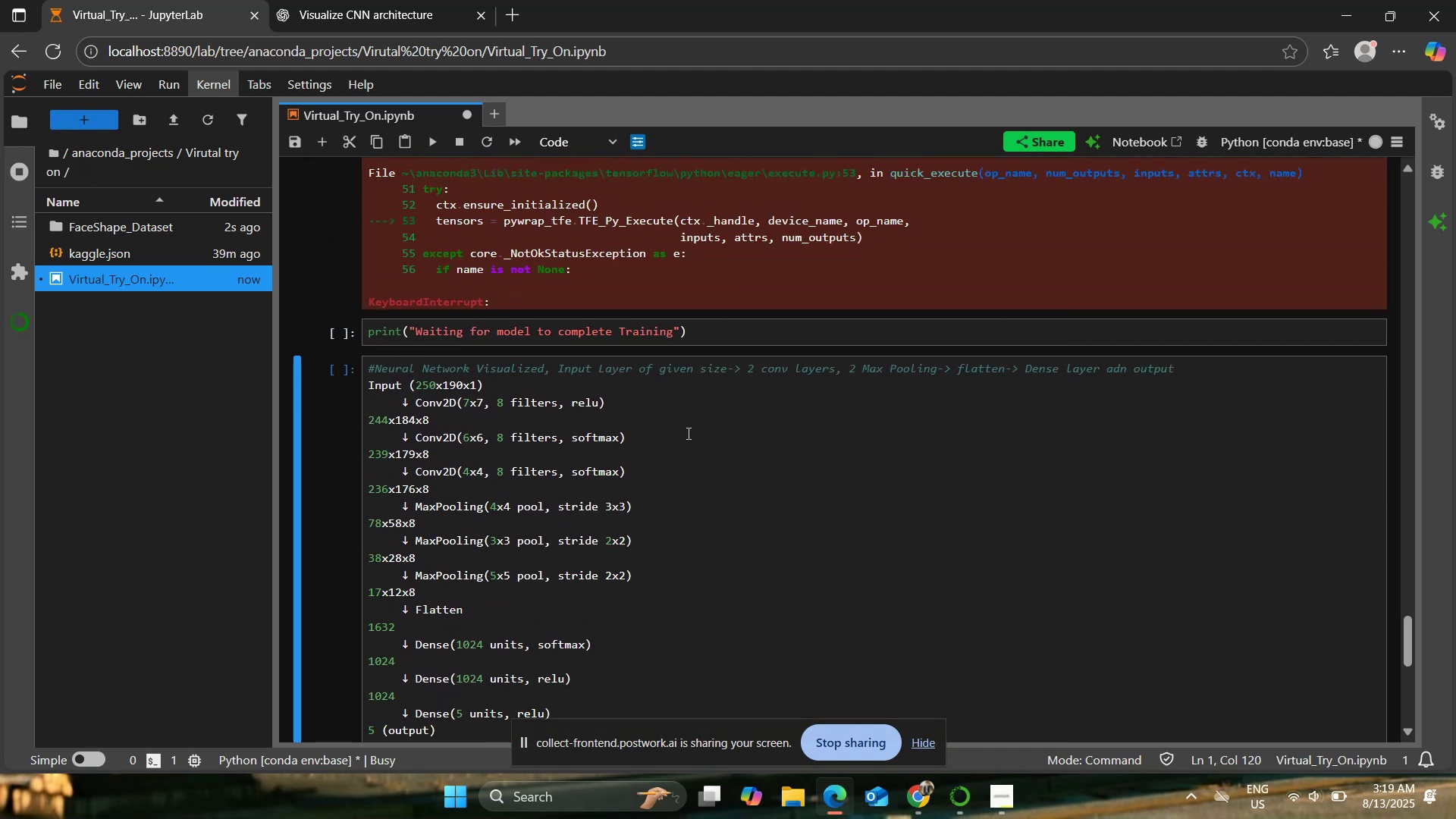 
scroll: coordinate [687, 433], scroll_direction: down, amount: 2.0
 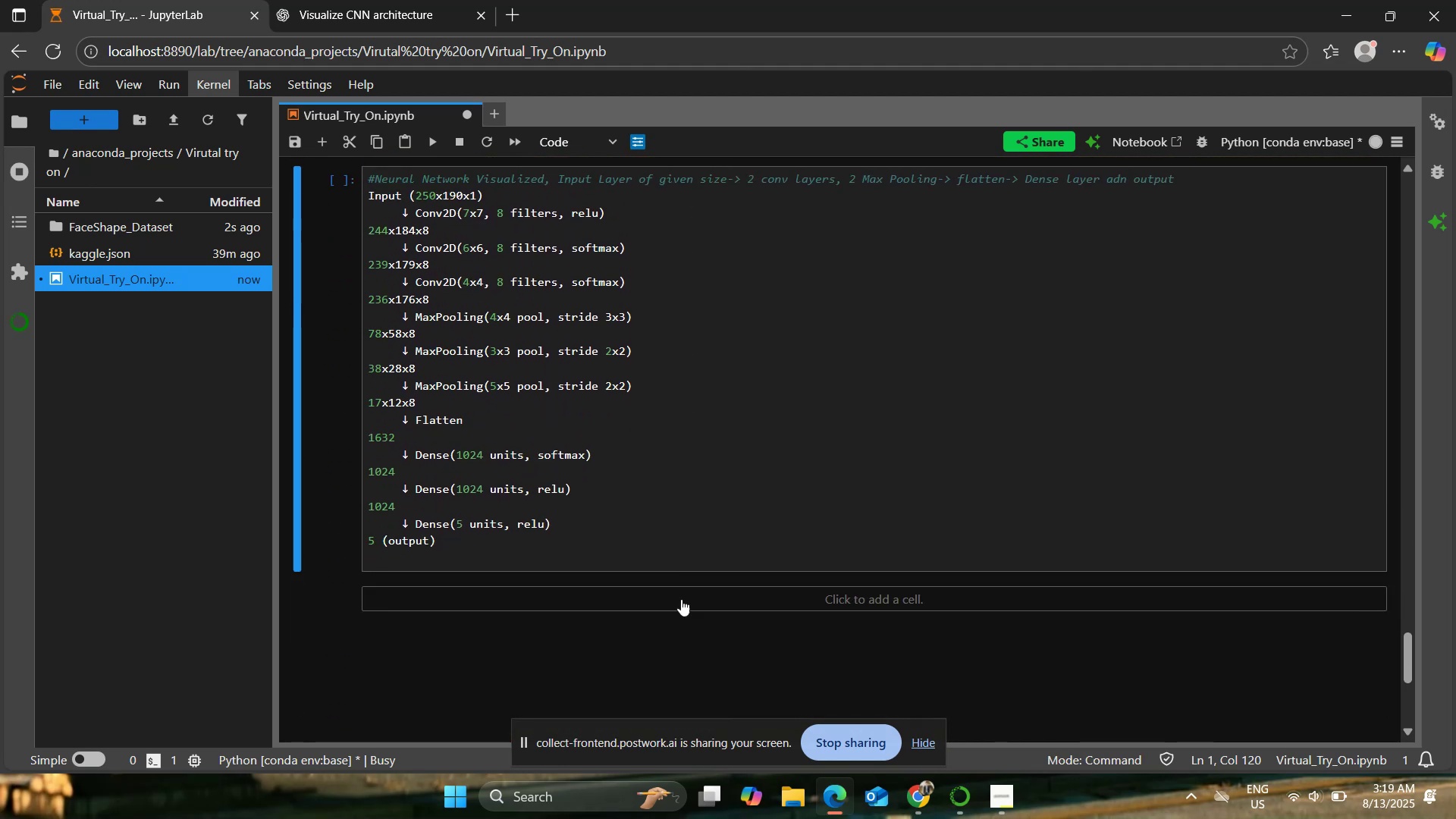 
left_click([682, 602])
 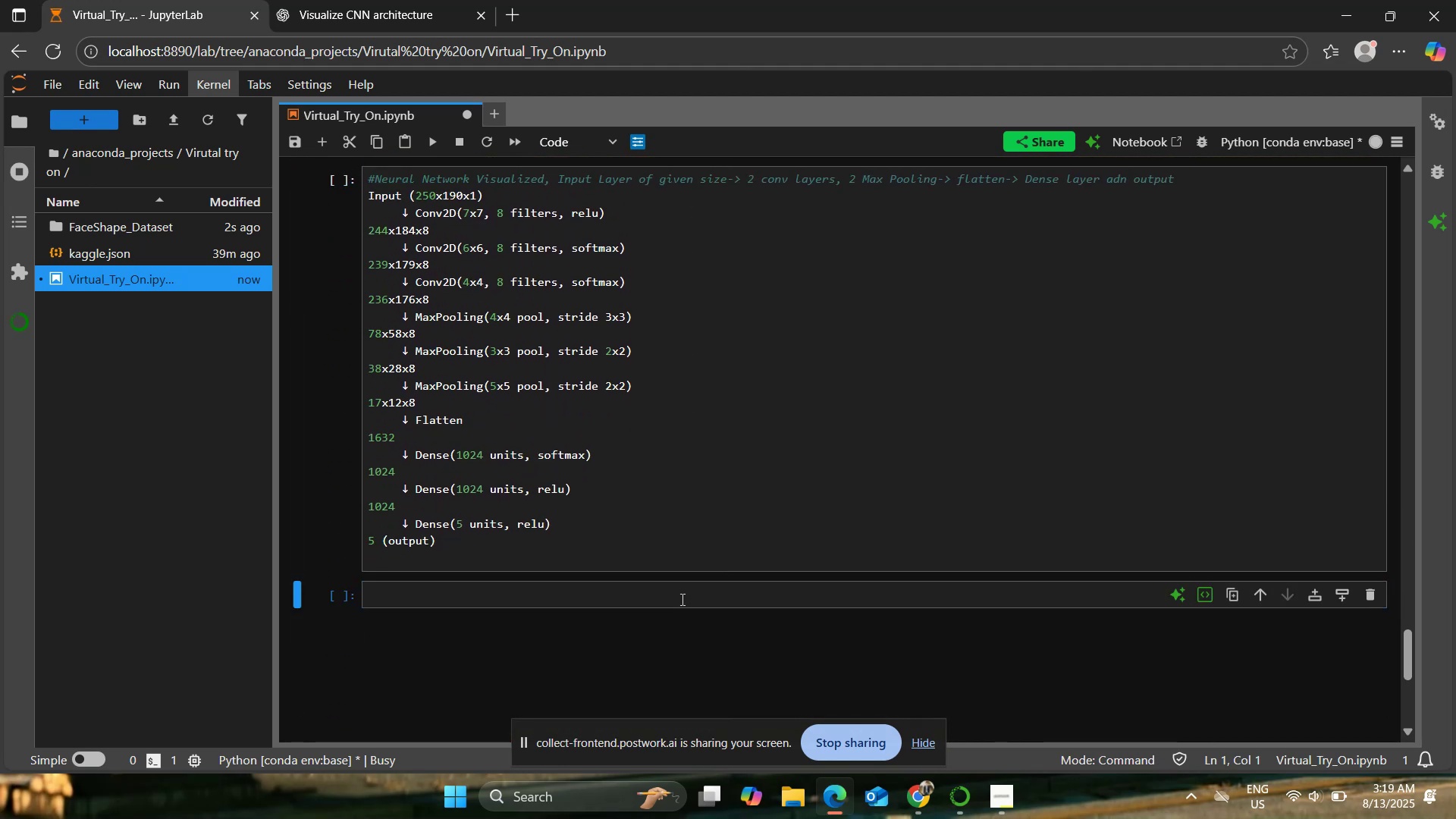 
left_click([680, 598])
 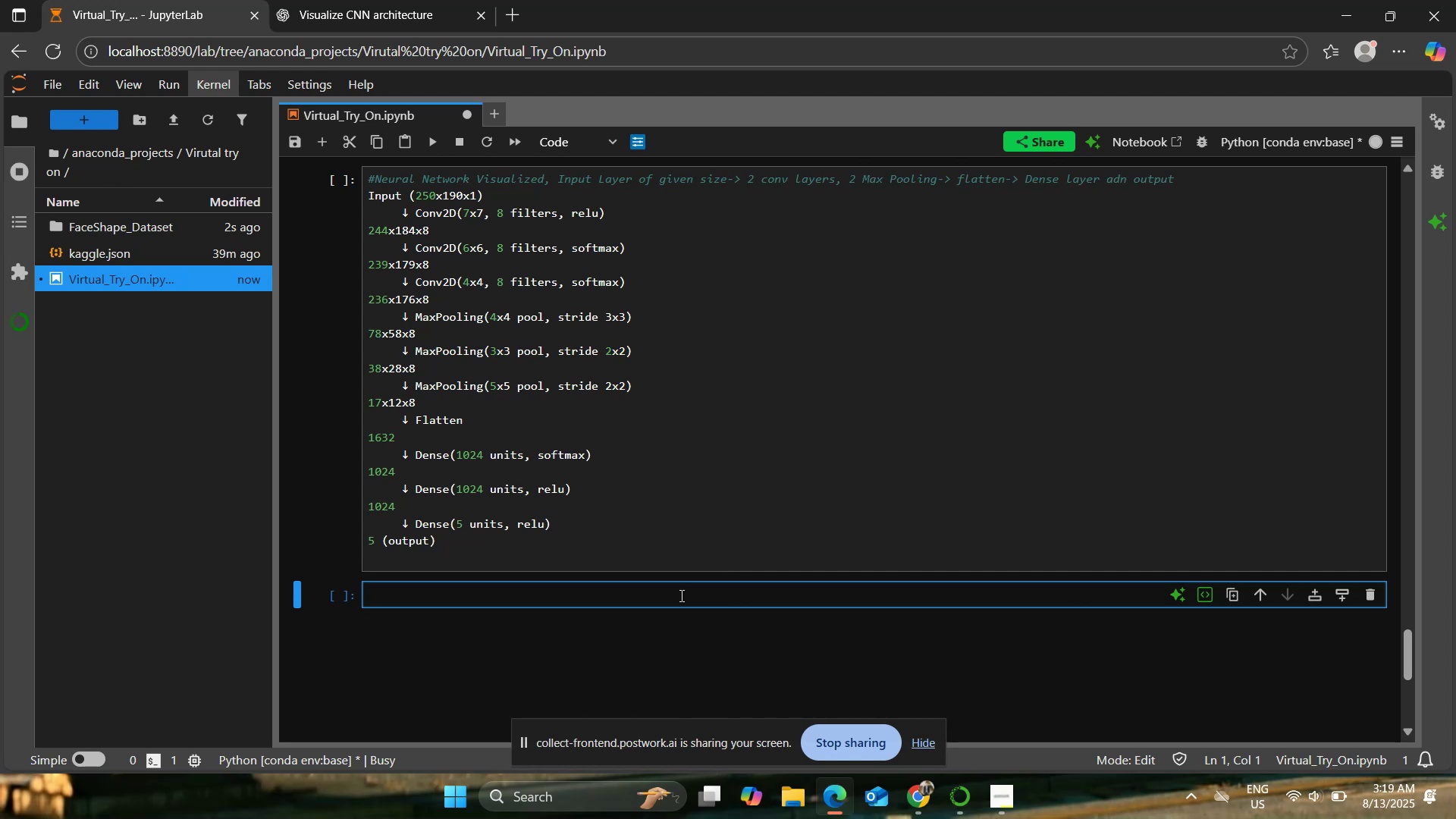 
key(Shift+3)
 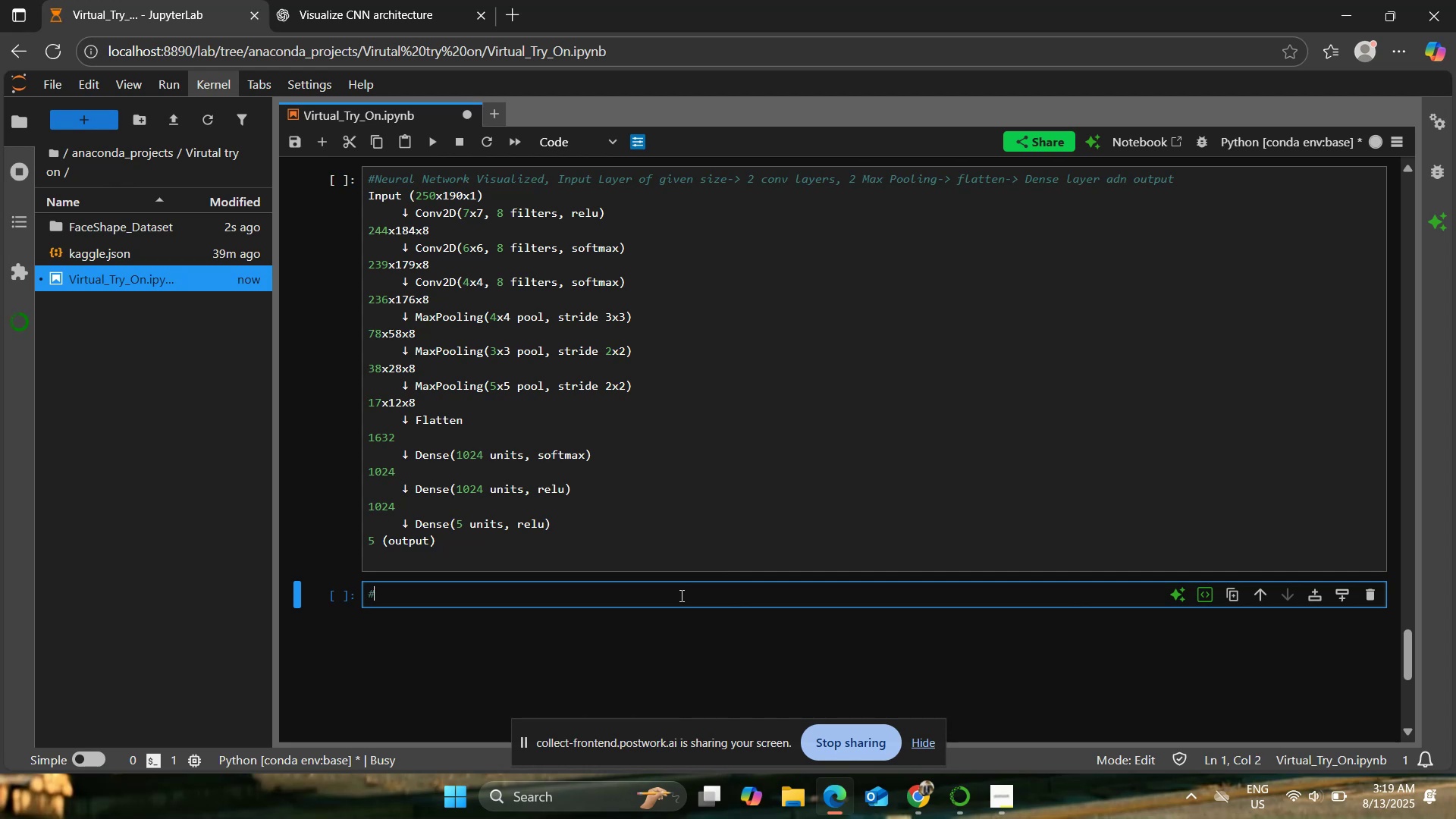 
hold_key(key=ShiftRight, duration=1.52)
 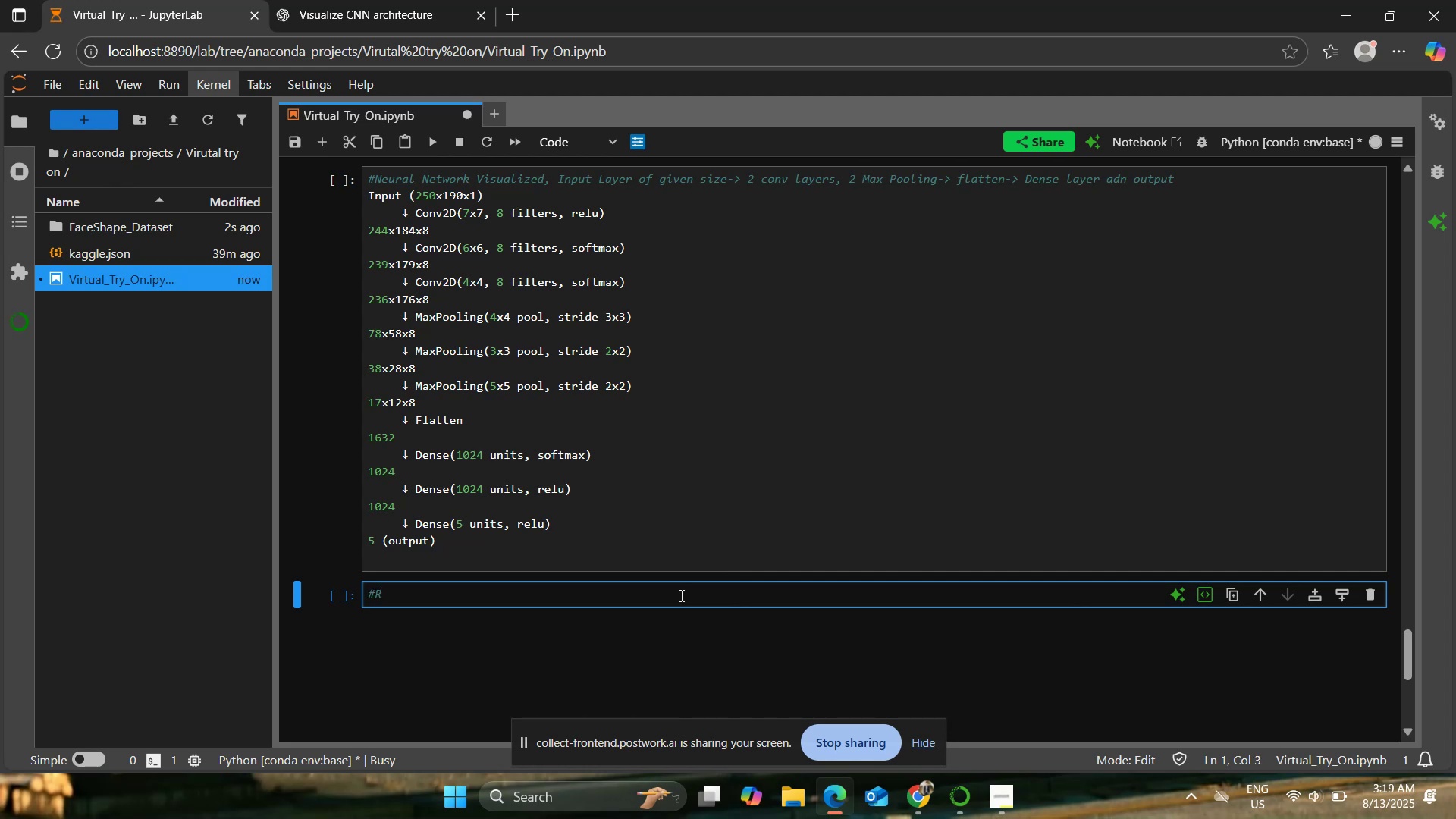 
type(Results and Logs)
 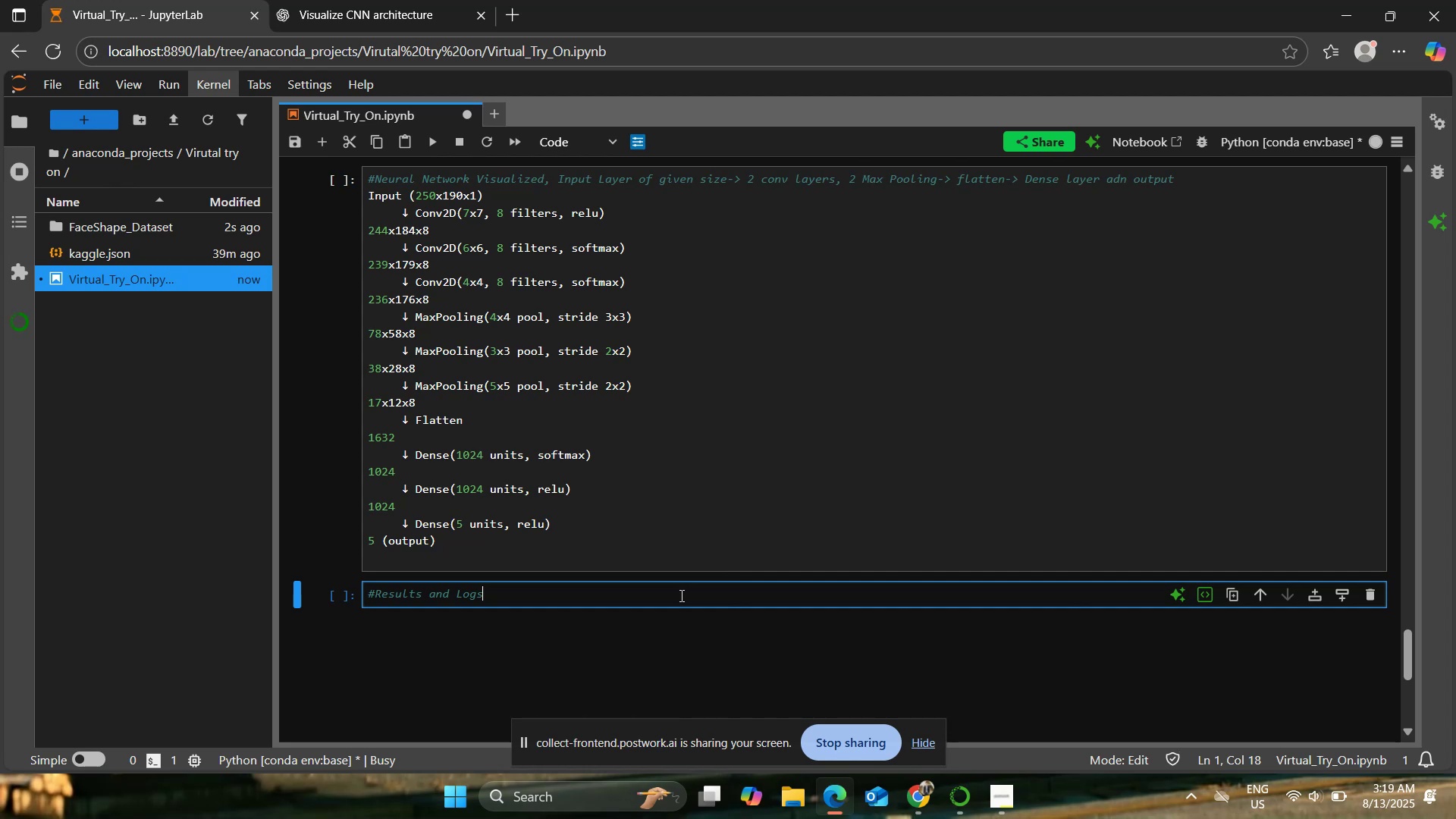 
key(Shift+Enter)
 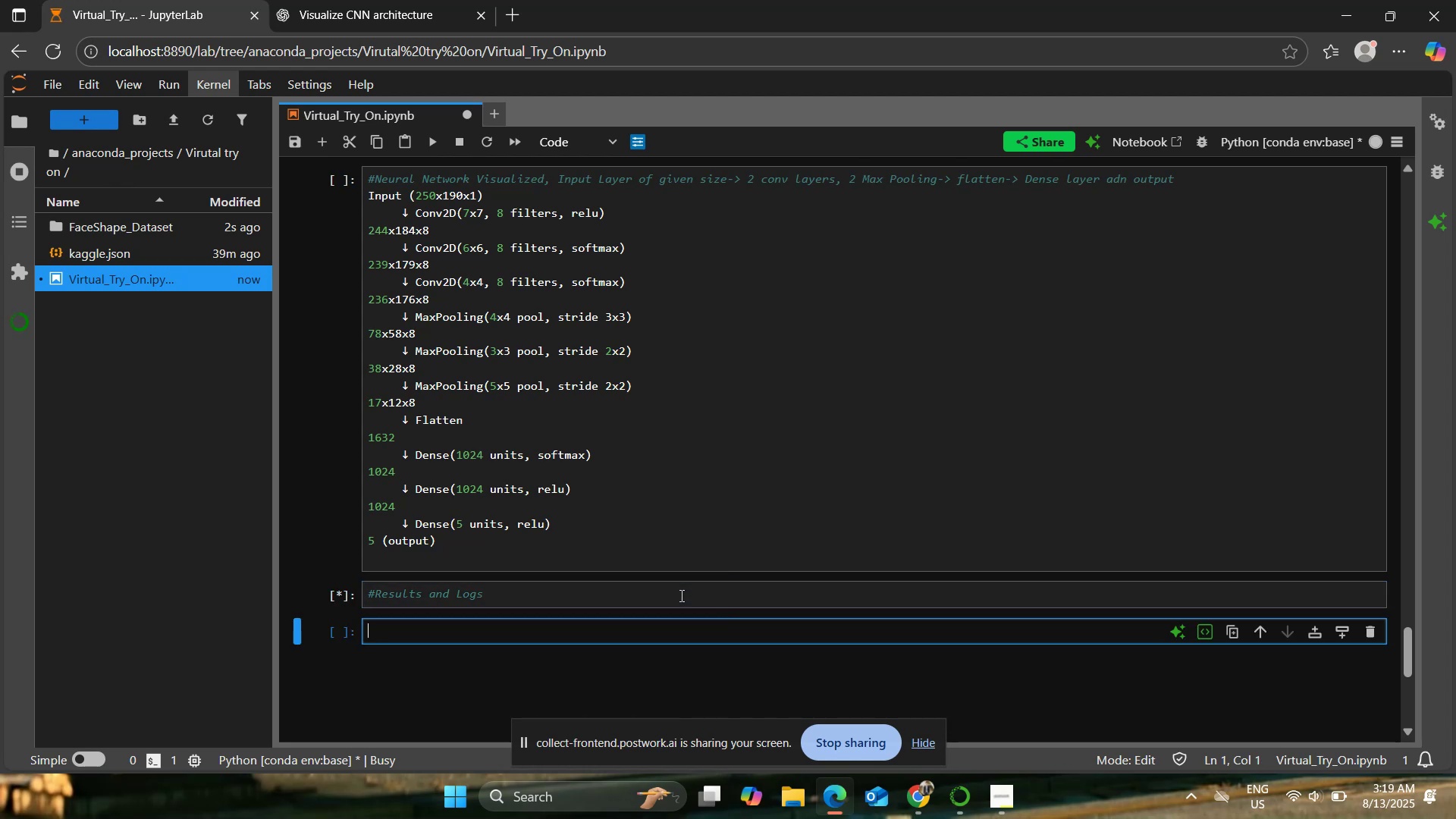 
double_click([680, 595])
 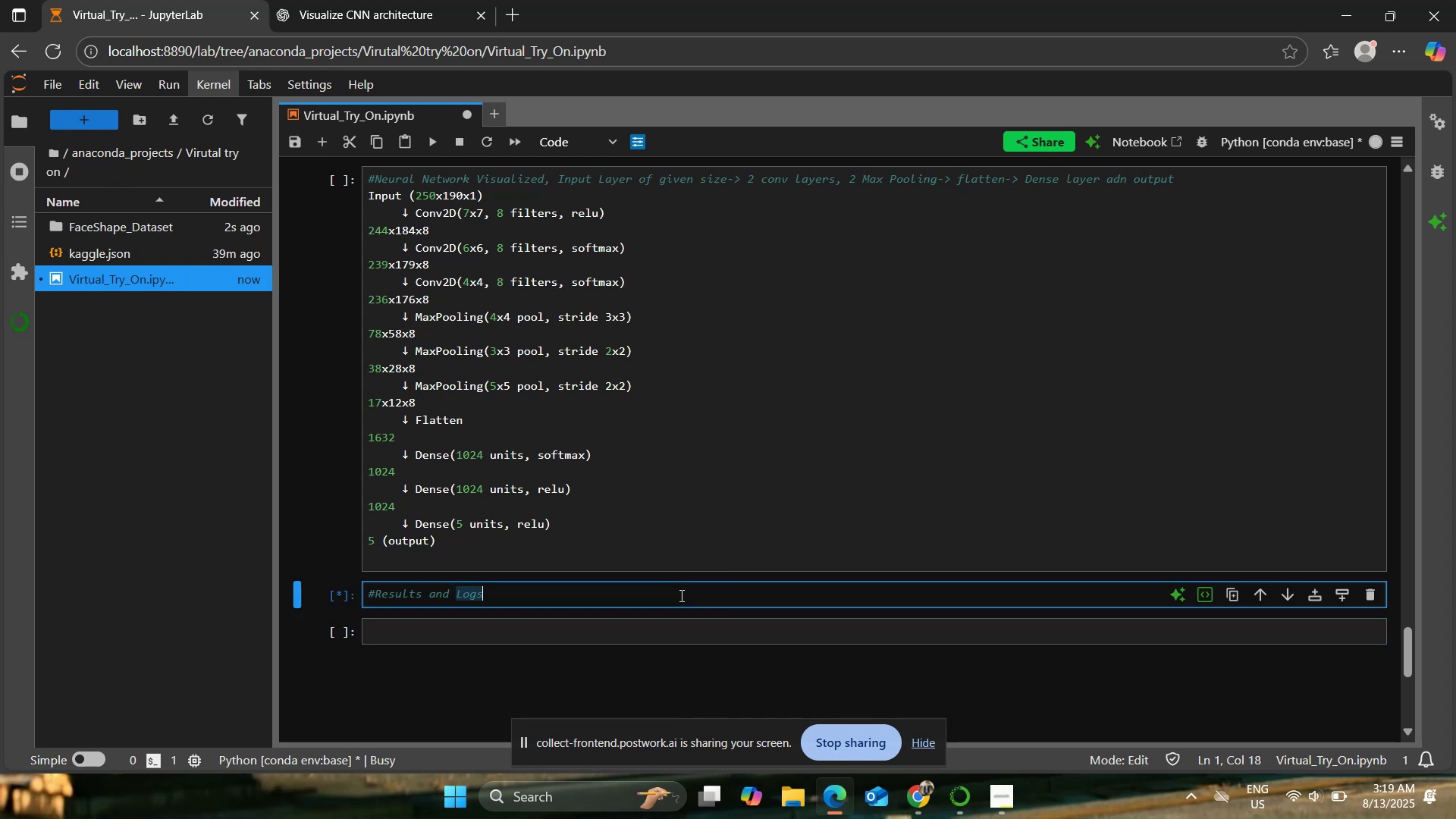 
key(Enter)
 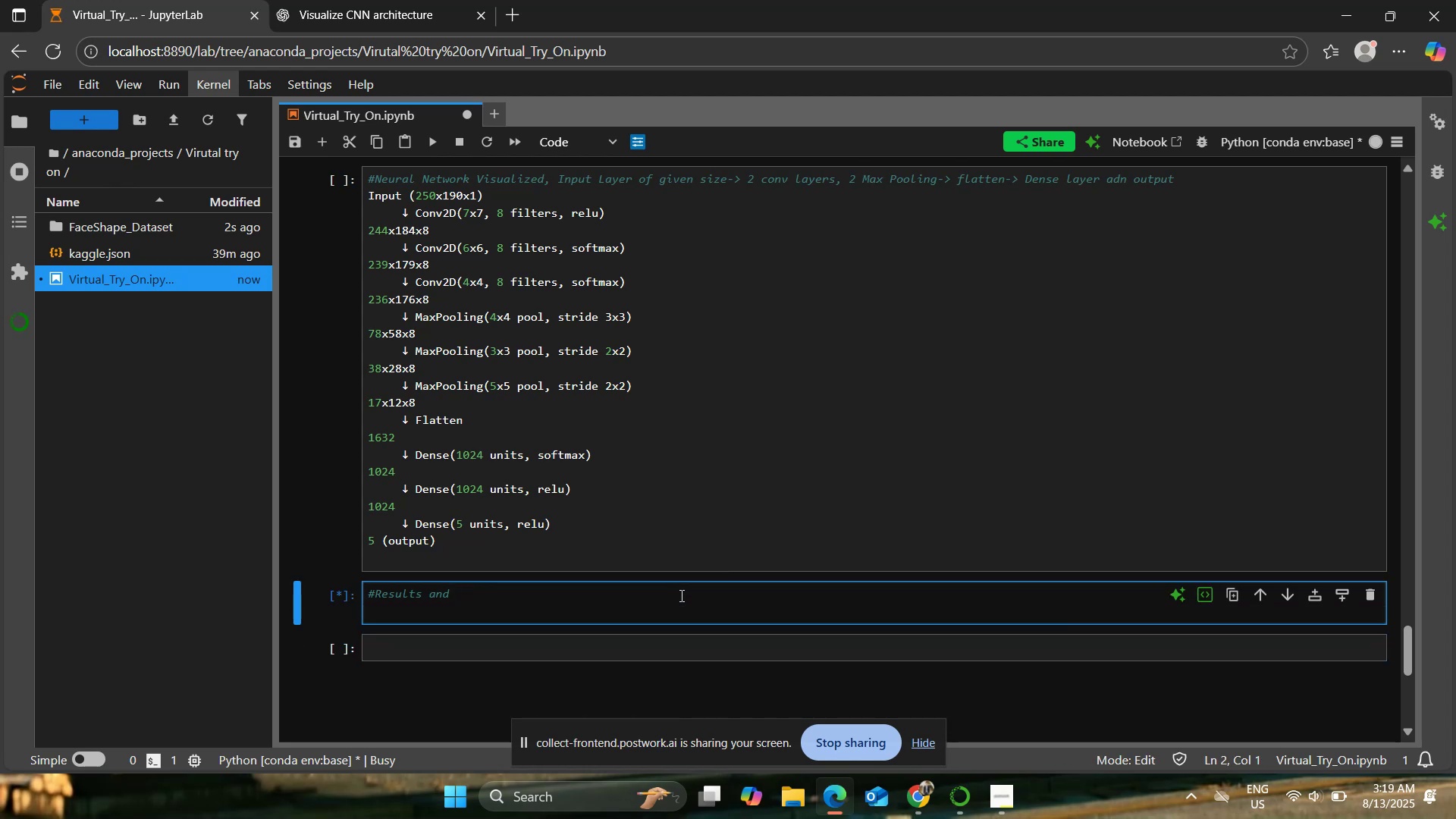 
key(Shift+4)
 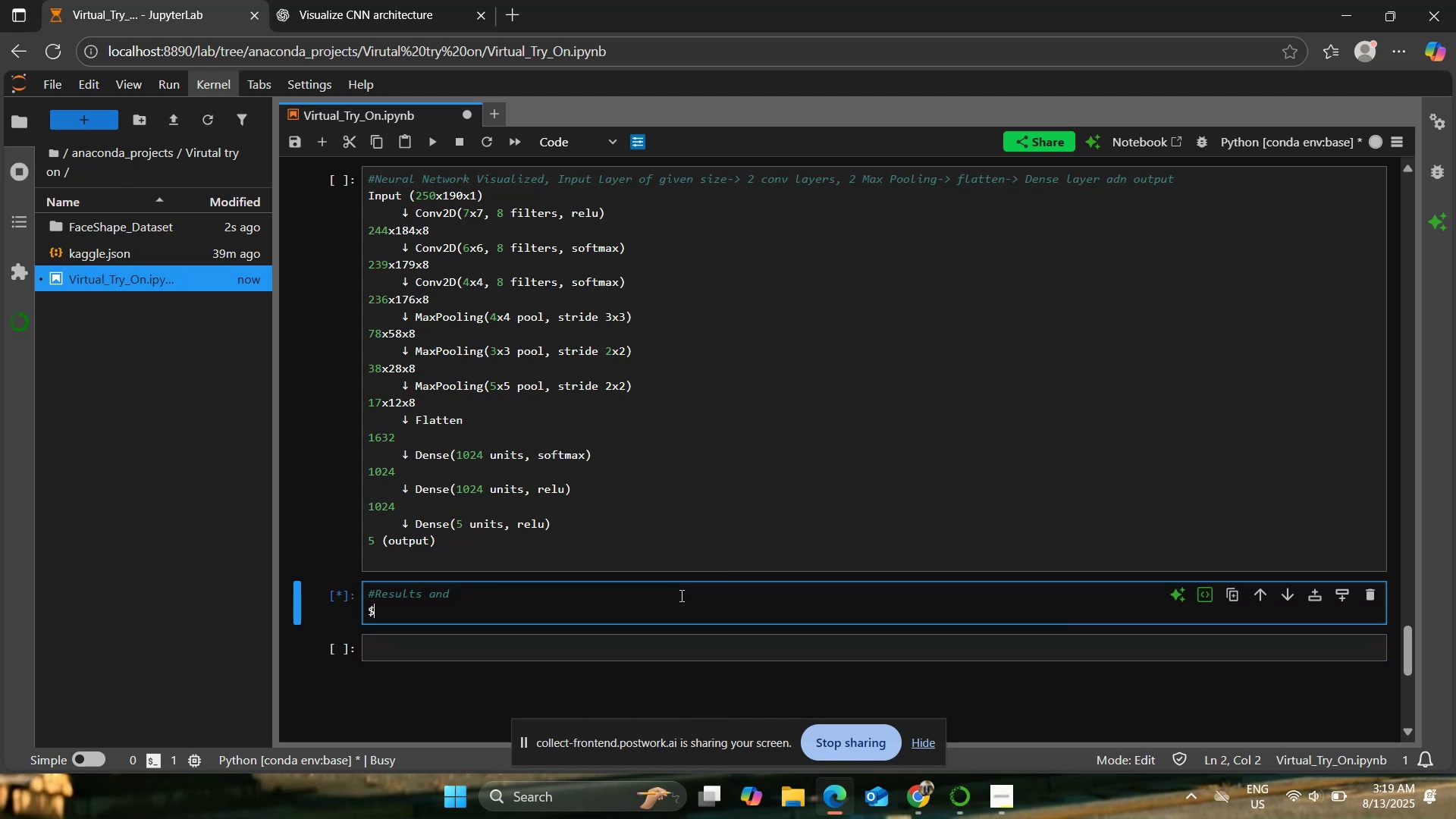 
key(Backspace)
 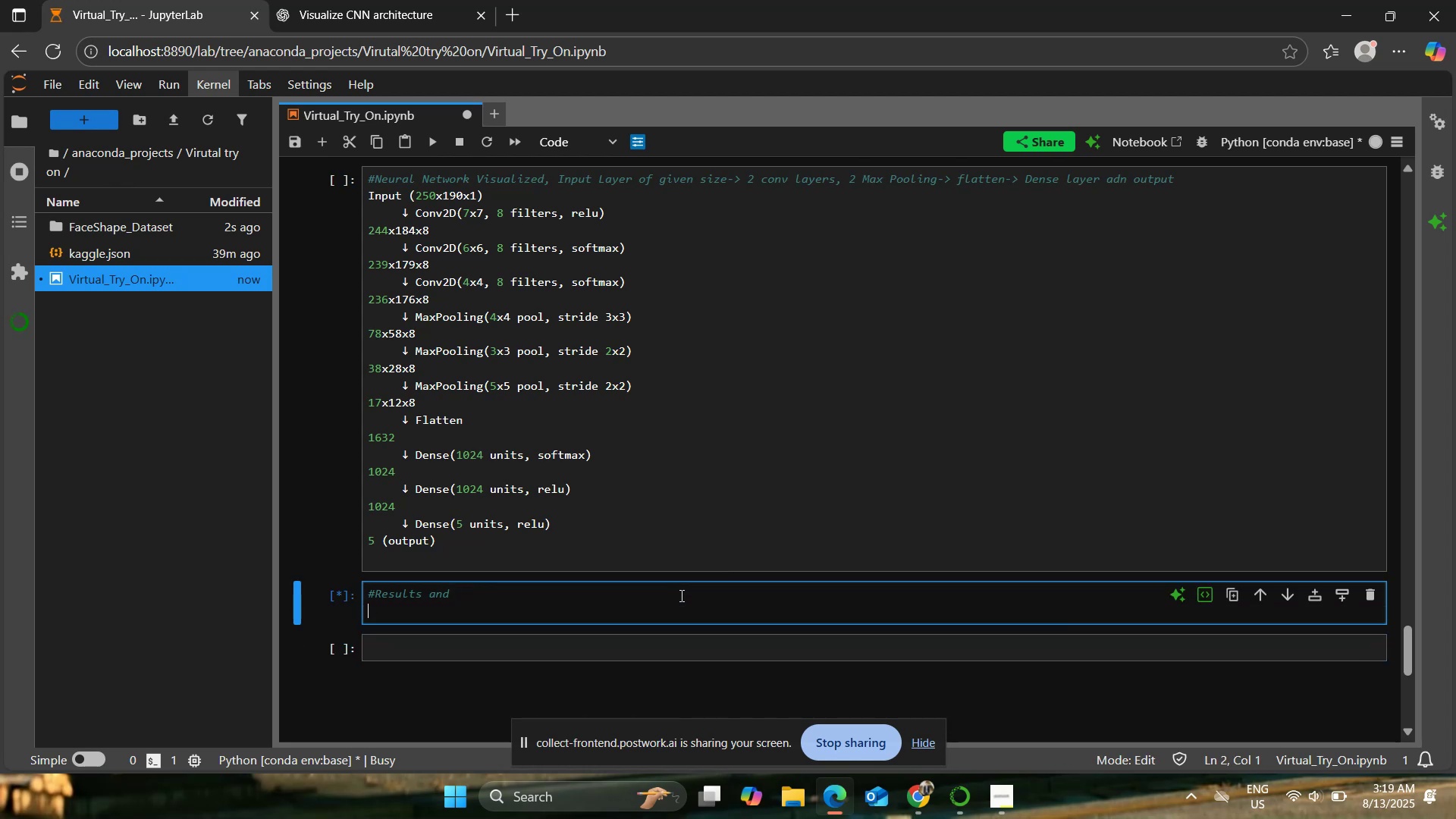 
key(Shift+ShiftRight)
 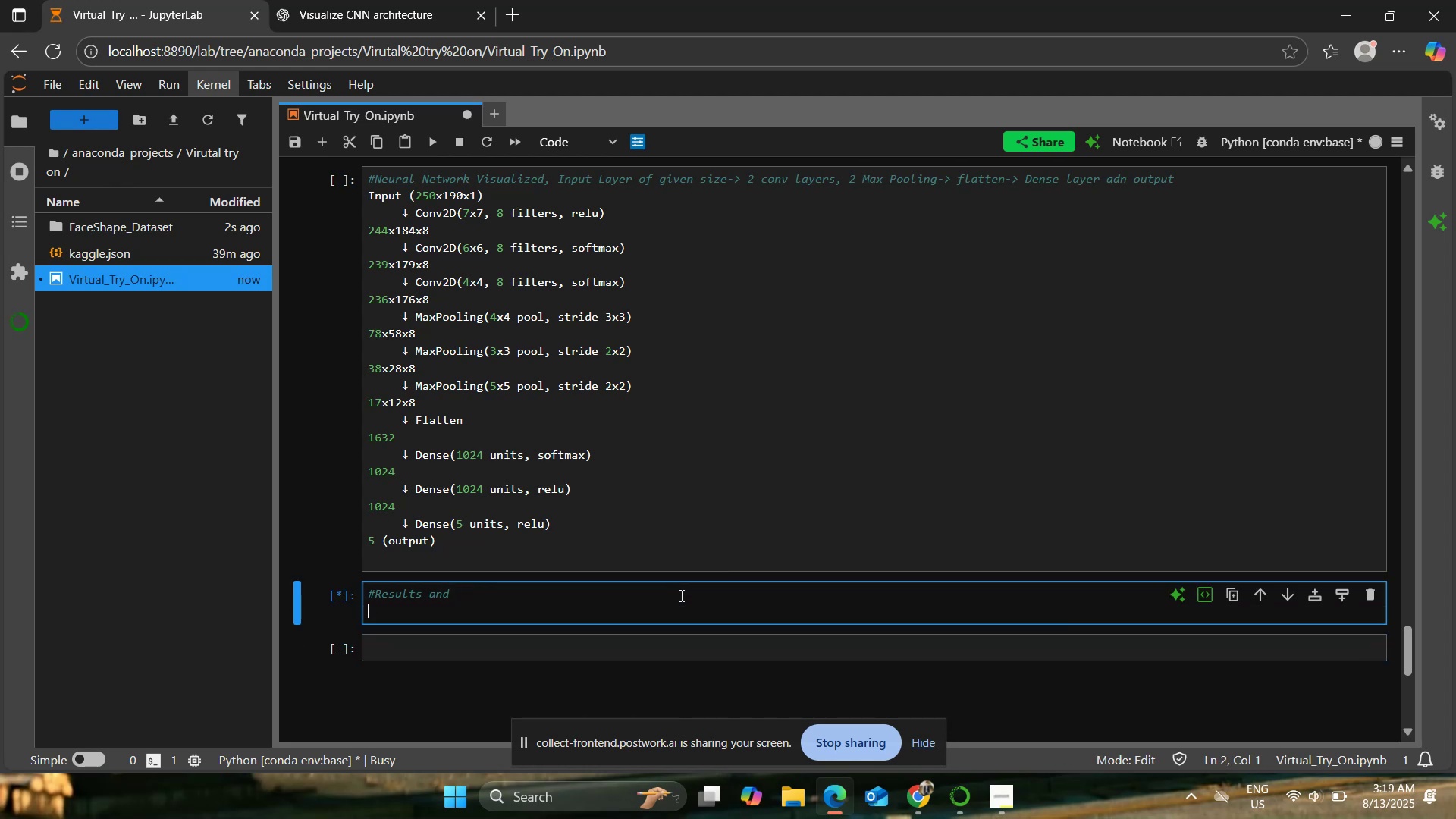 
key(Shift+3)
 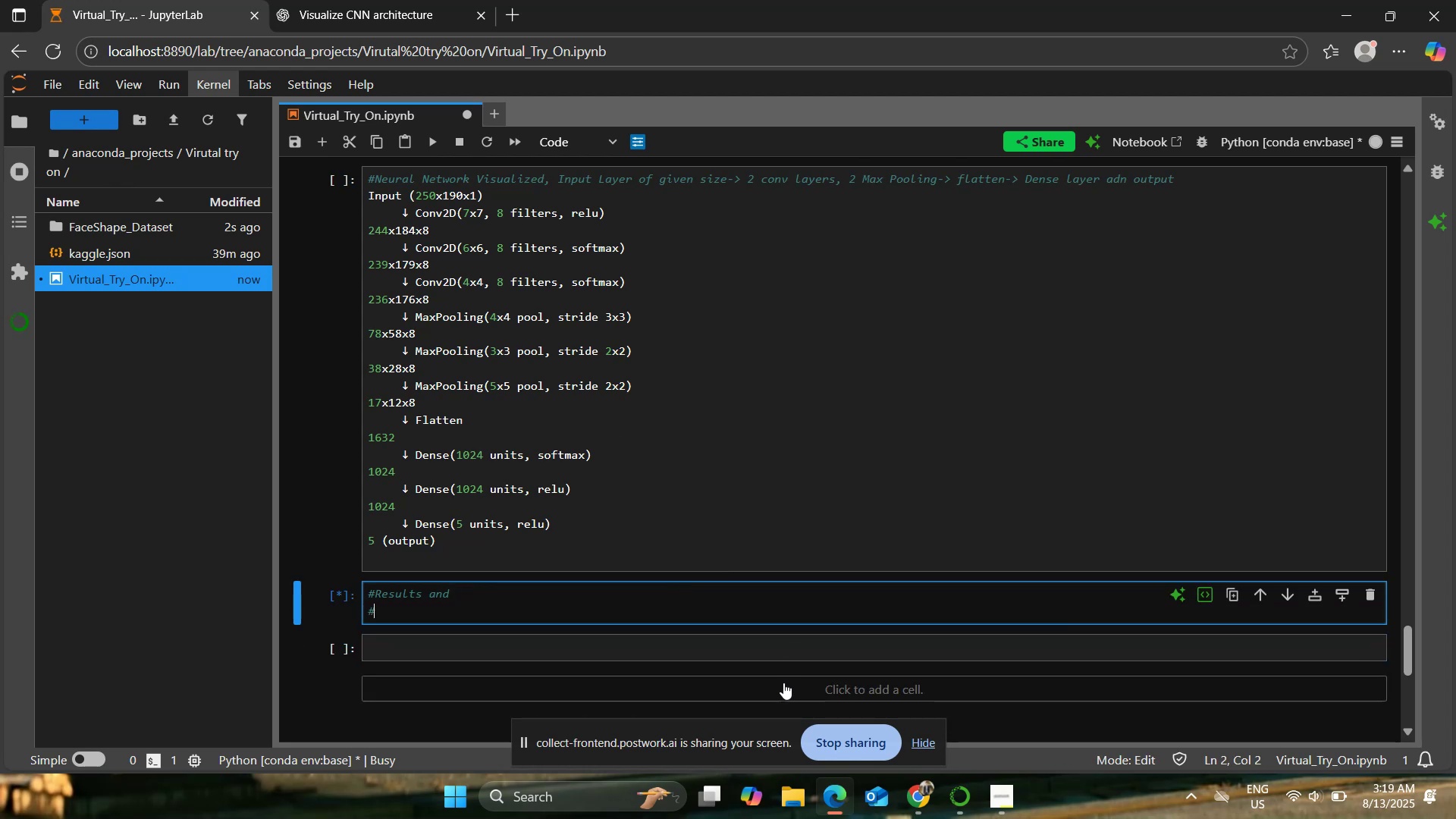 
left_click([784, 658])
 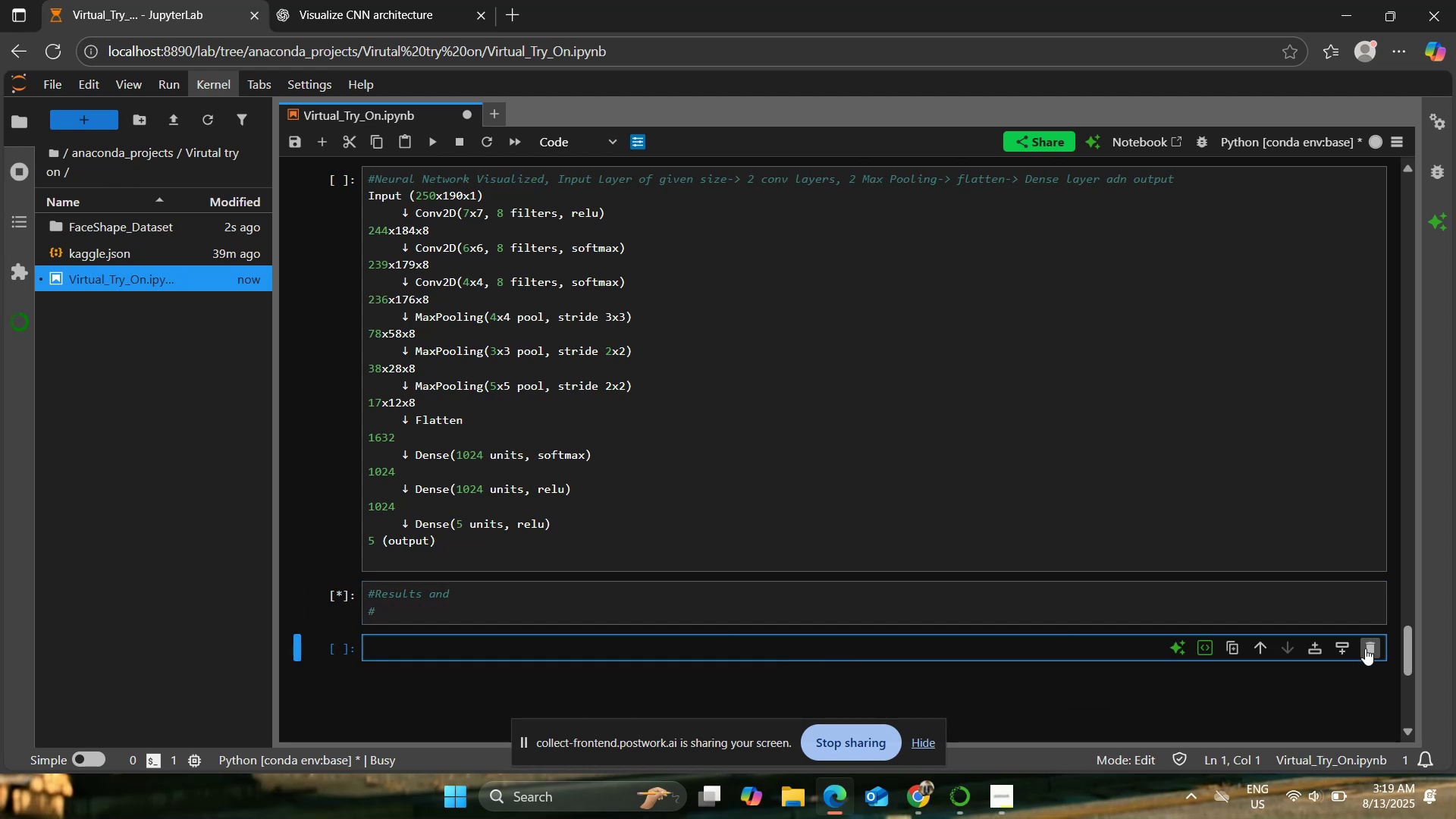 
left_click([1373, 637])
 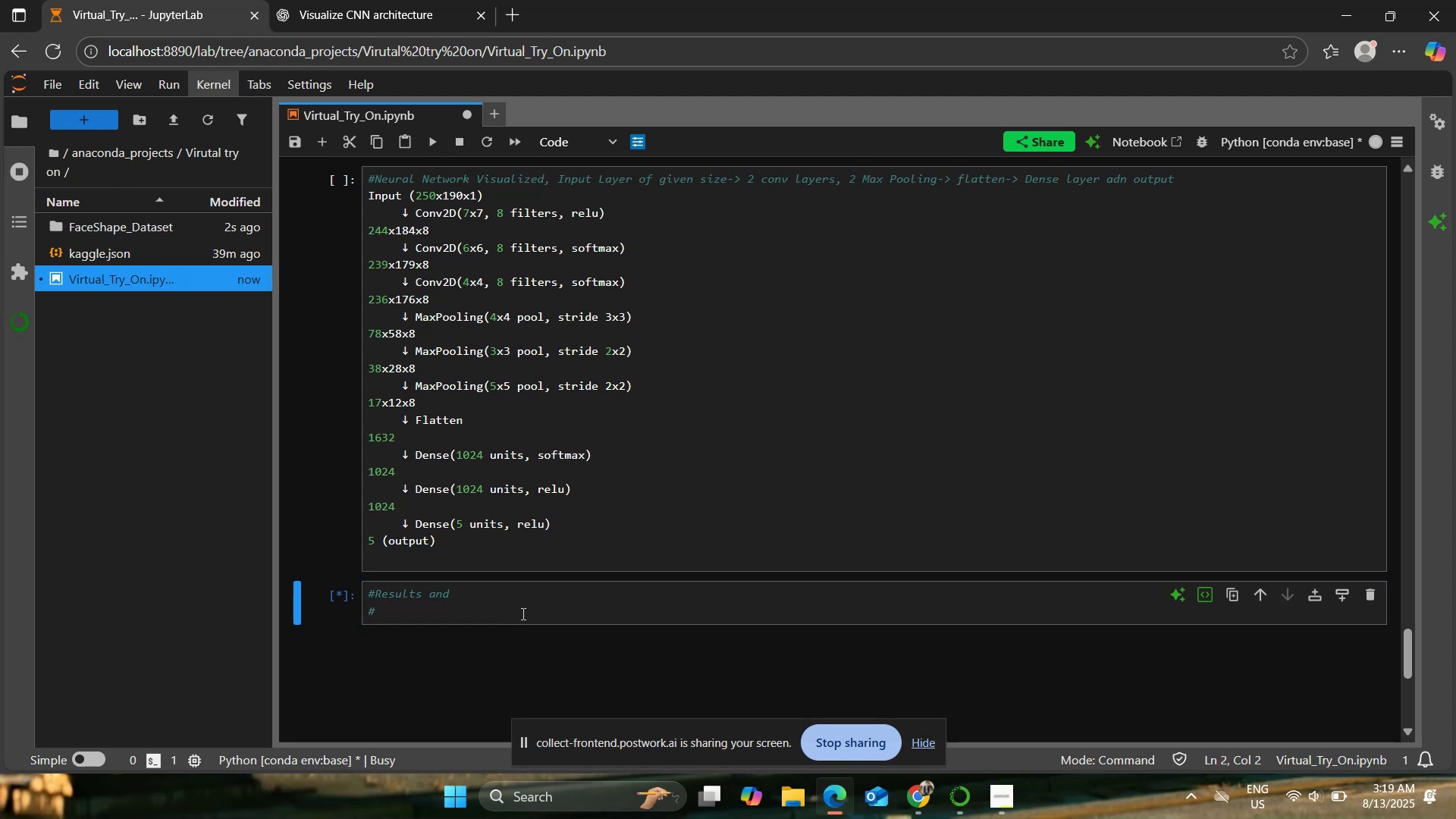 
left_click([521, 612])
 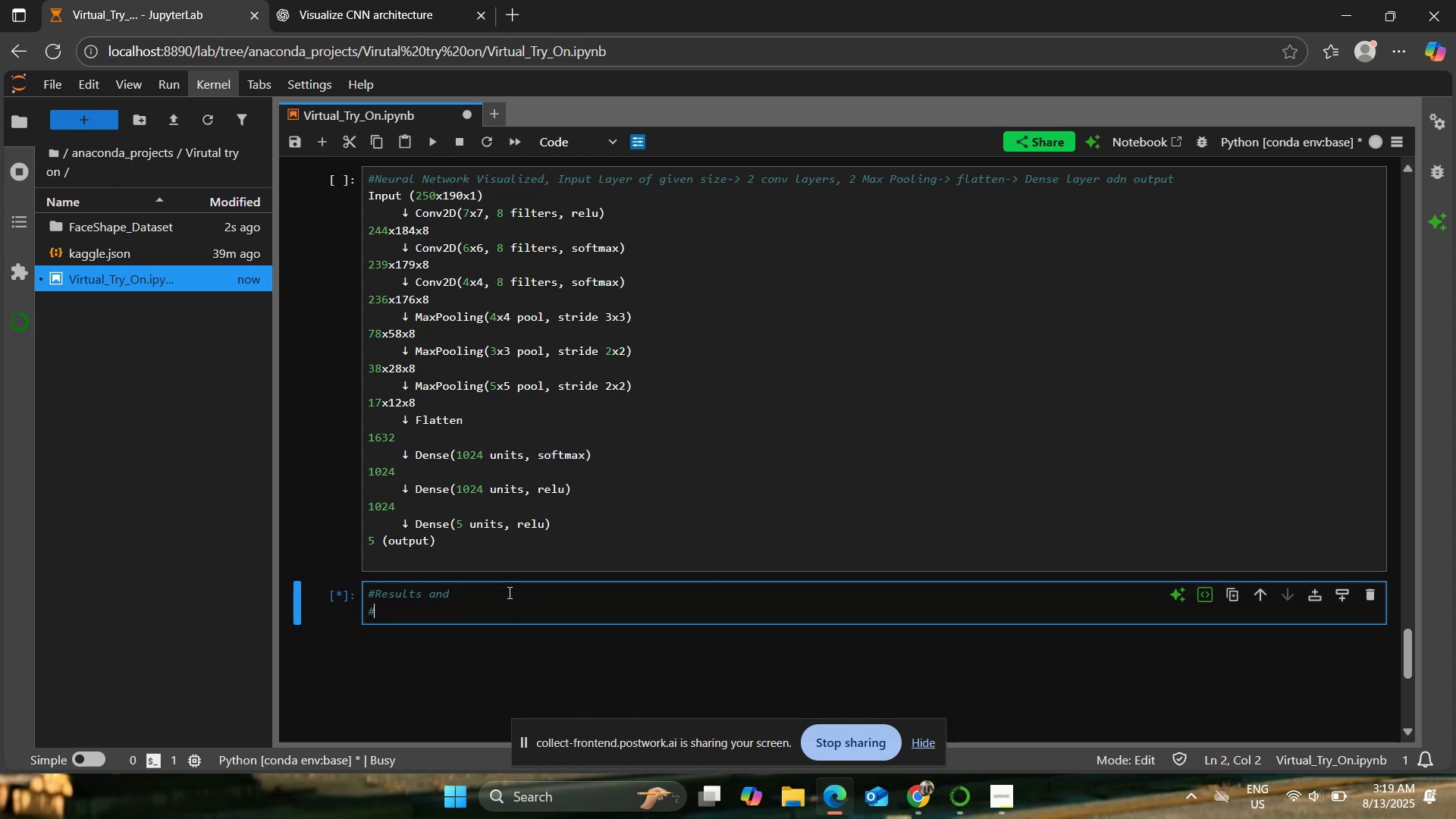 
left_click([505, 588])
 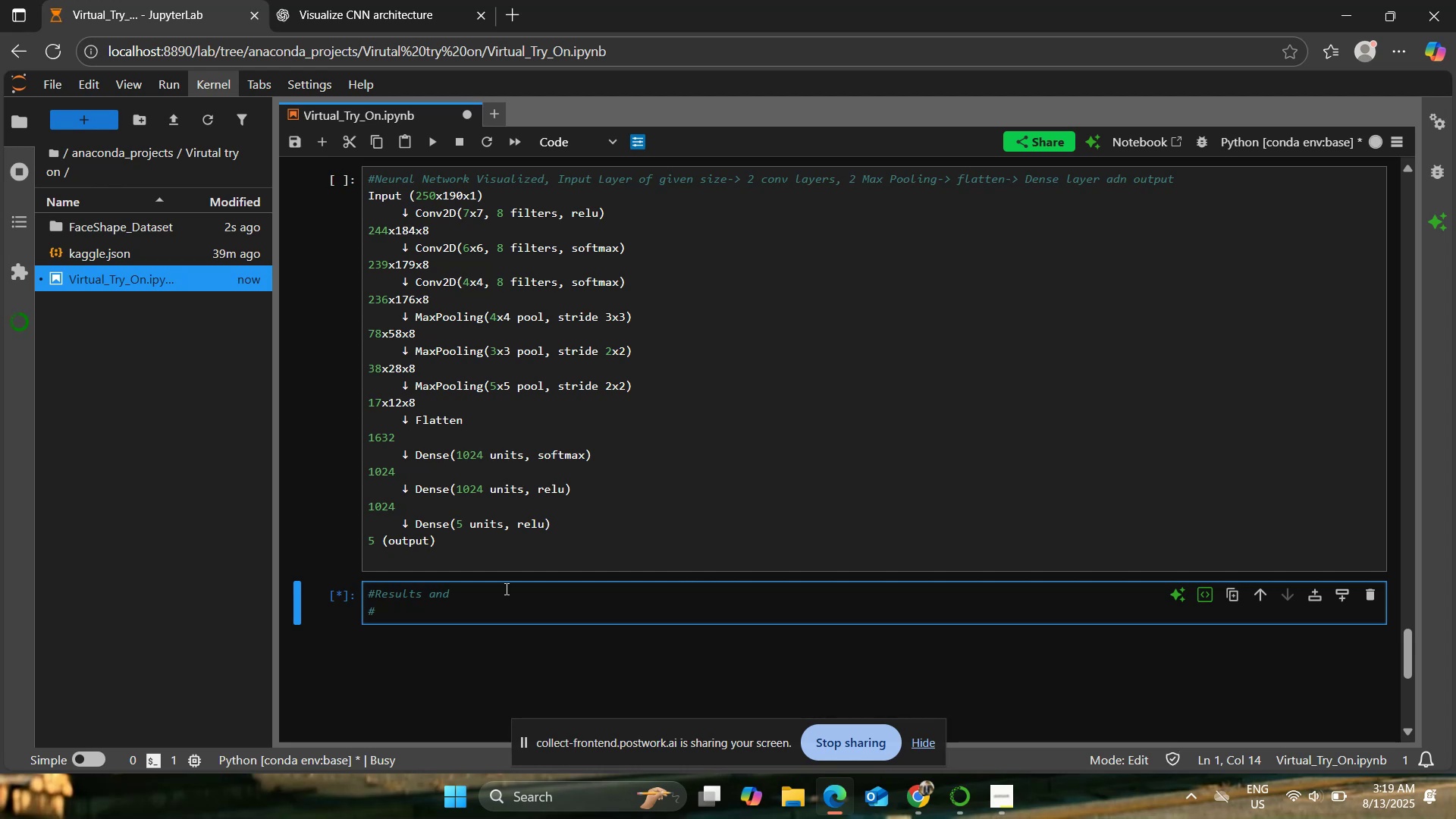 
type(Logs)
 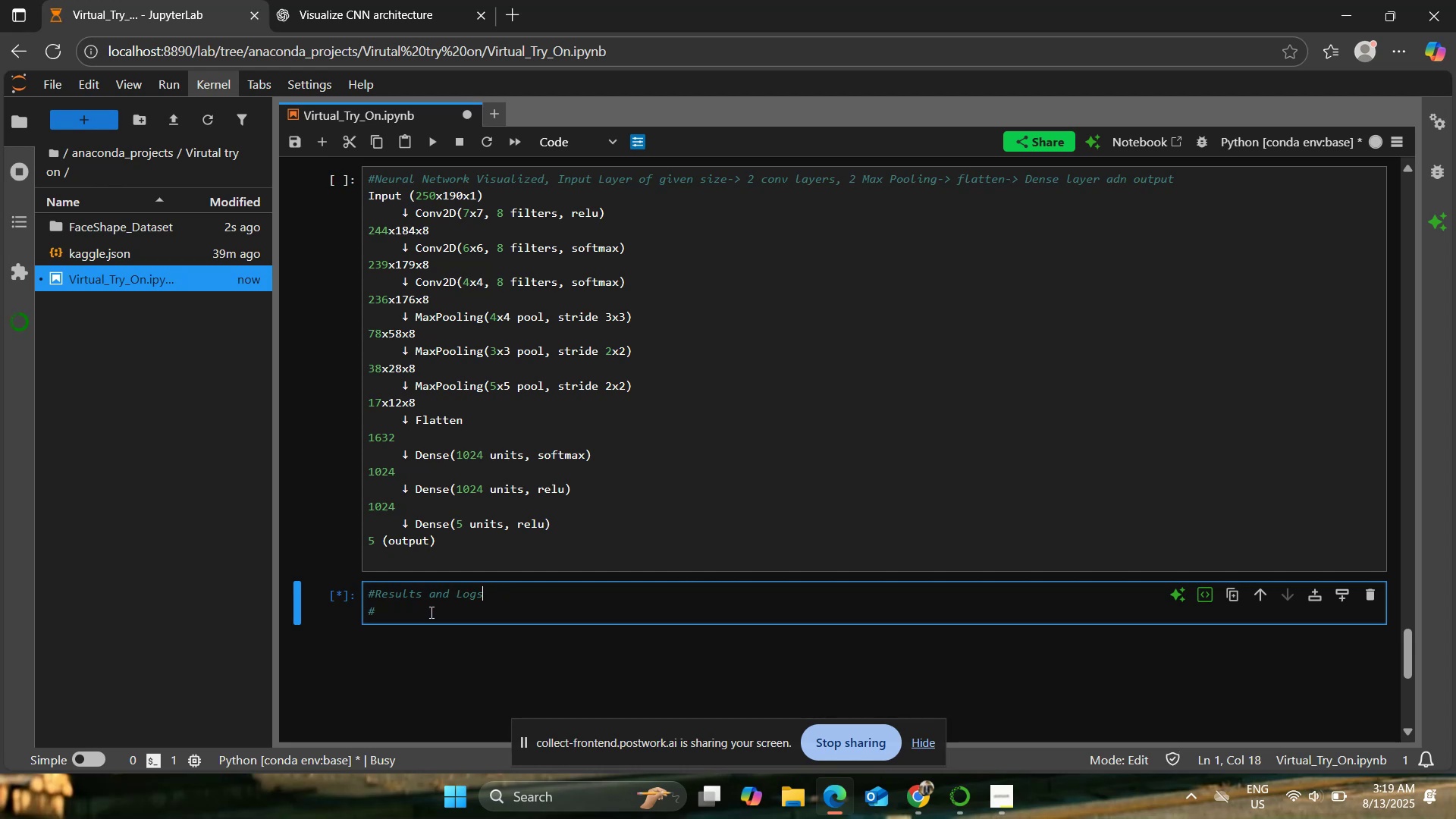 
left_click([431, 611])
 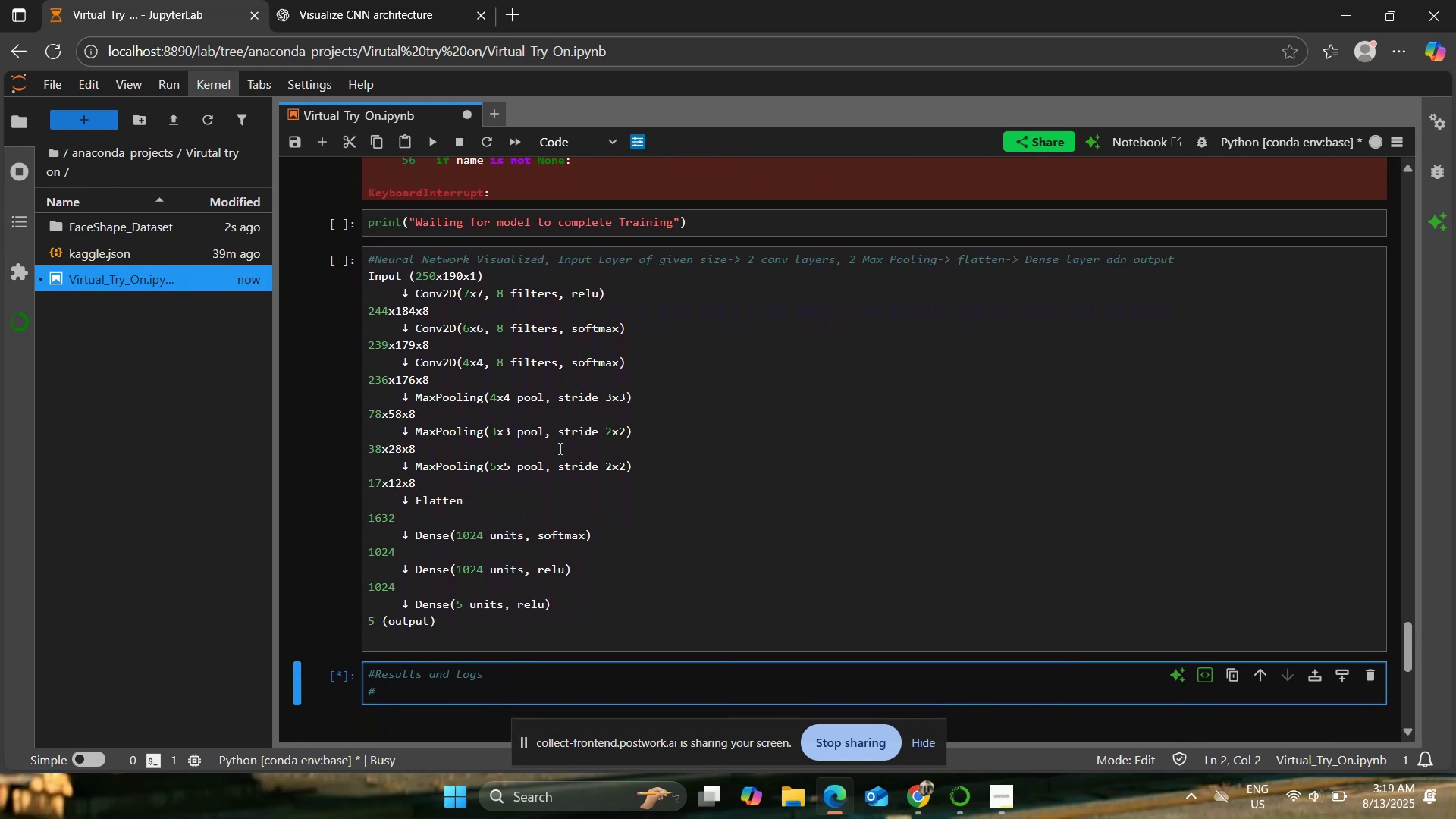 
wait(5.77)
 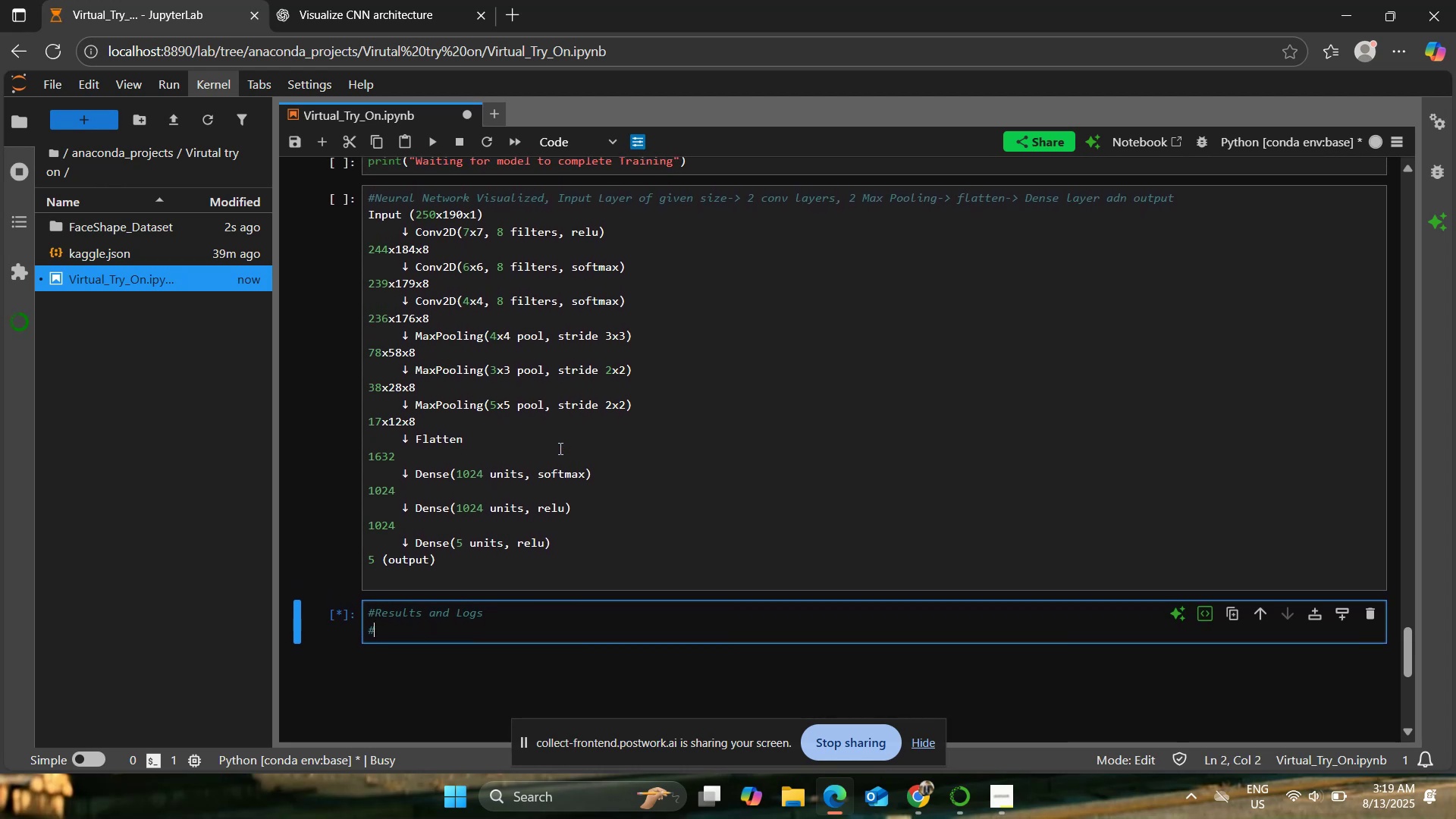 
type(With )
 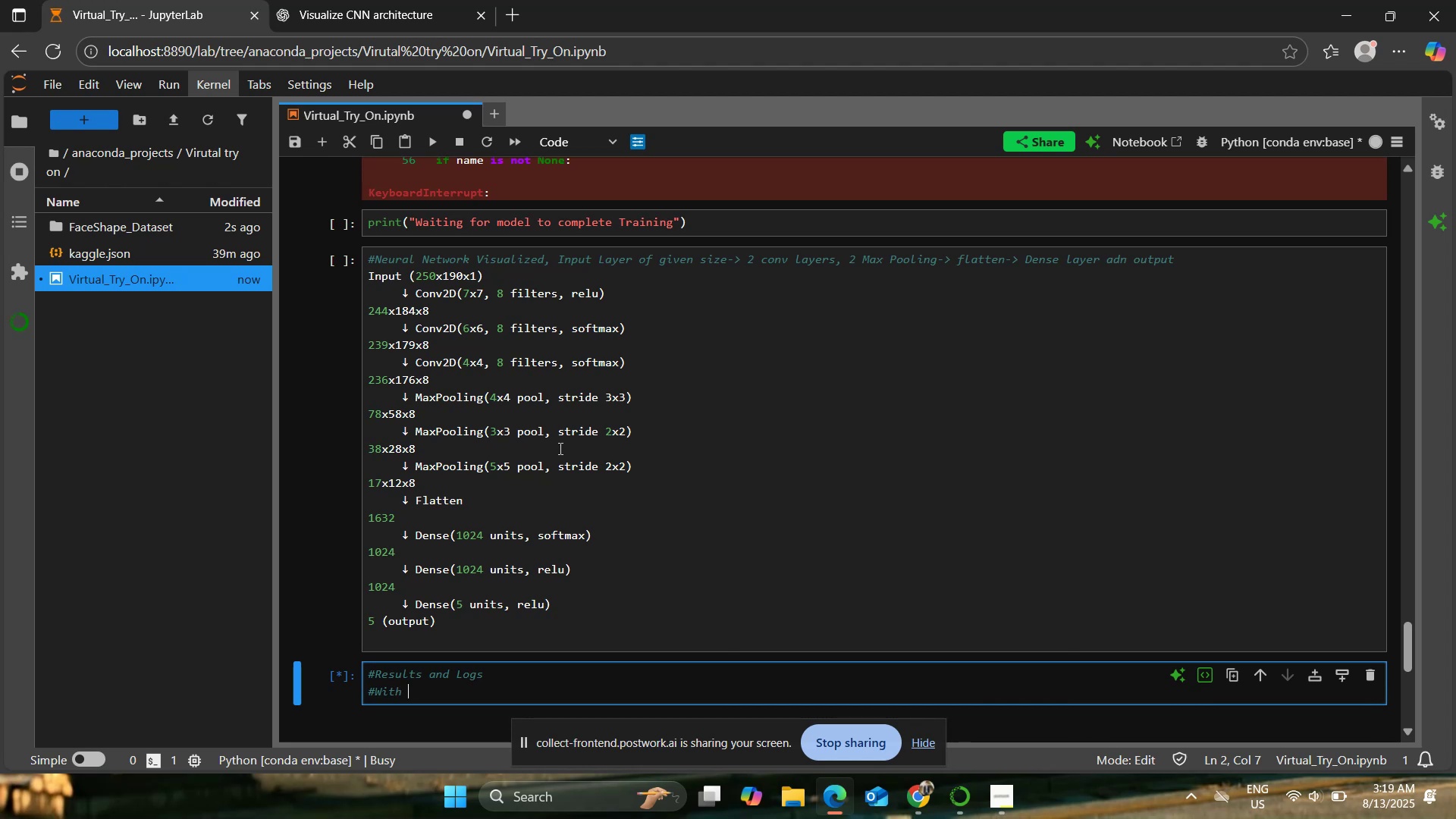 
scroll: coordinate [632, 521], scroll_direction: up, amount: 39.0
 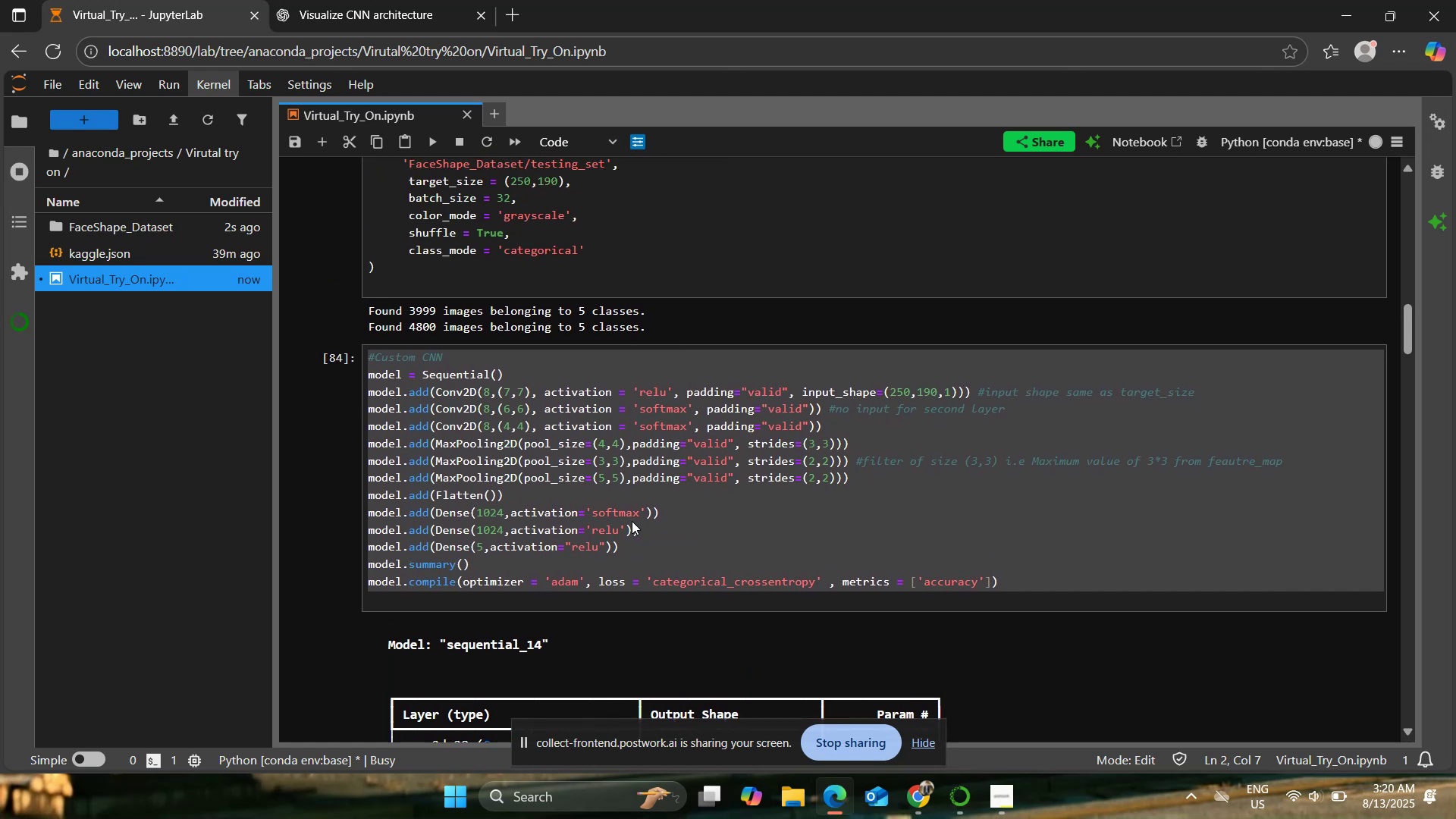 
scroll: coordinate [632, 519], scroll_direction: down, amount: 43.0
 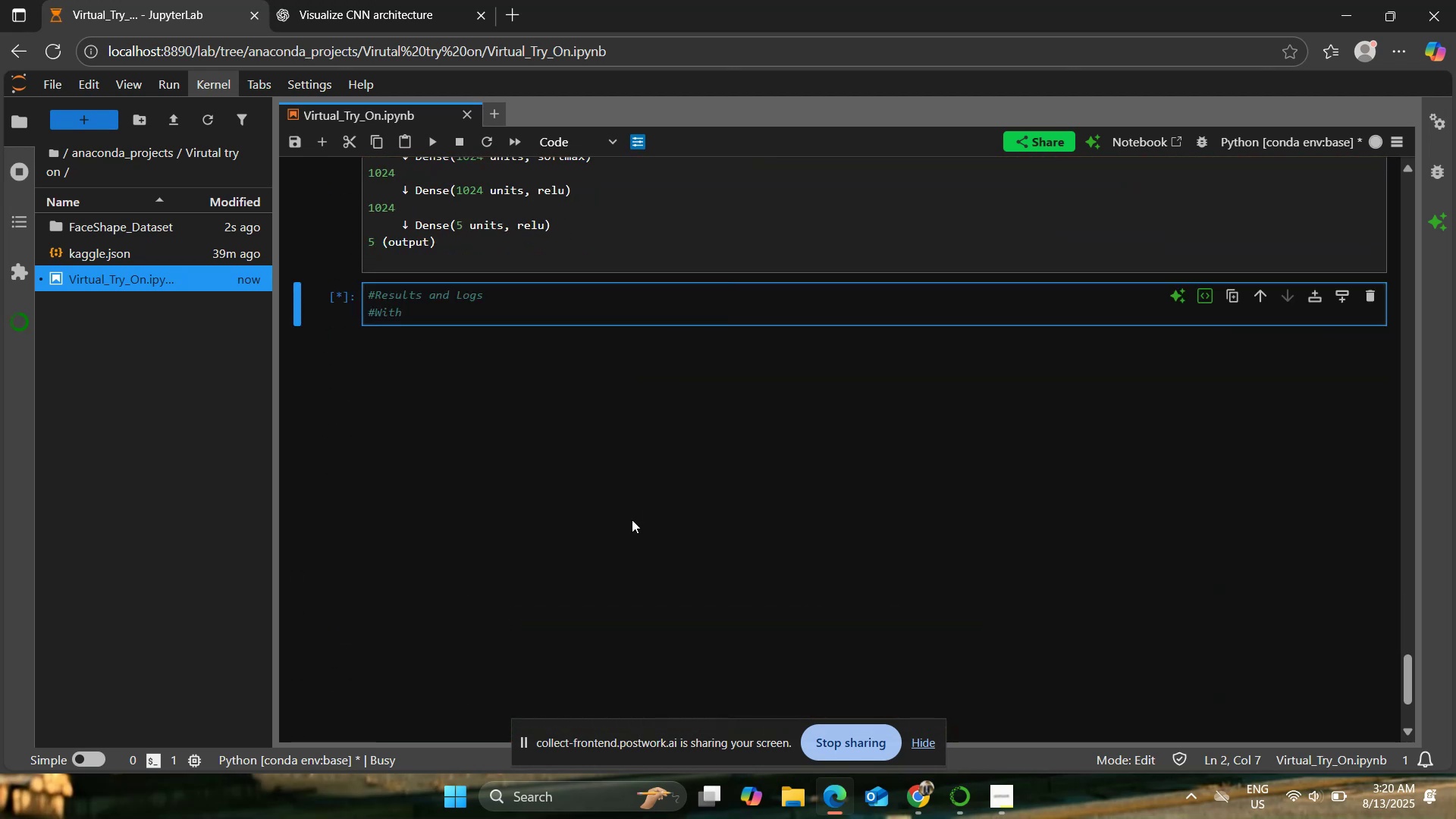 
type(250*190 and )
 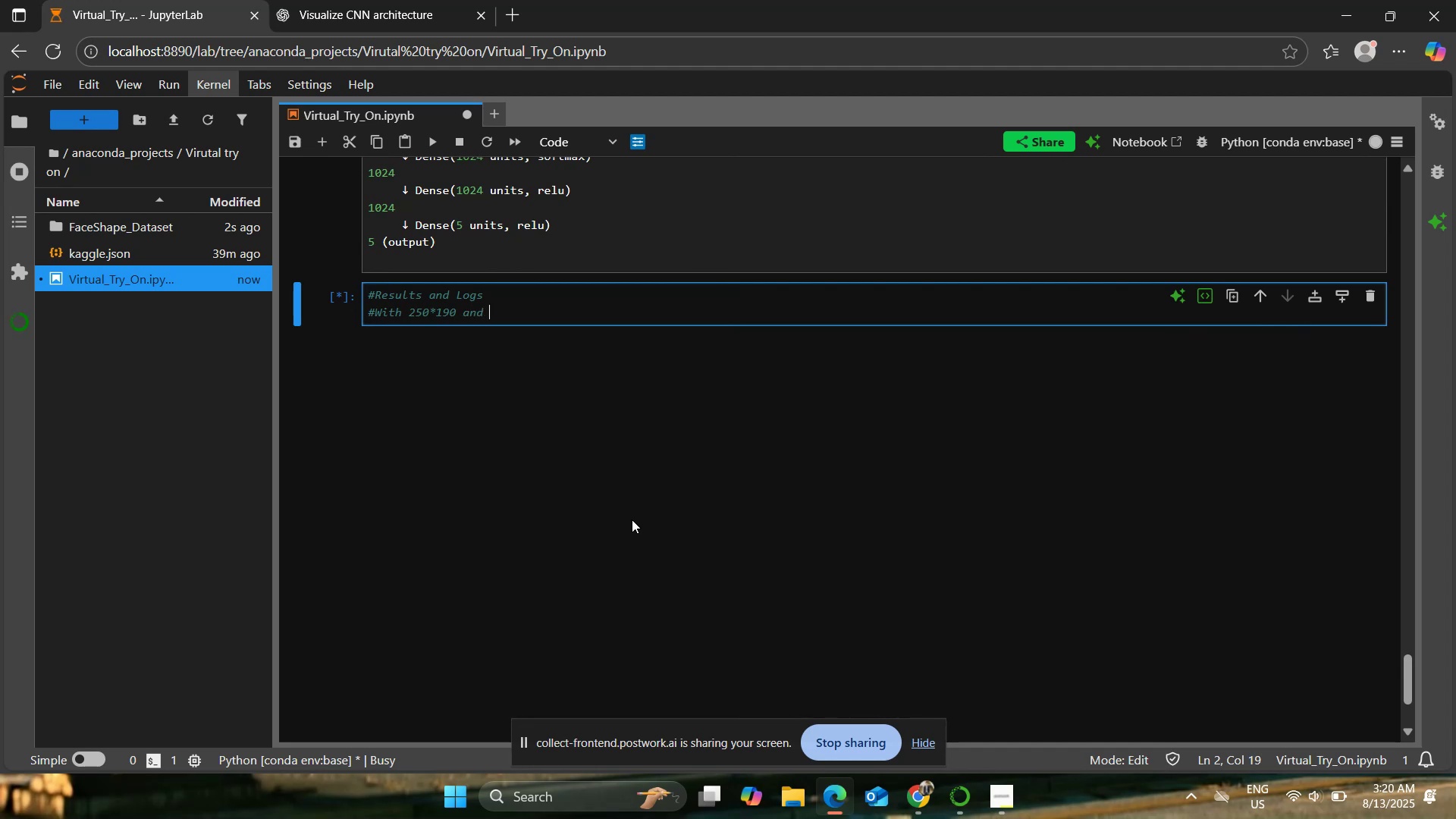 
wait(8.7)
 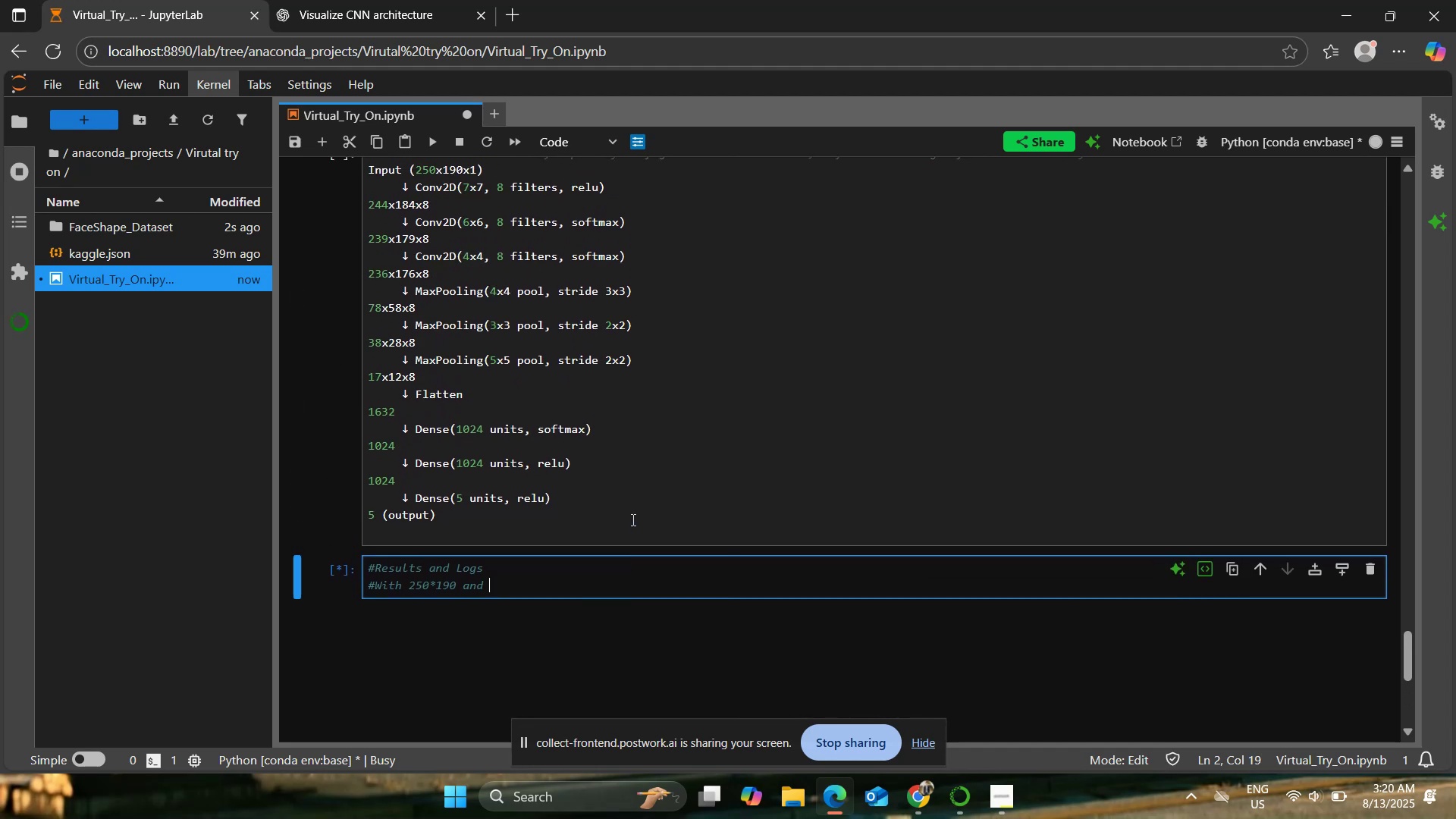 
type(3 Conv-.)
key(Backspace)
type(> 3 max pooling -> flatten -> and 3 dense layers results are no t)
key(Backspace)
key(Backspace)
type(t improving)
 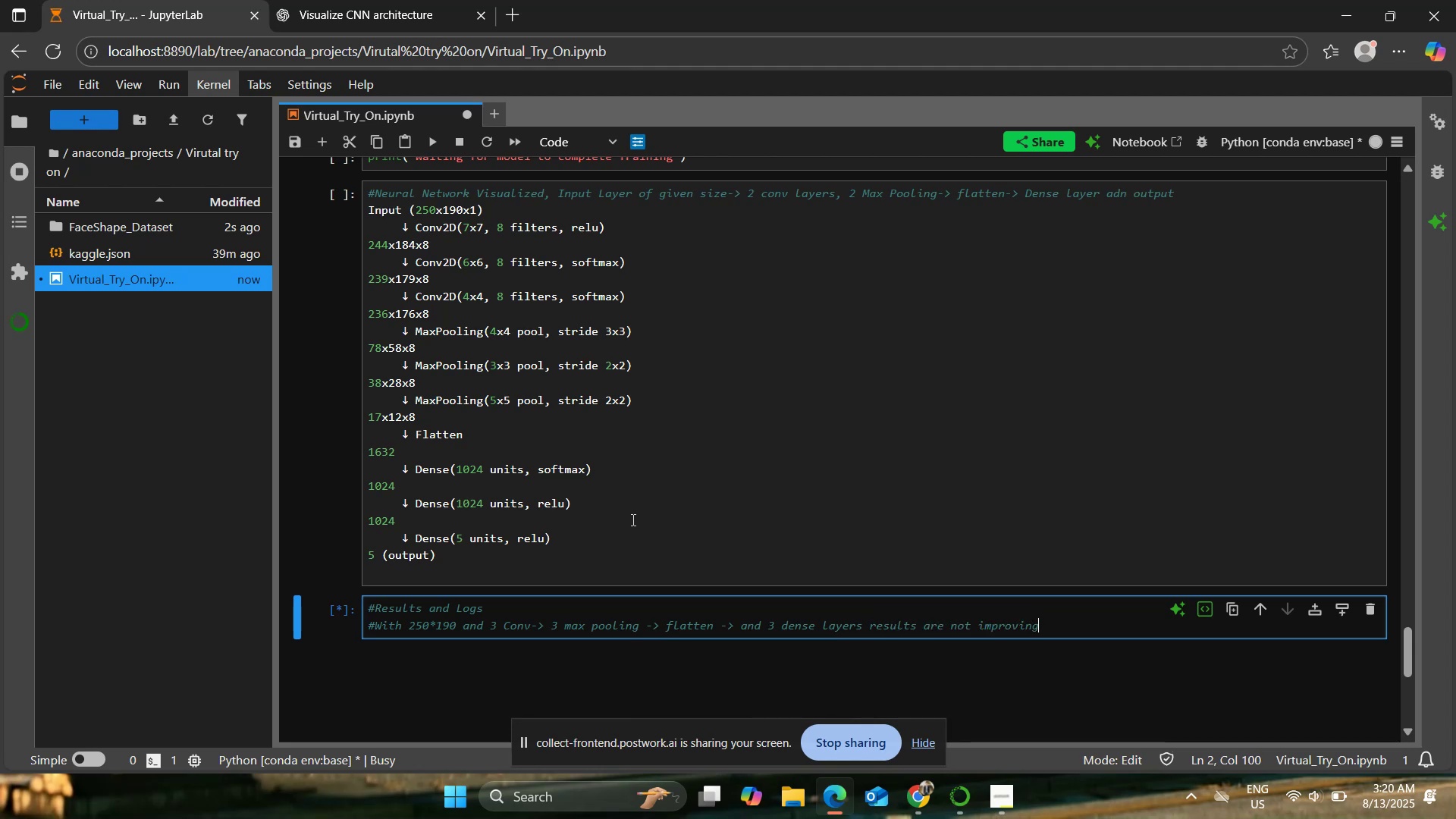 
key(Enter)
 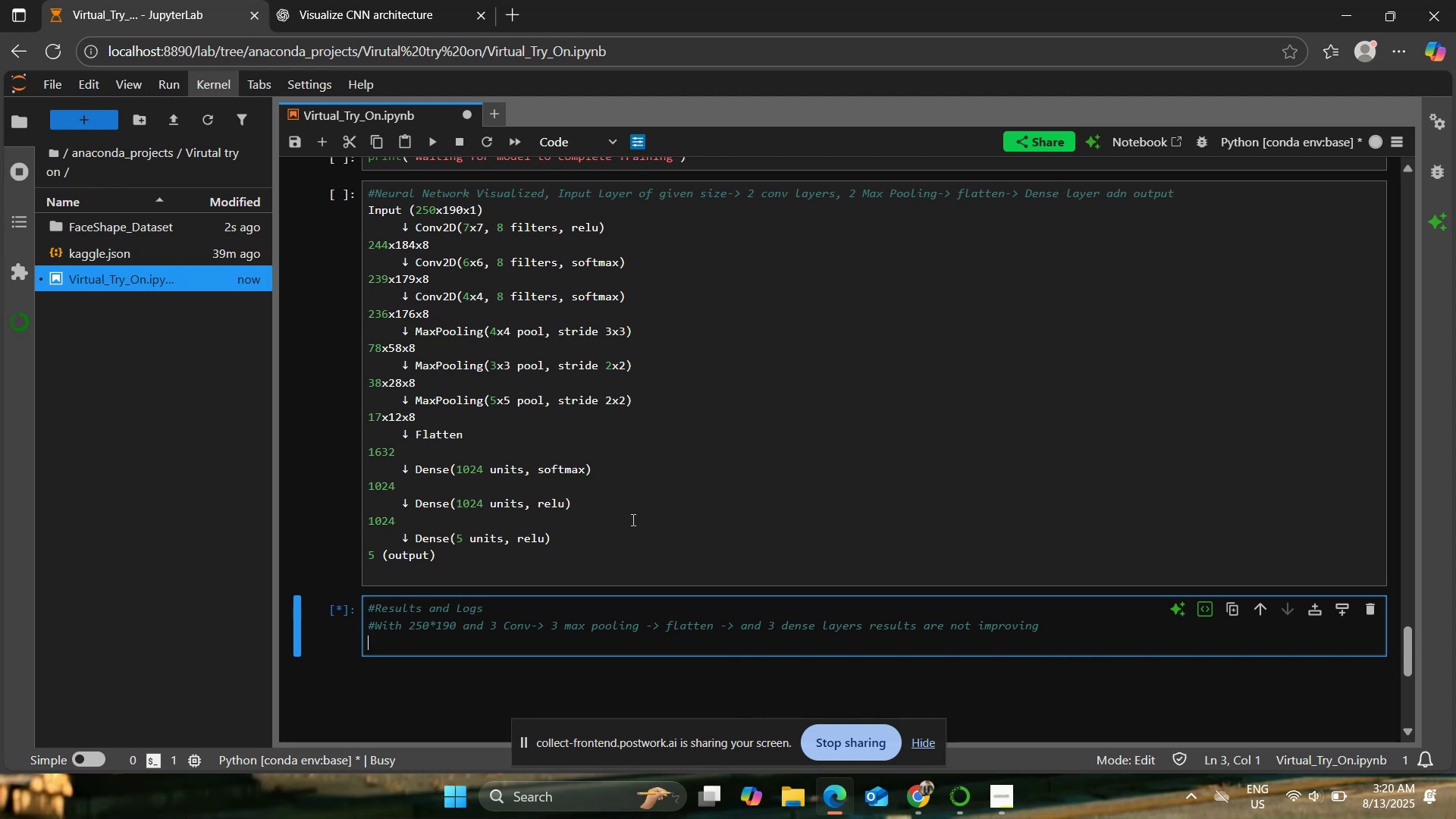 
scroll: coordinate [846, 480], scroll_direction: down, amount: 3.0
 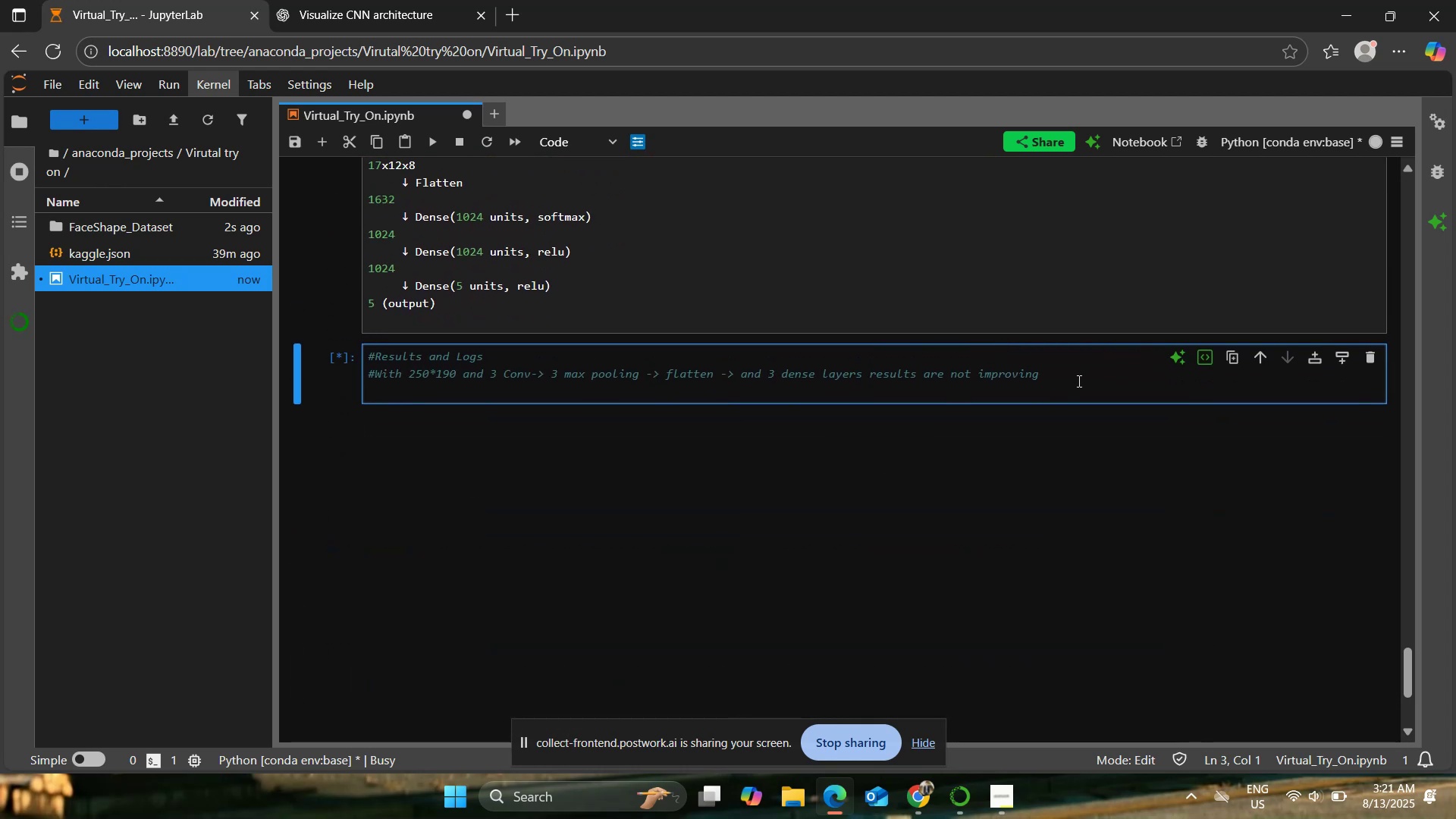 
left_click([1078, 381])
 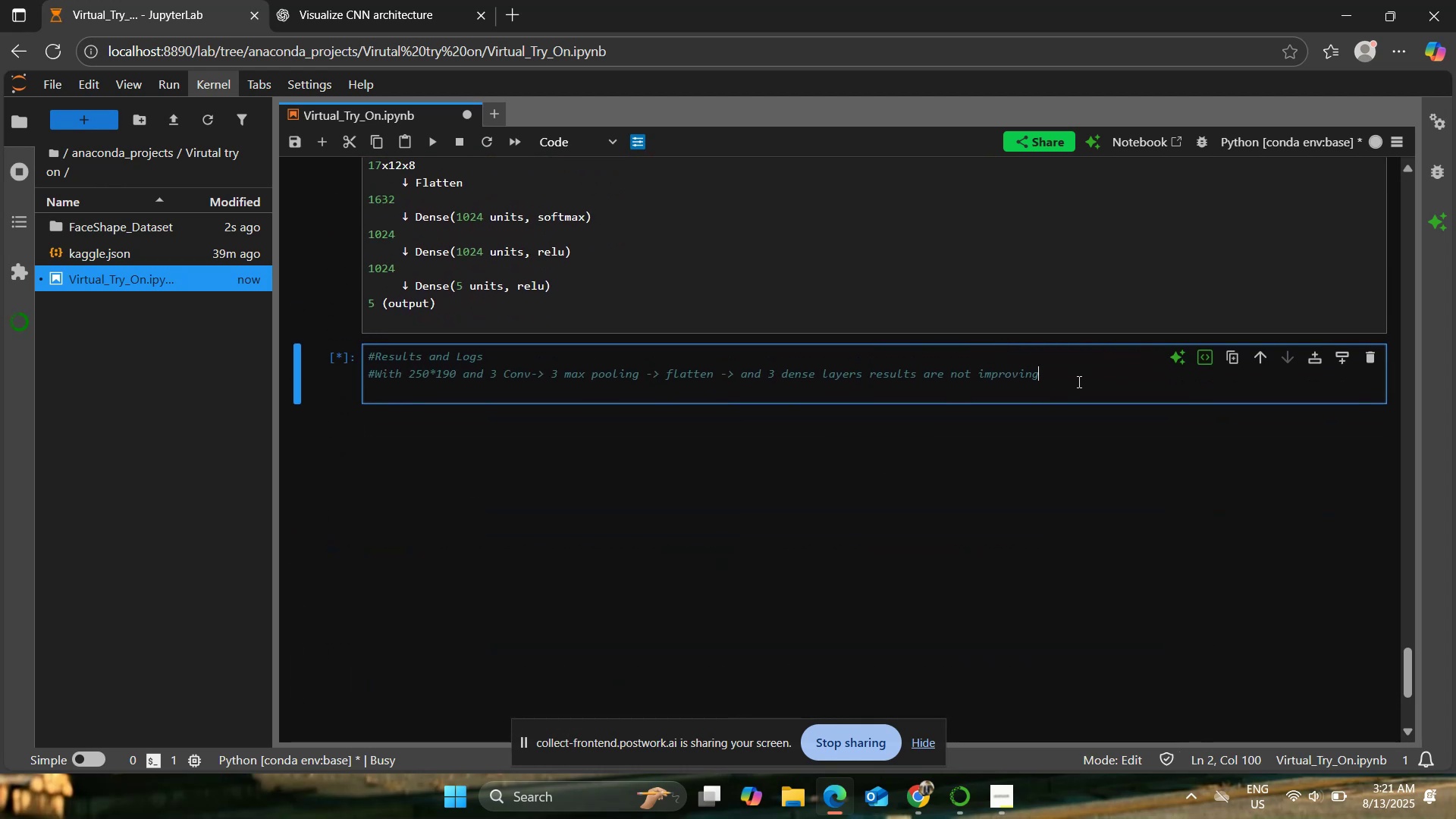 
type( after each epoch)
 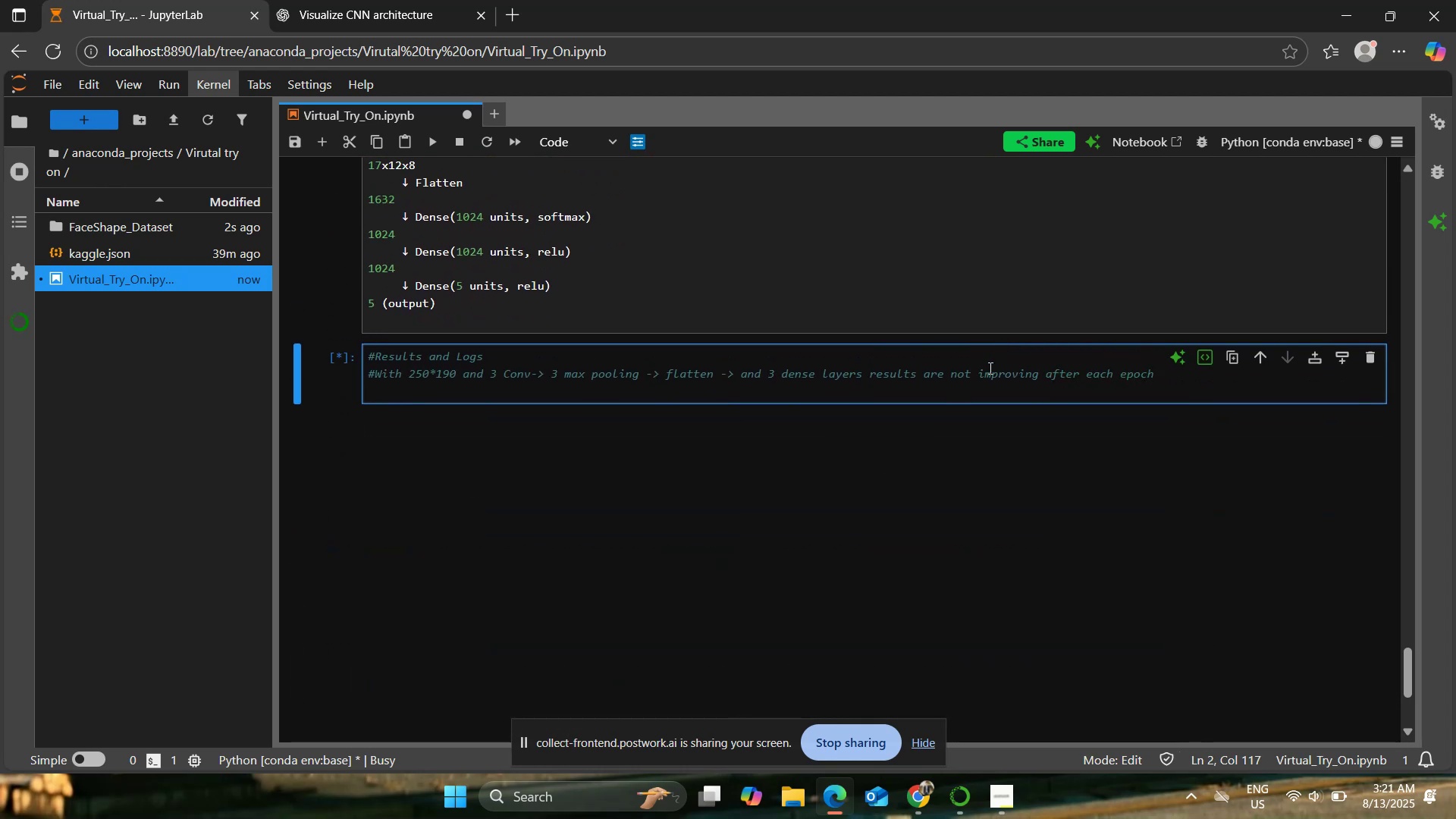 
scroll: coordinate [714, 573], scroll_direction: up, amount: 29.0
 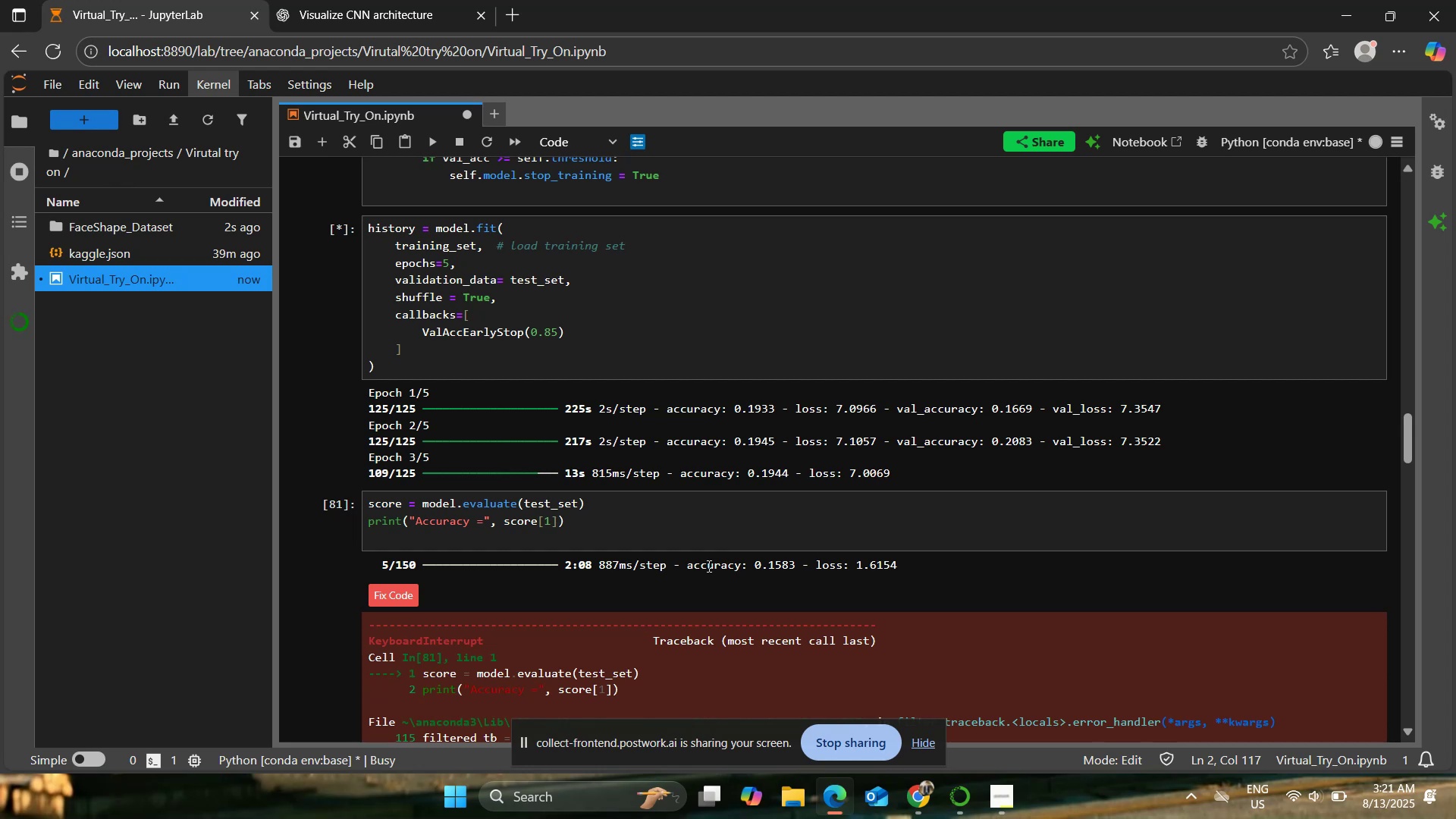 
wait(46.56)
 